 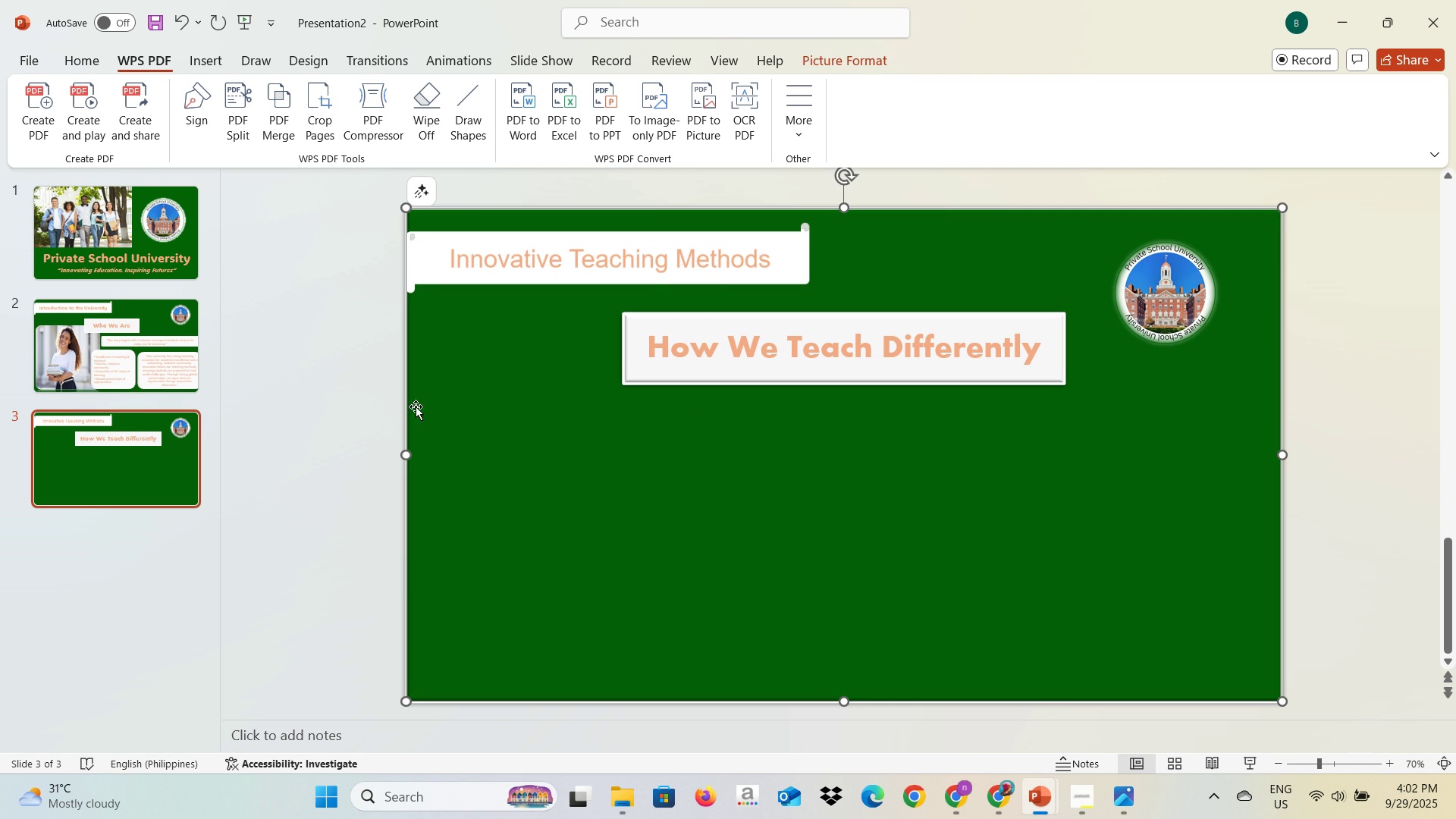 
left_click([337, 442])
 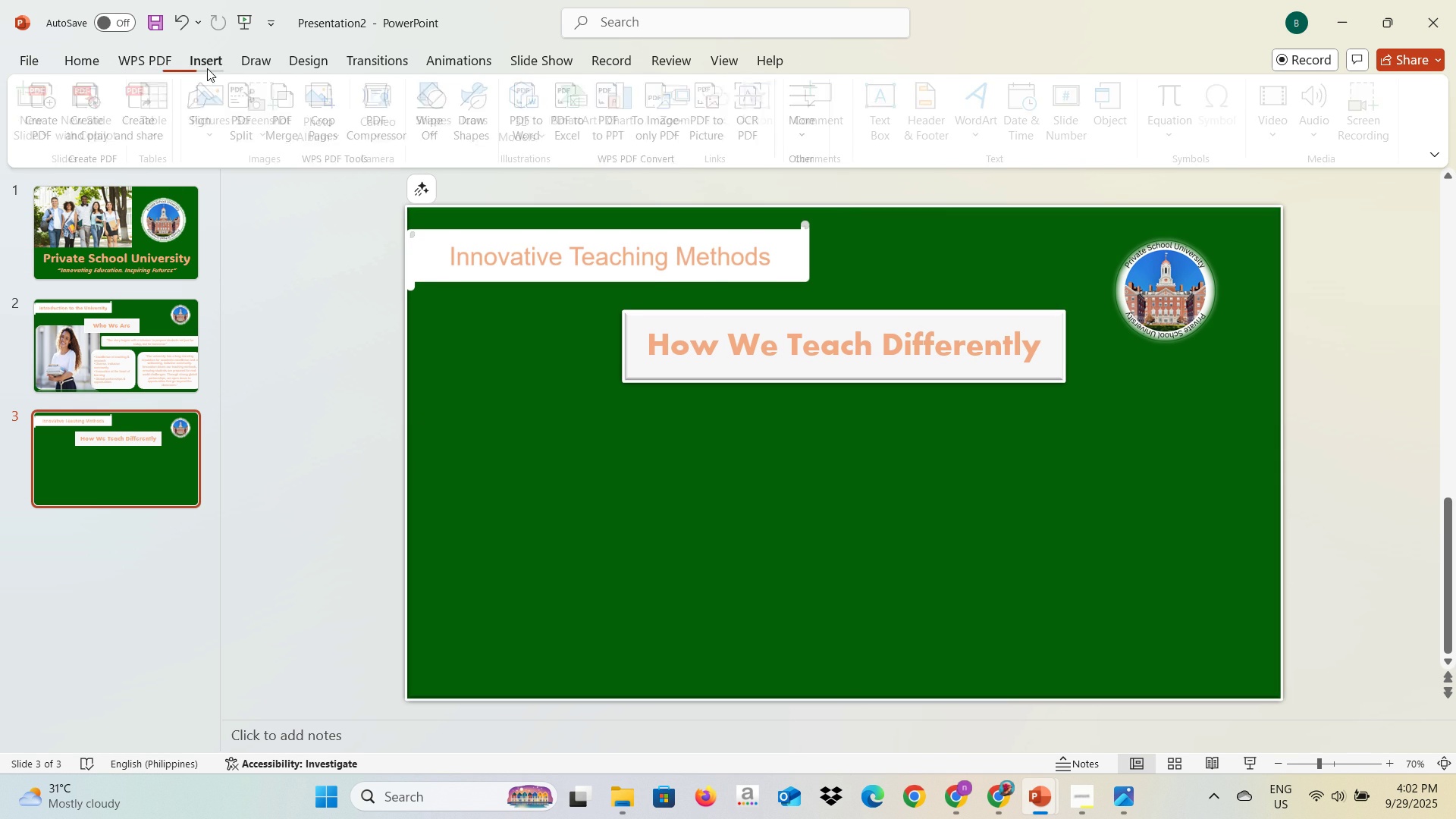 
left_click([207, 68])
 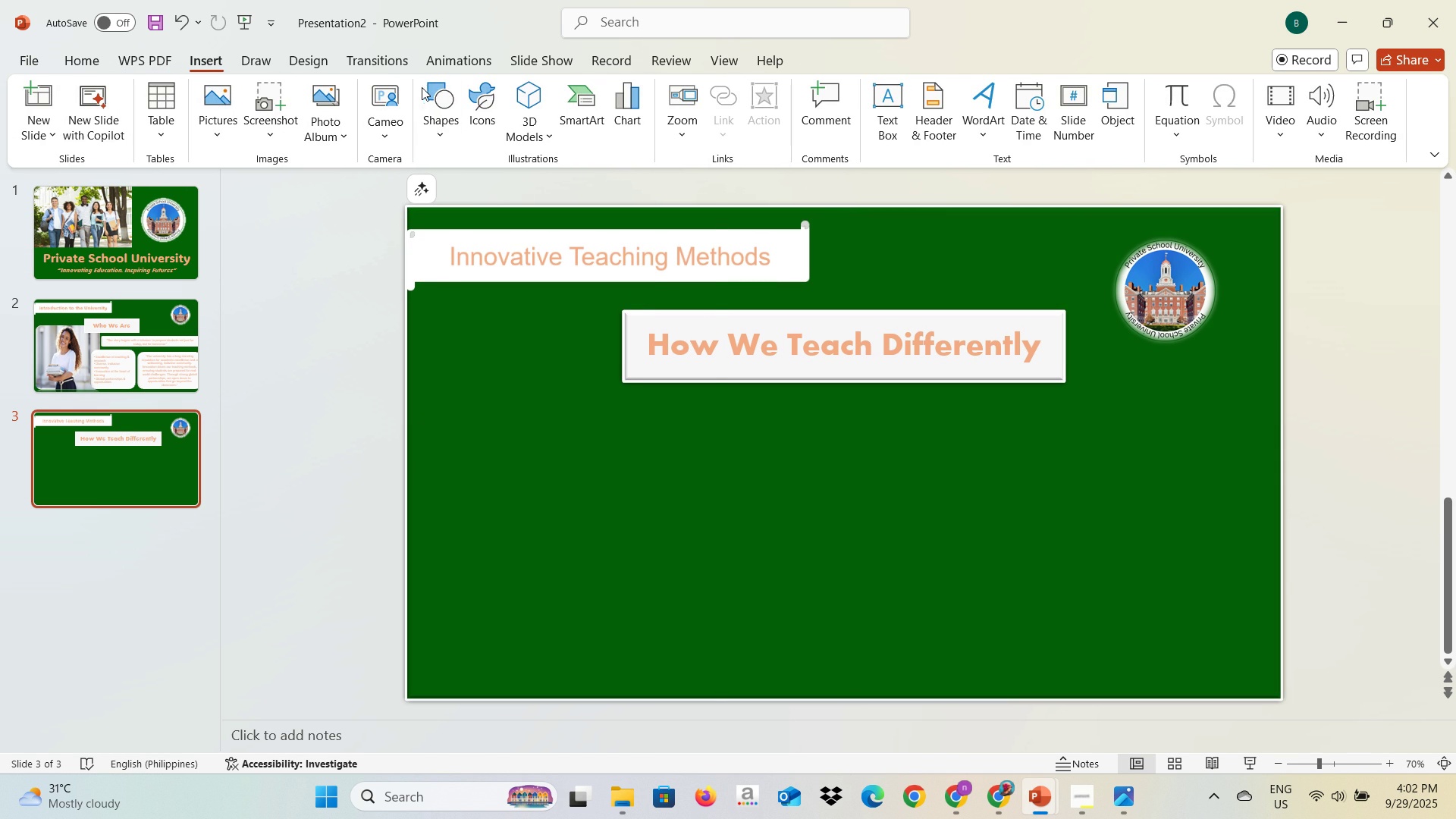 
left_click([425, 84])
 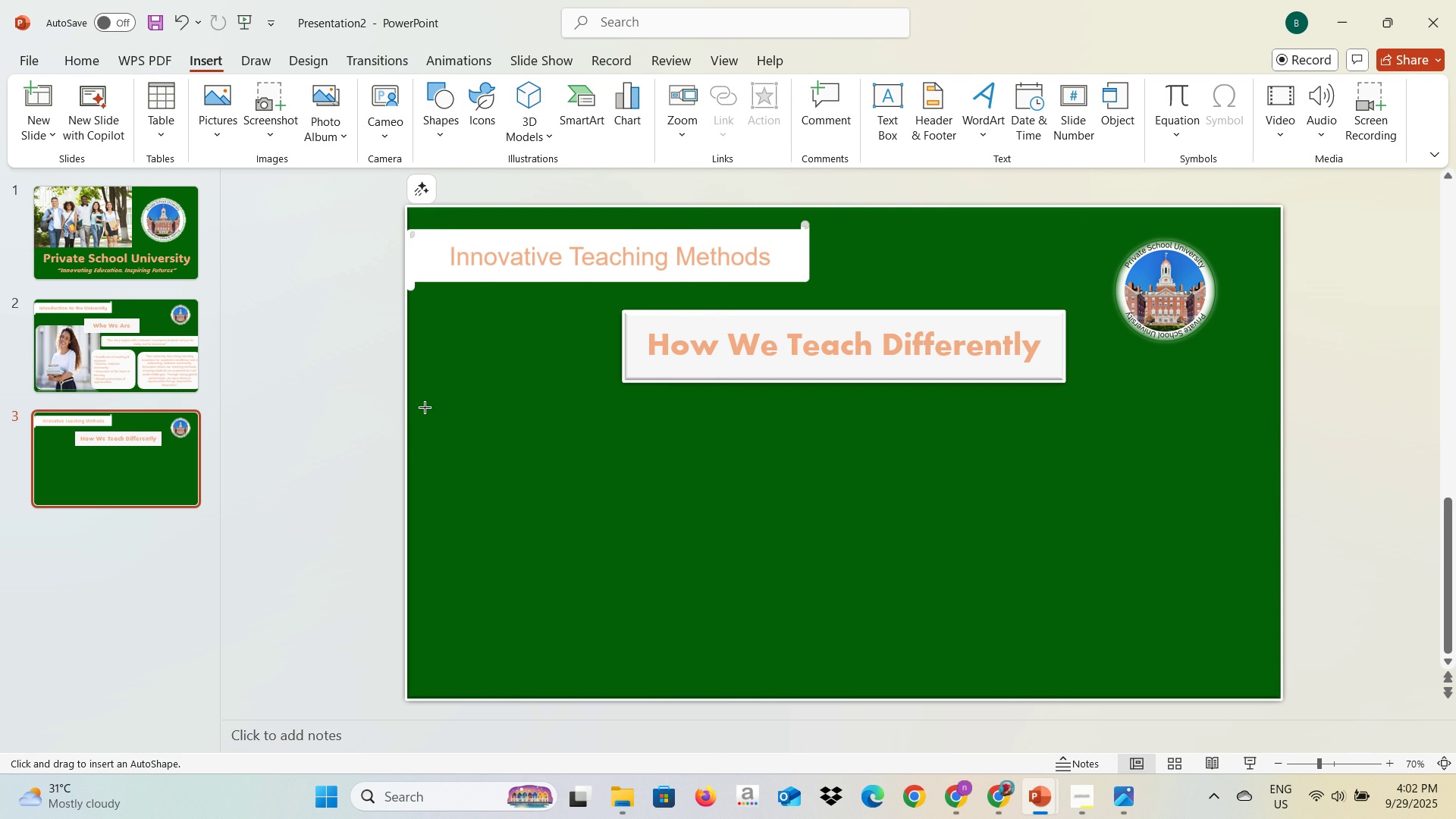 
wait(5.27)
 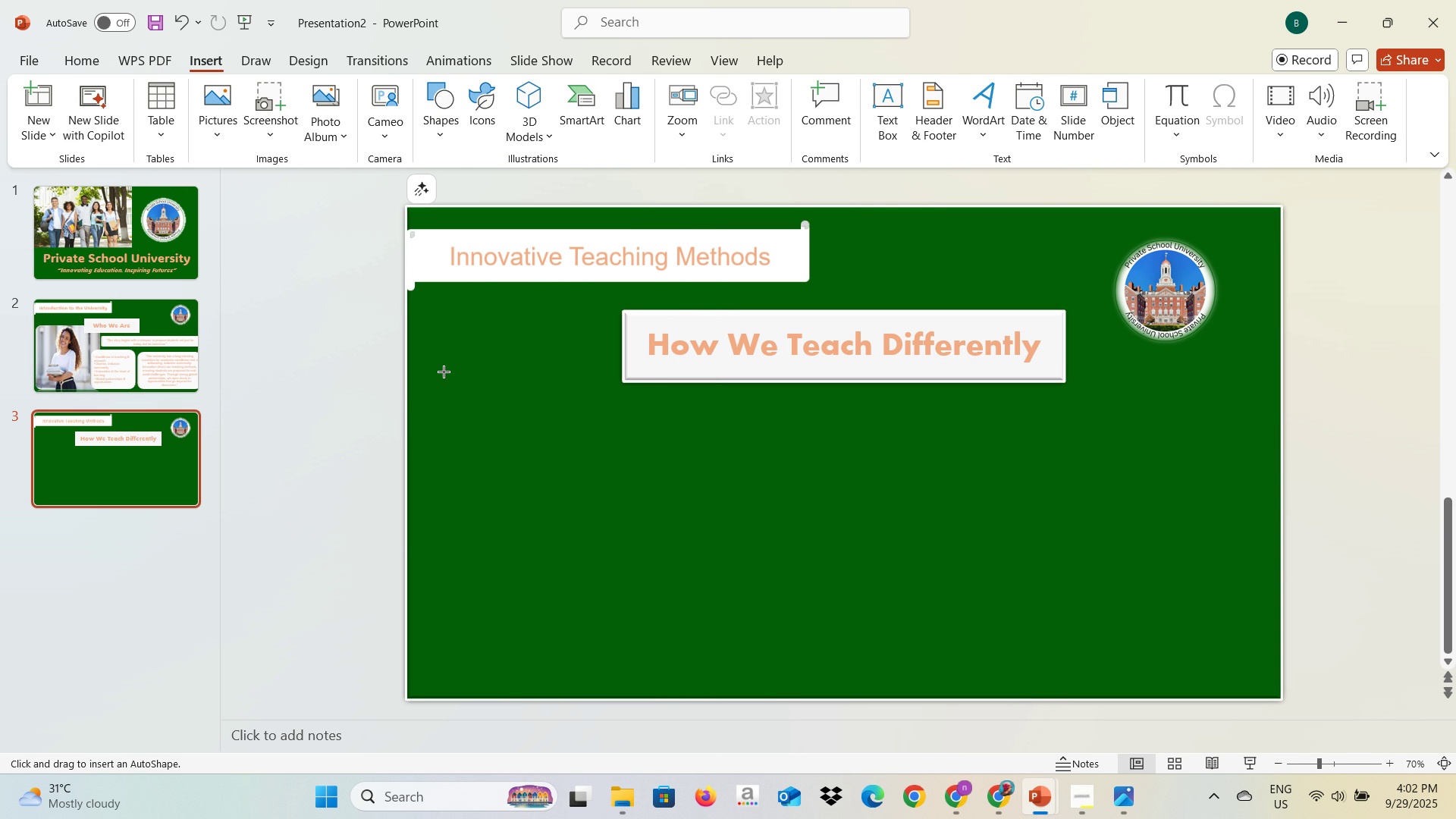 
key(Control+Shift+J)
 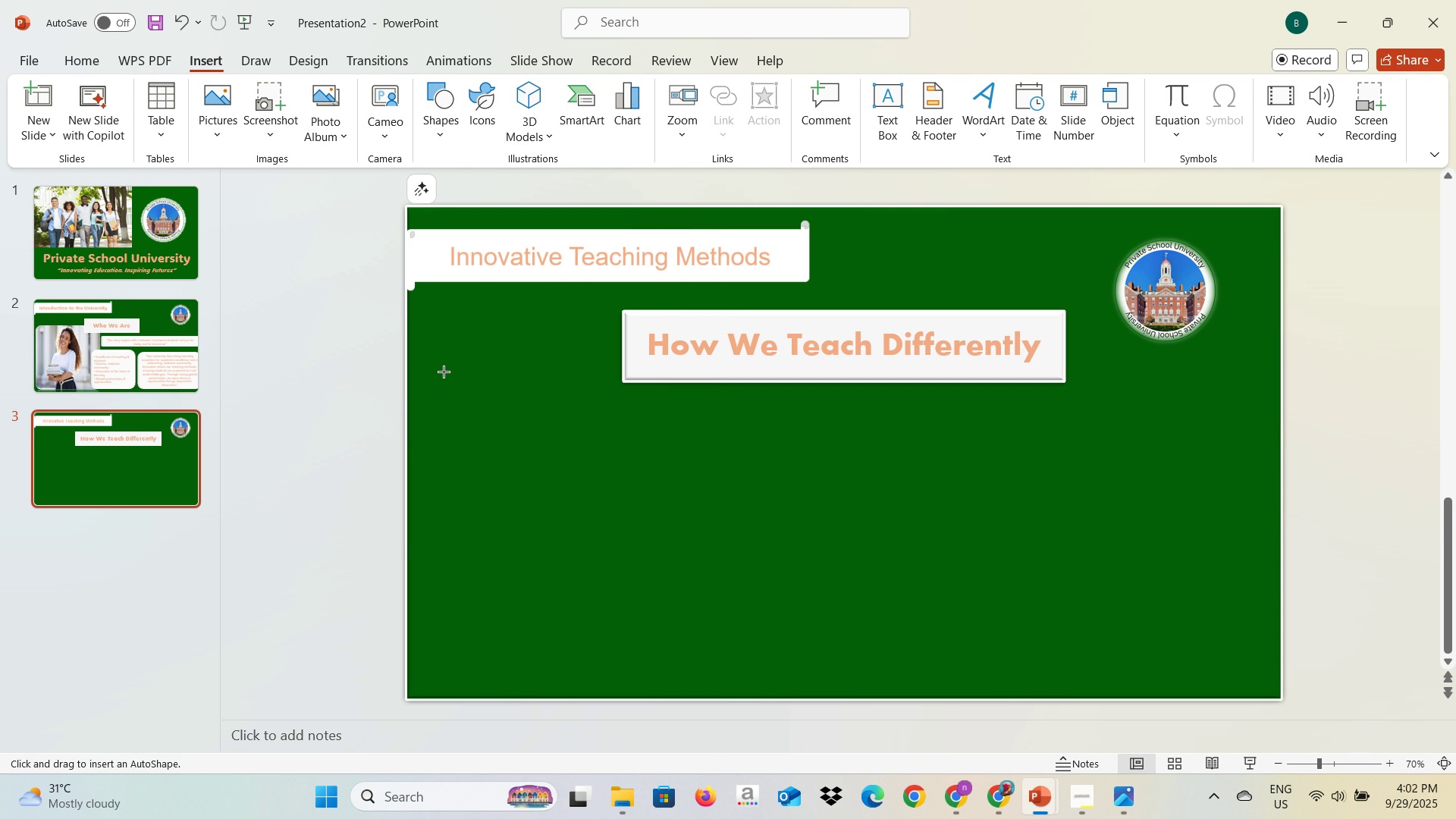 
key(Shift+J)
 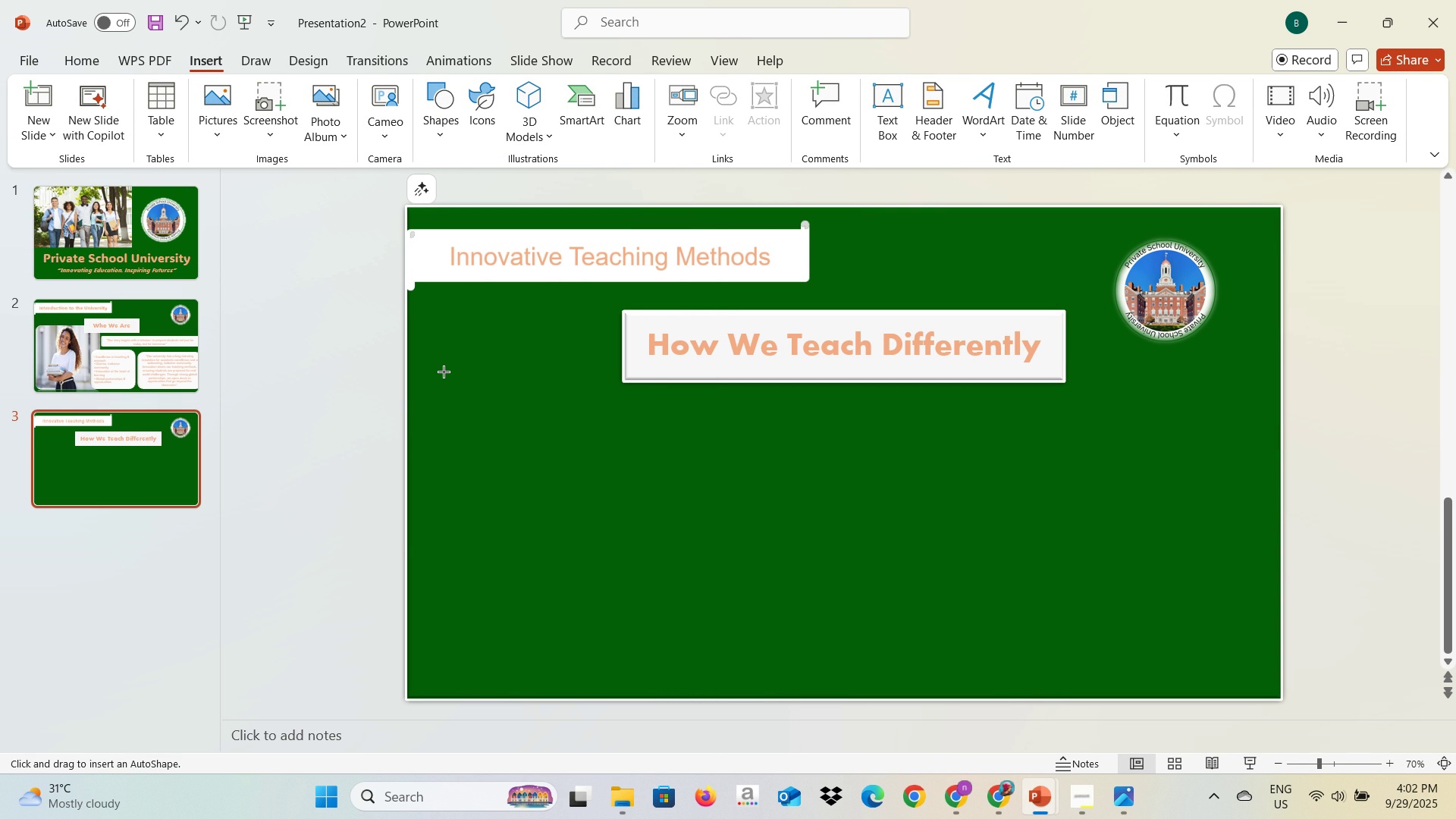 
key(Control+J)
 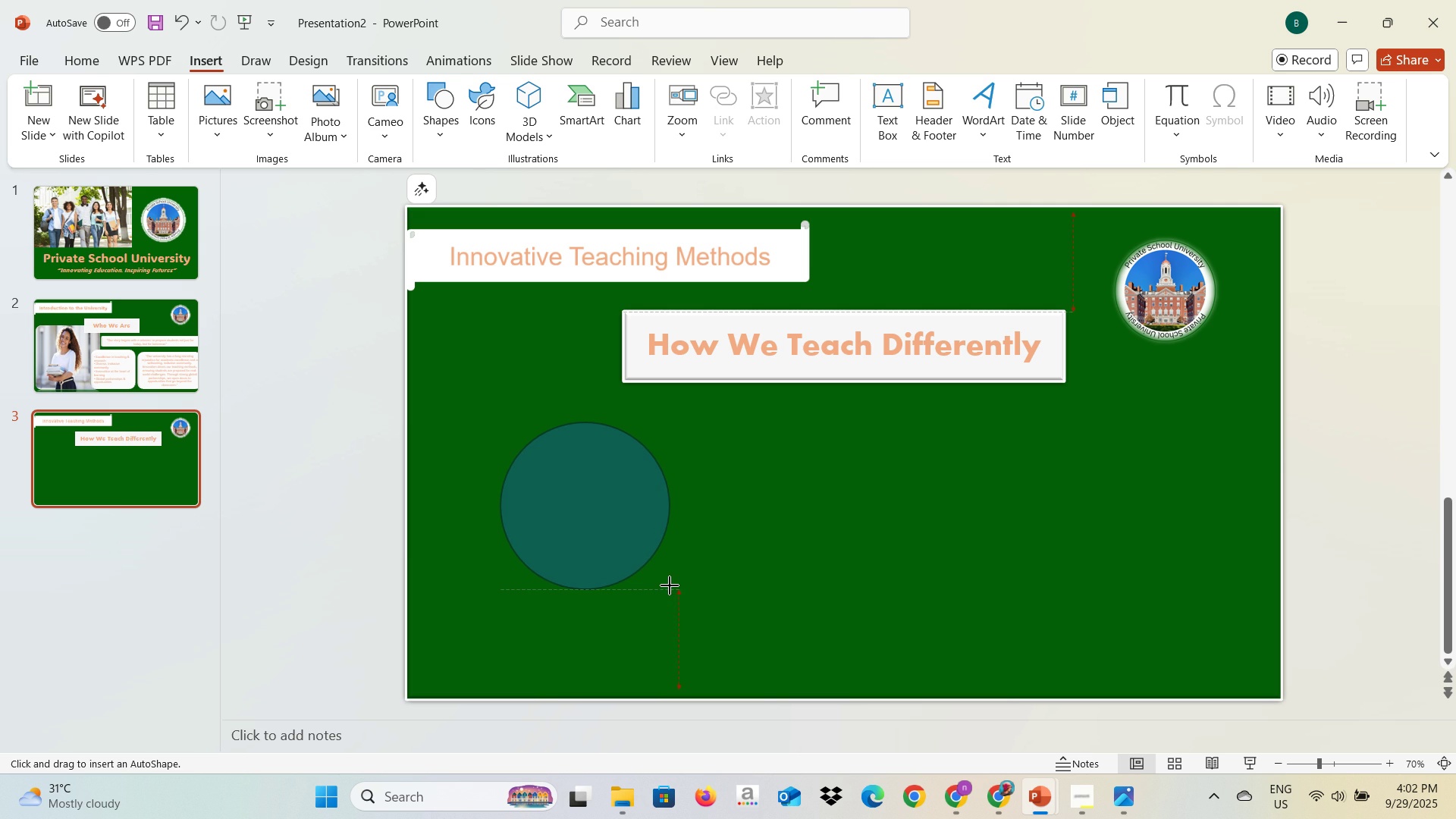 
wait(7.62)
 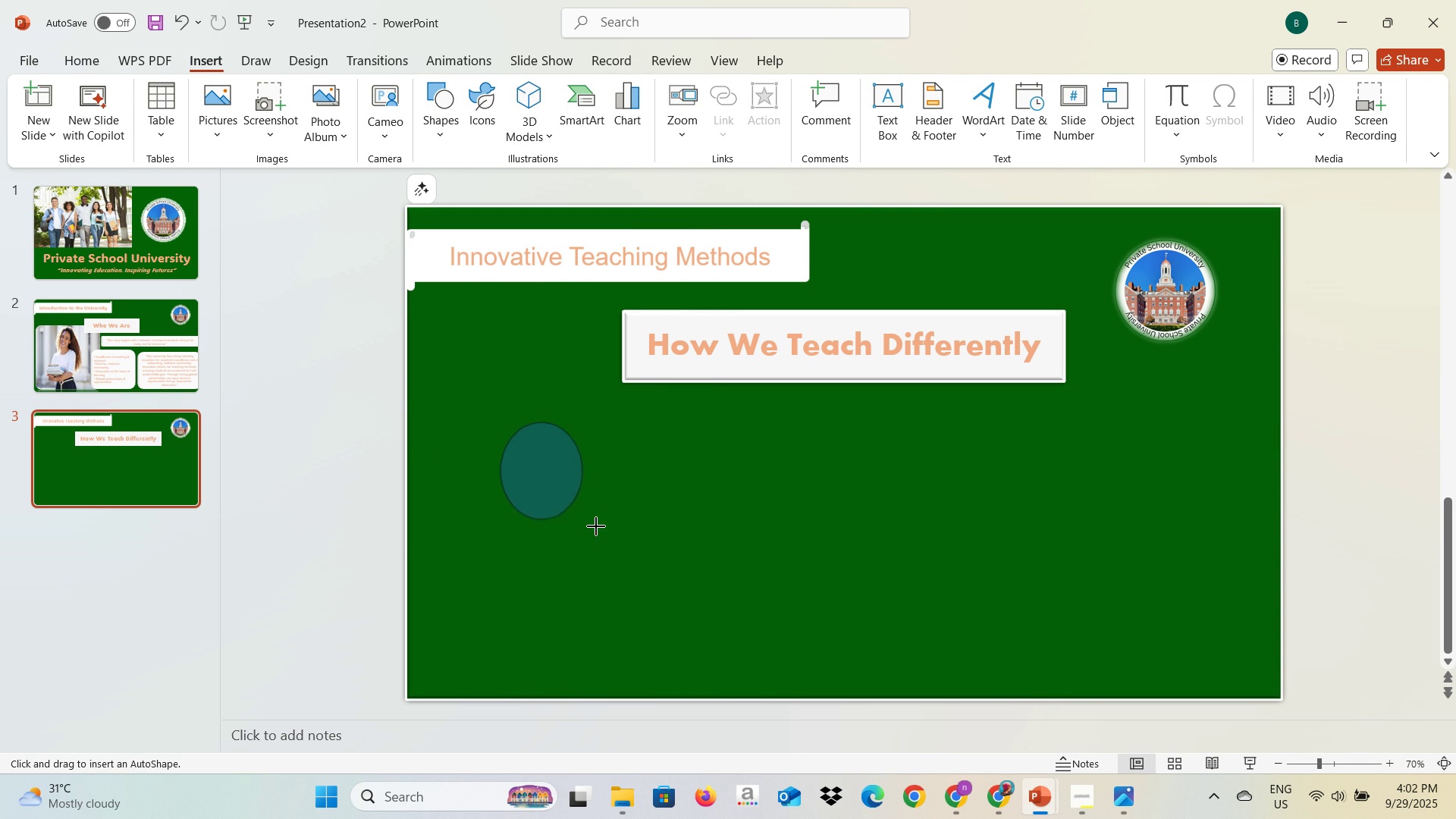 
key(Control+C)
 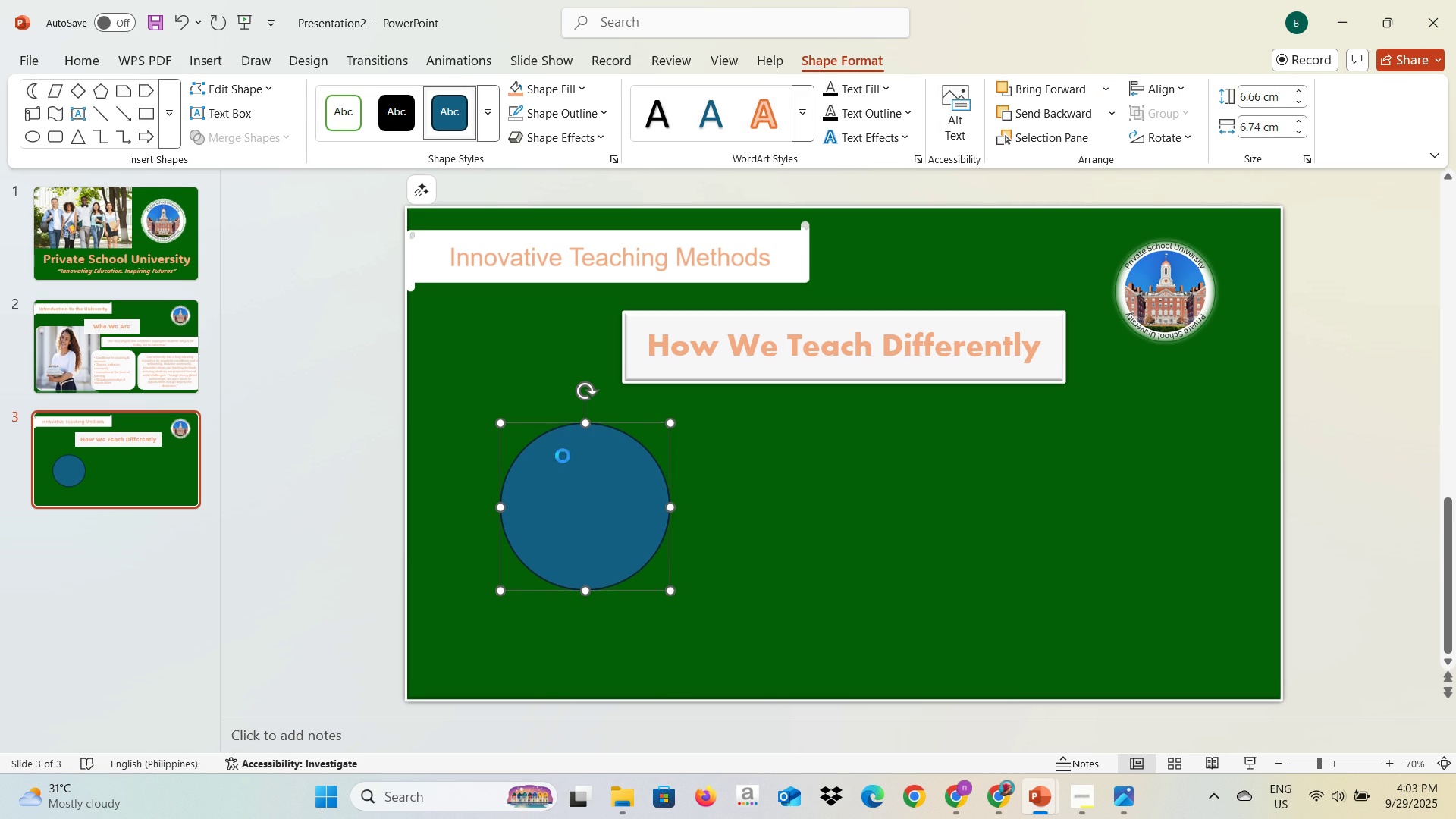 
key(Control+V)
 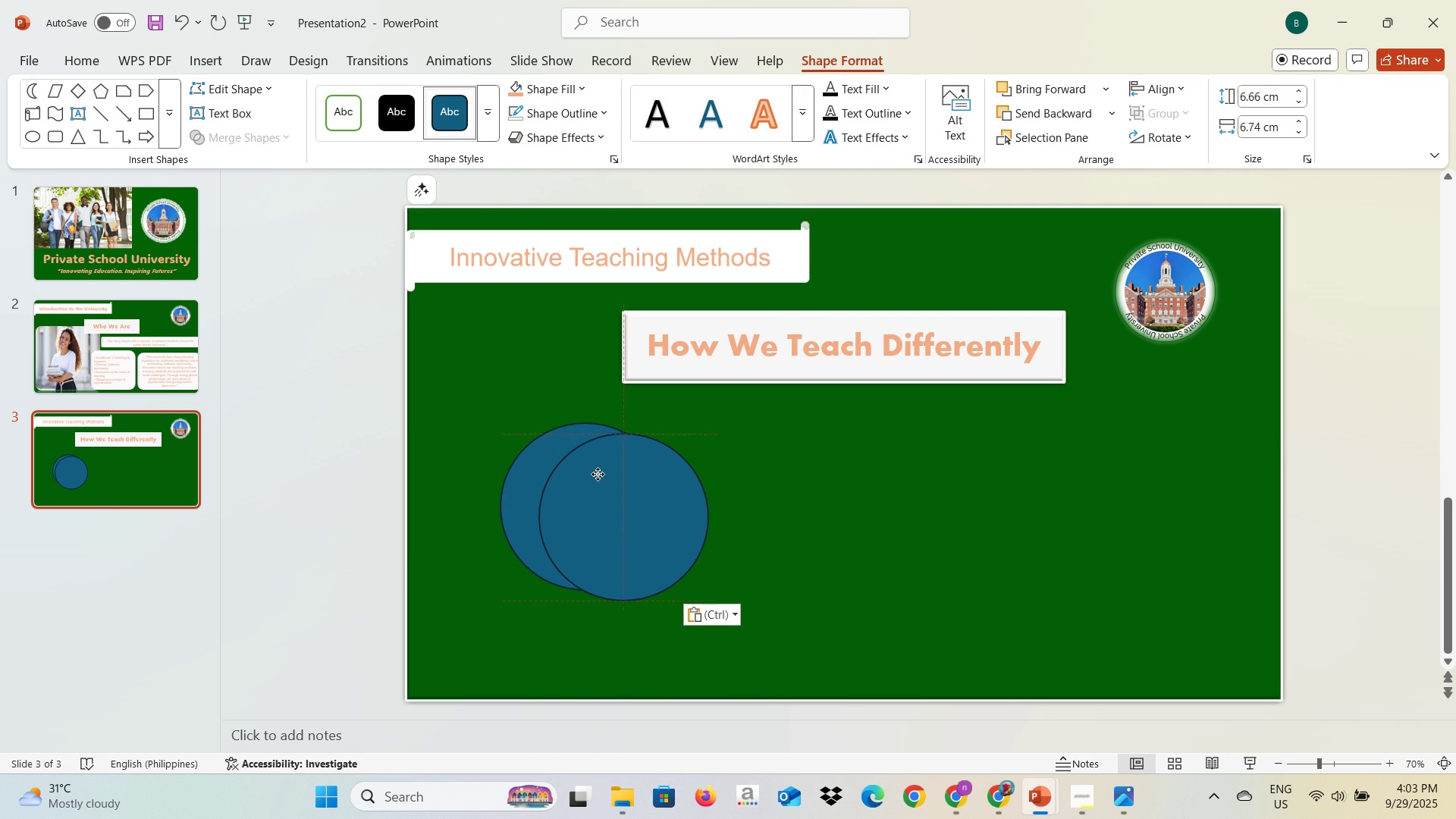 
wait(7.07)
 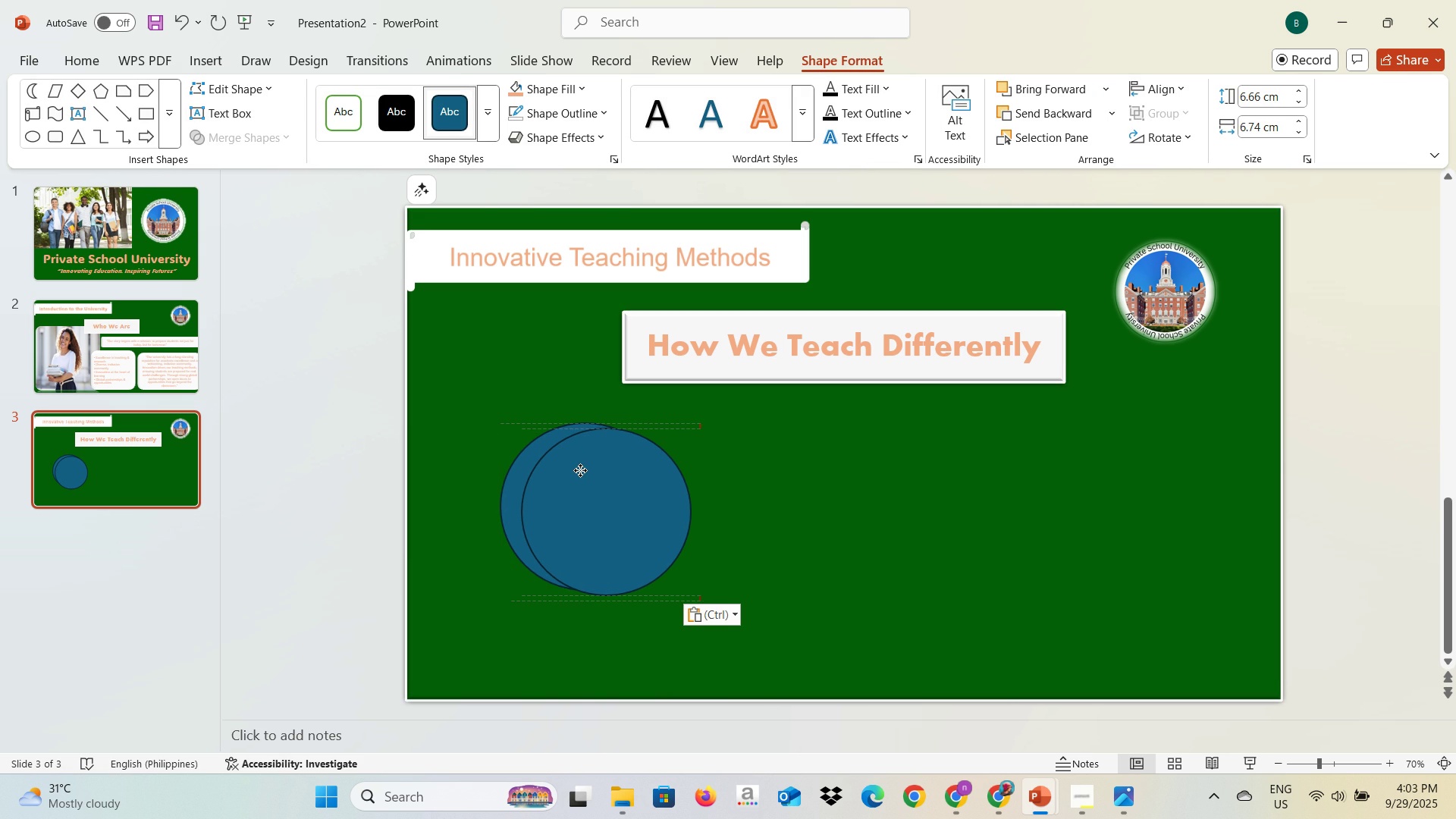 
left_click([531, 482])
 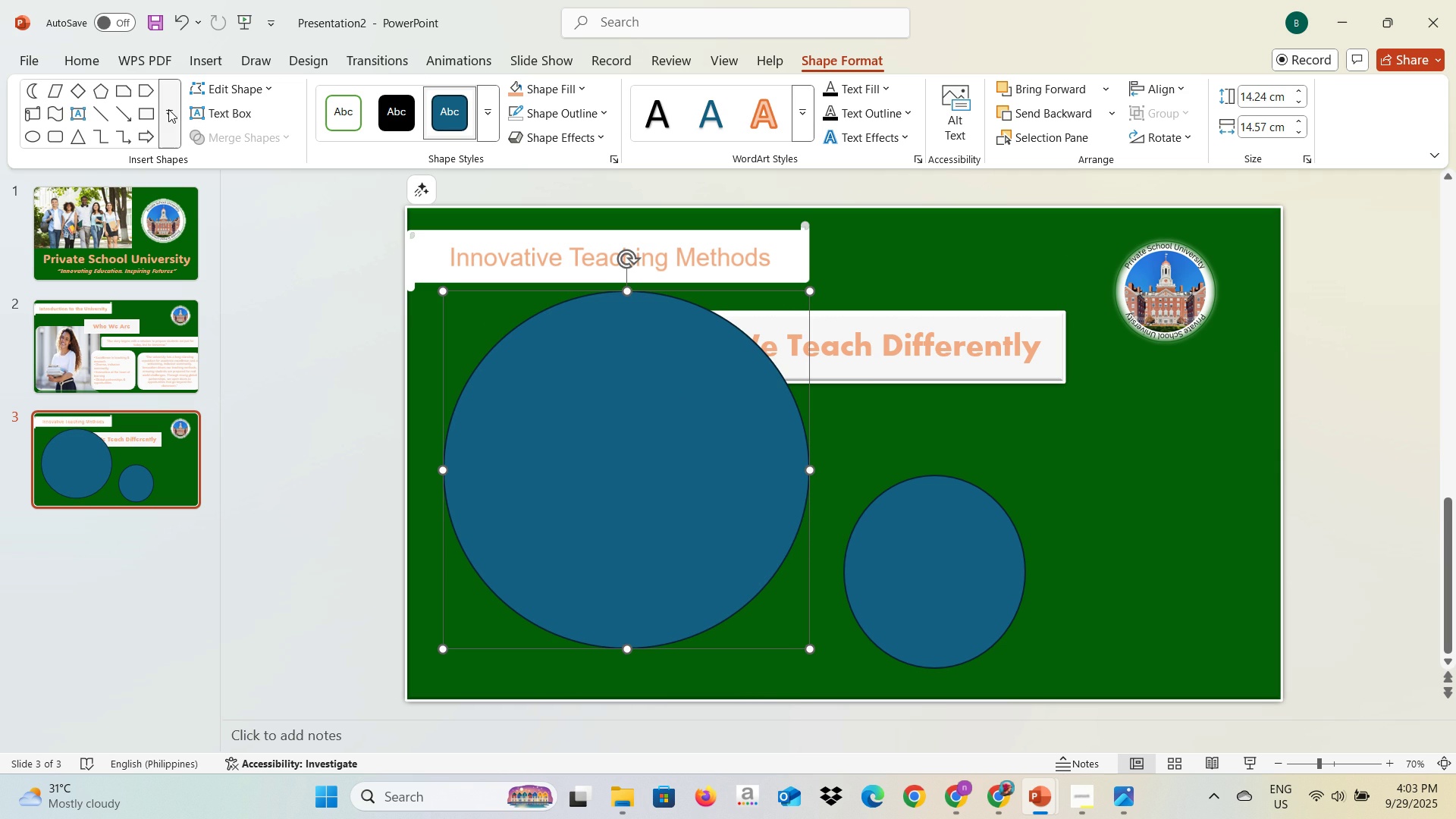 
wait(41.34)
 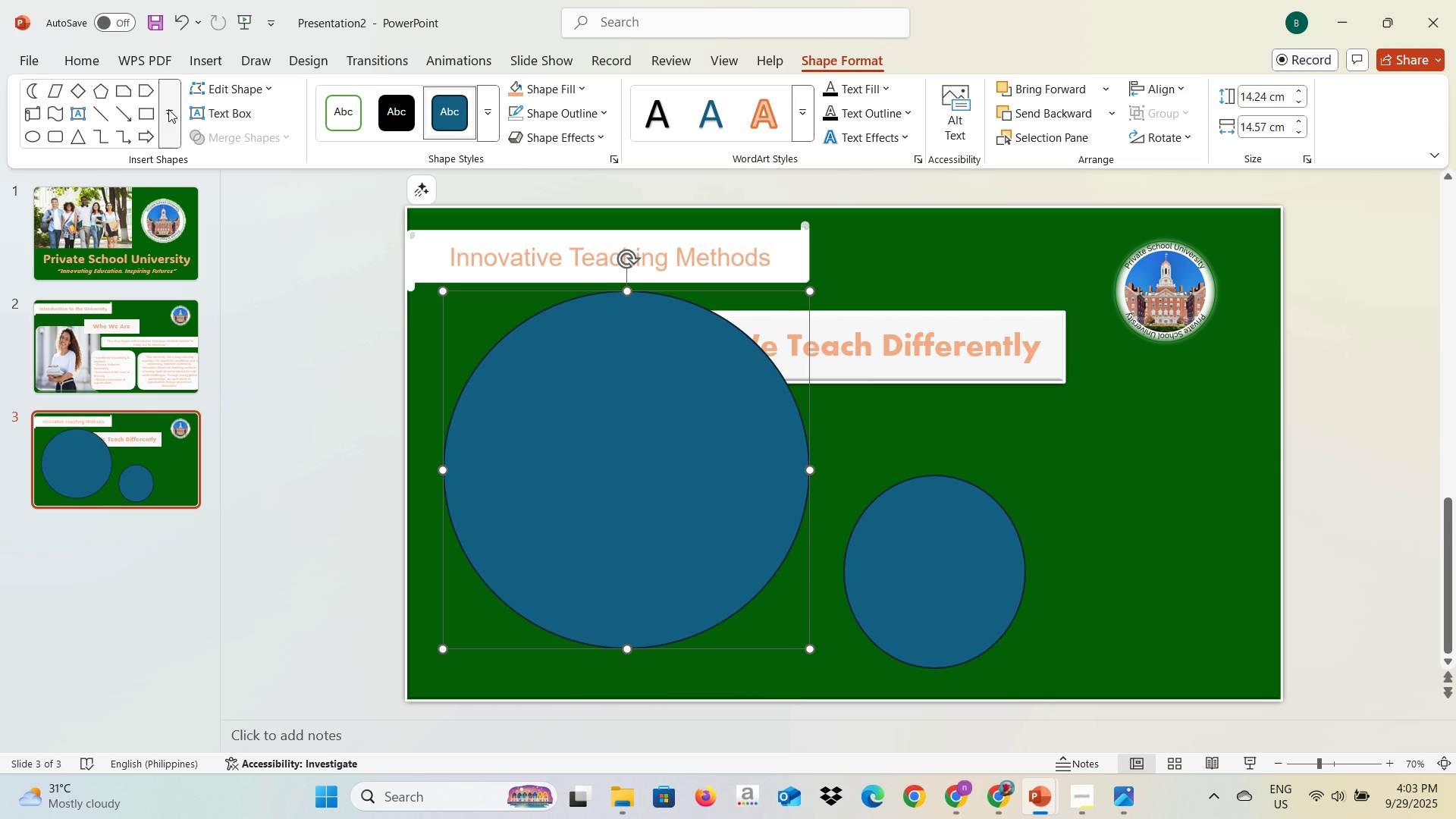 
left_click([84, 96])
 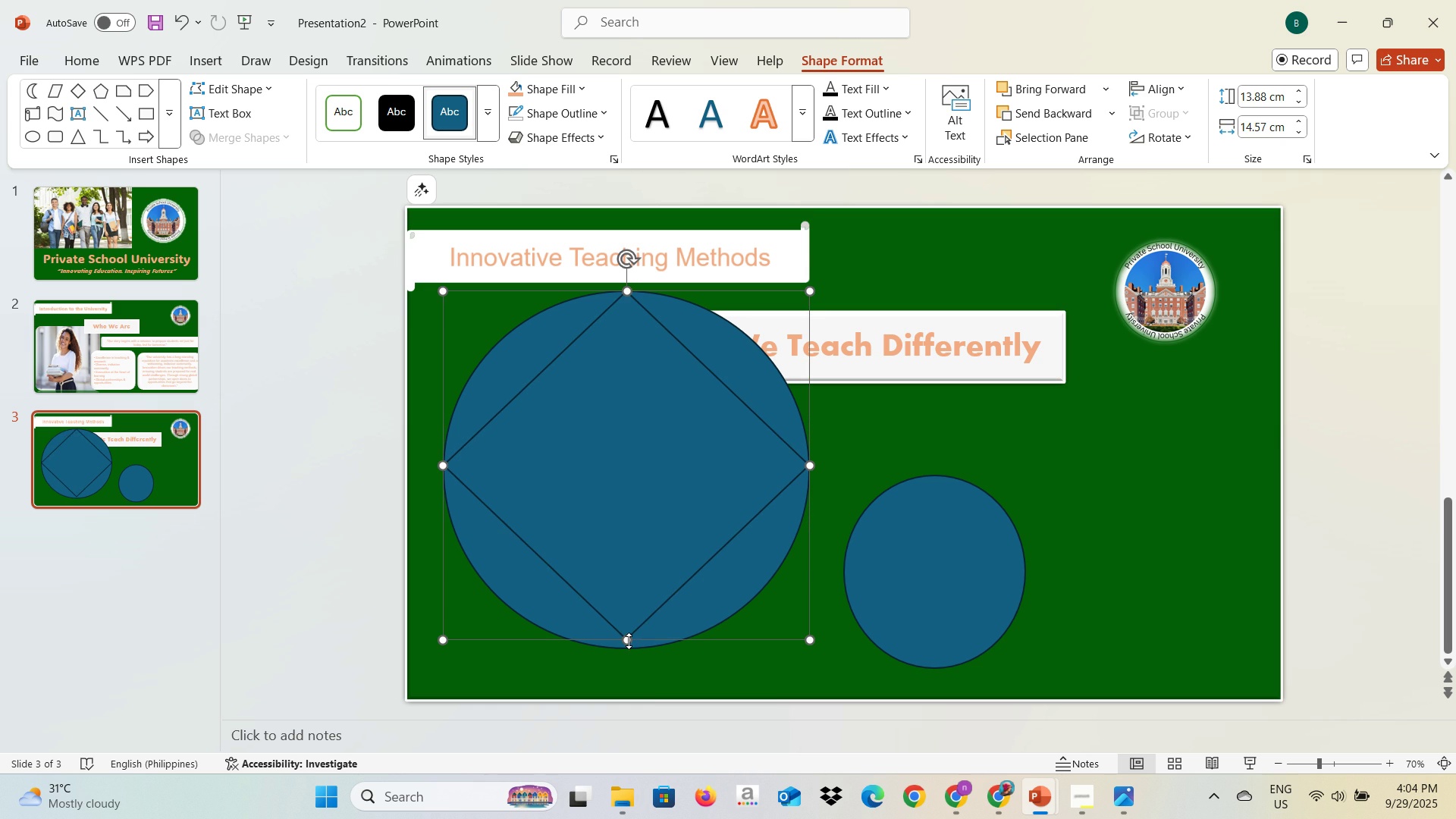 
wait(27.51)
 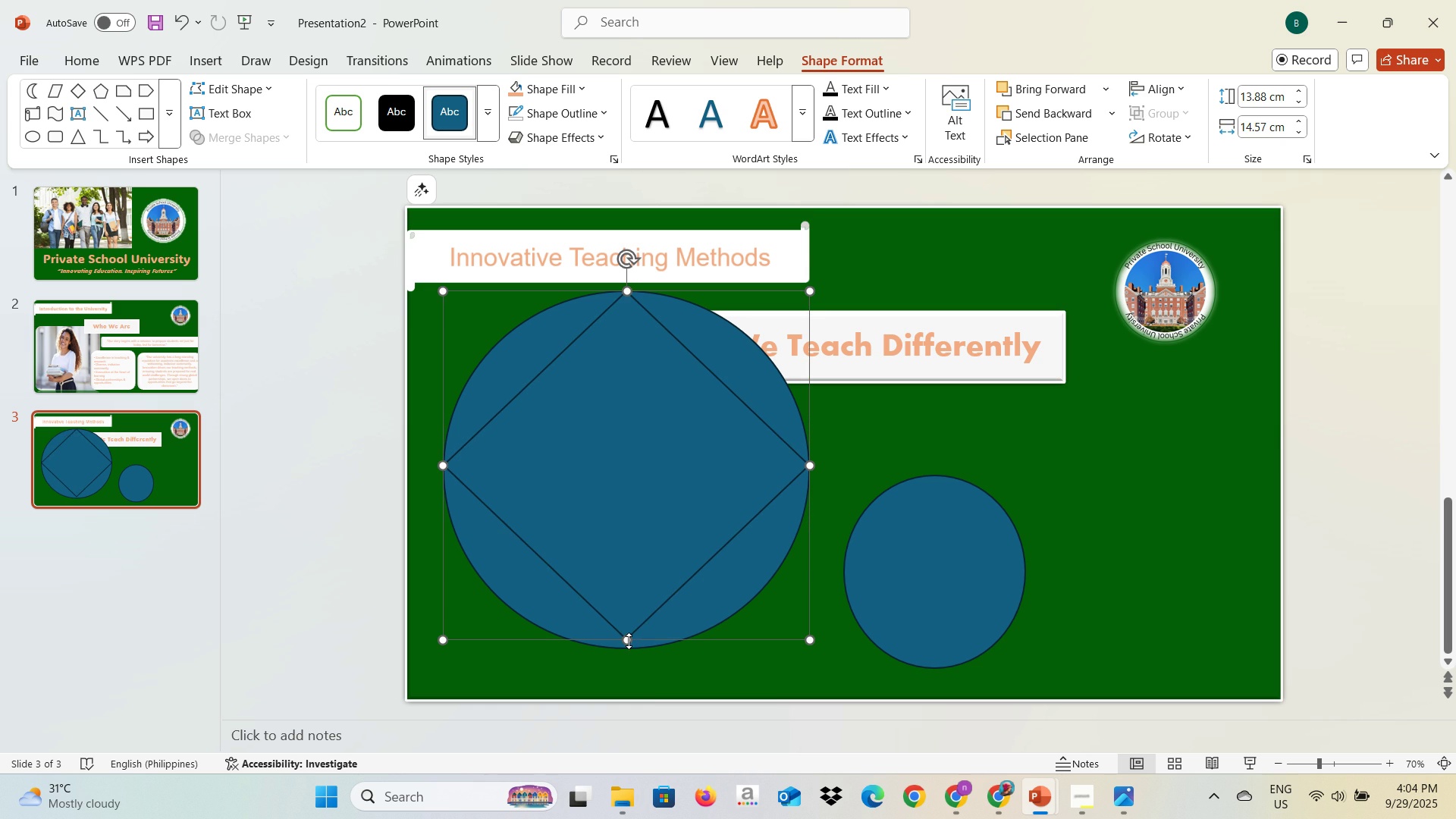 
key(Backspace)
 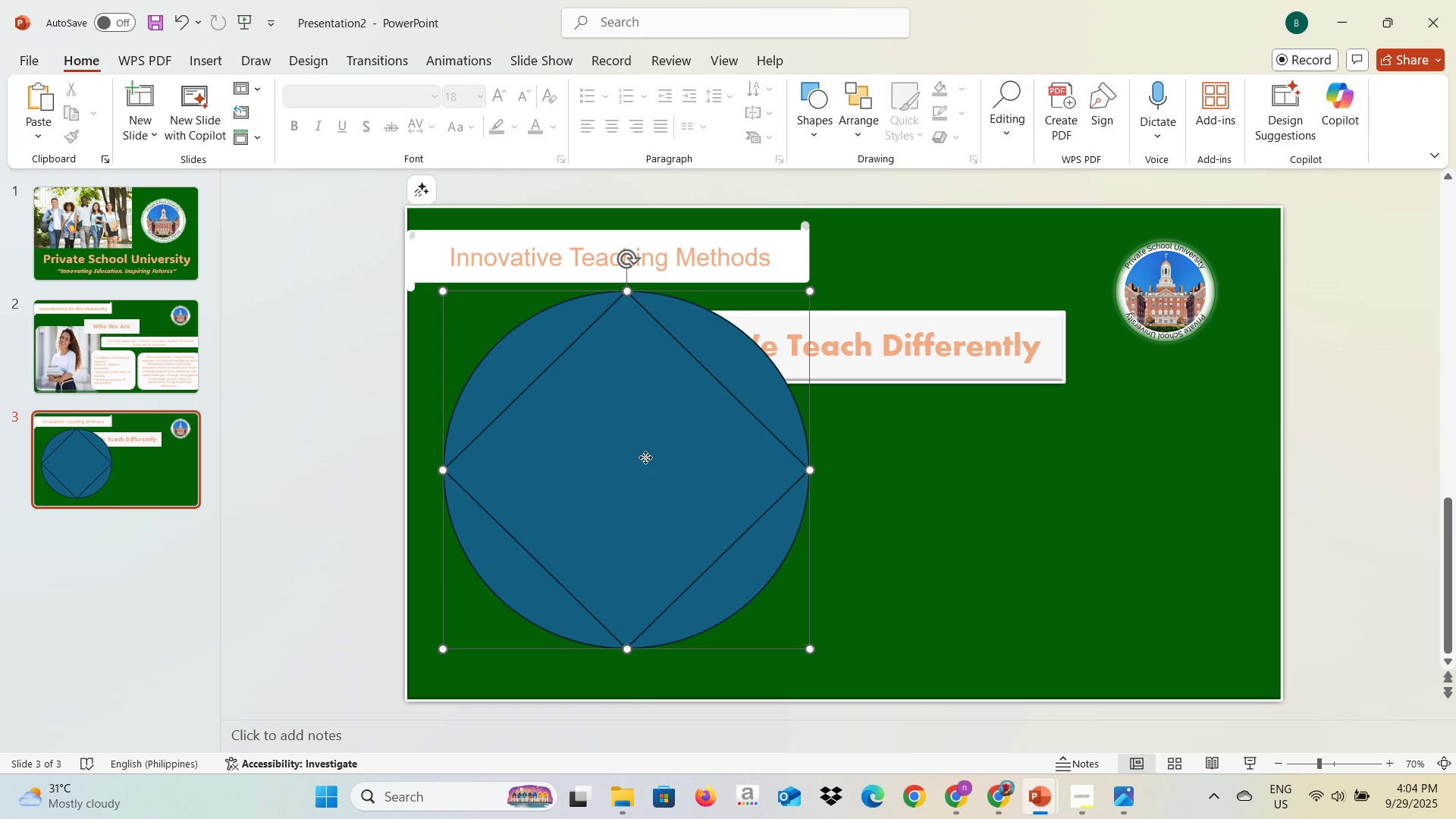 
left_click([645, 457])
 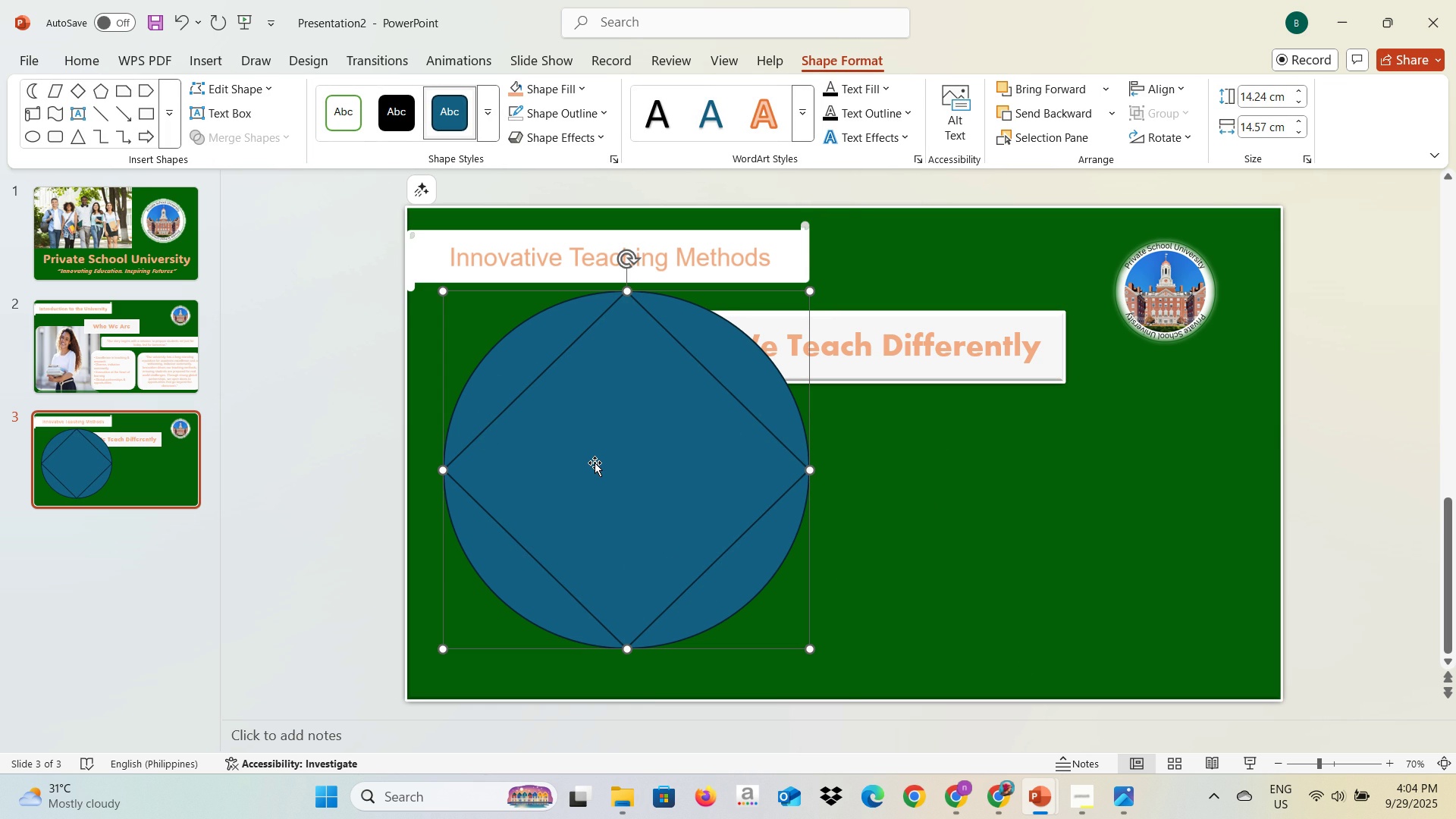 
wait(5.08)
 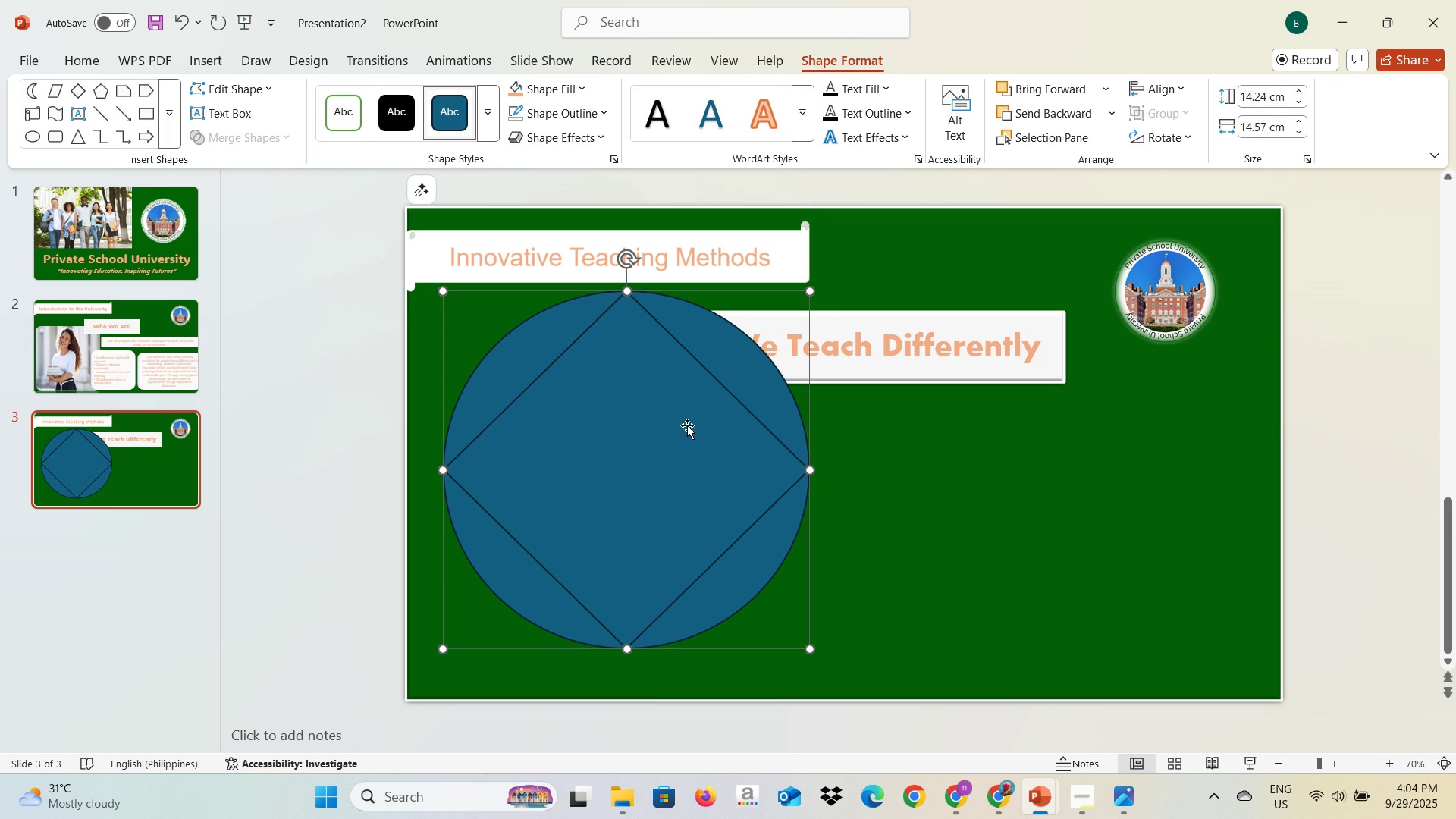 
left_click([848, 576])
 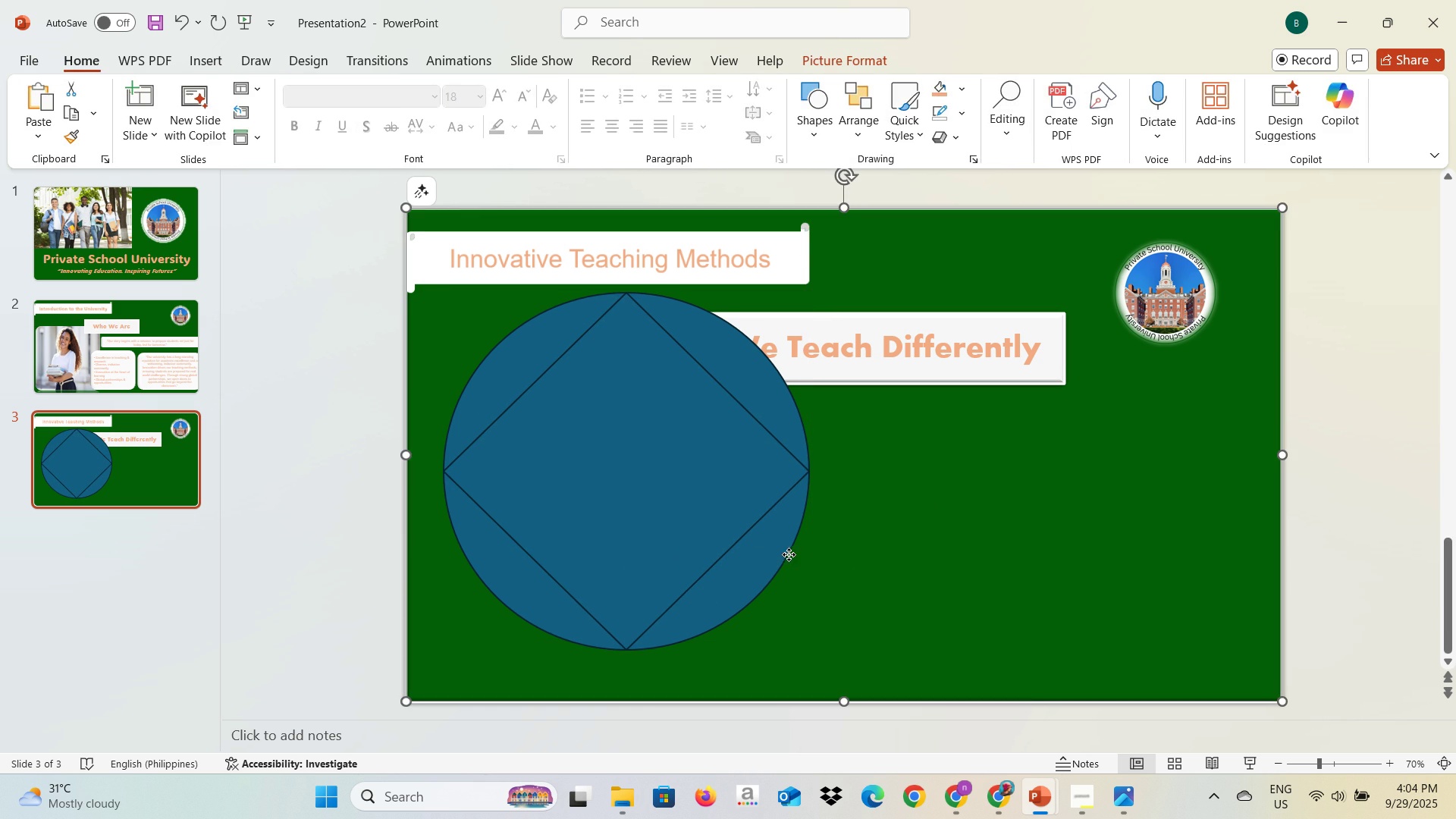 
left_click([789, 554])
 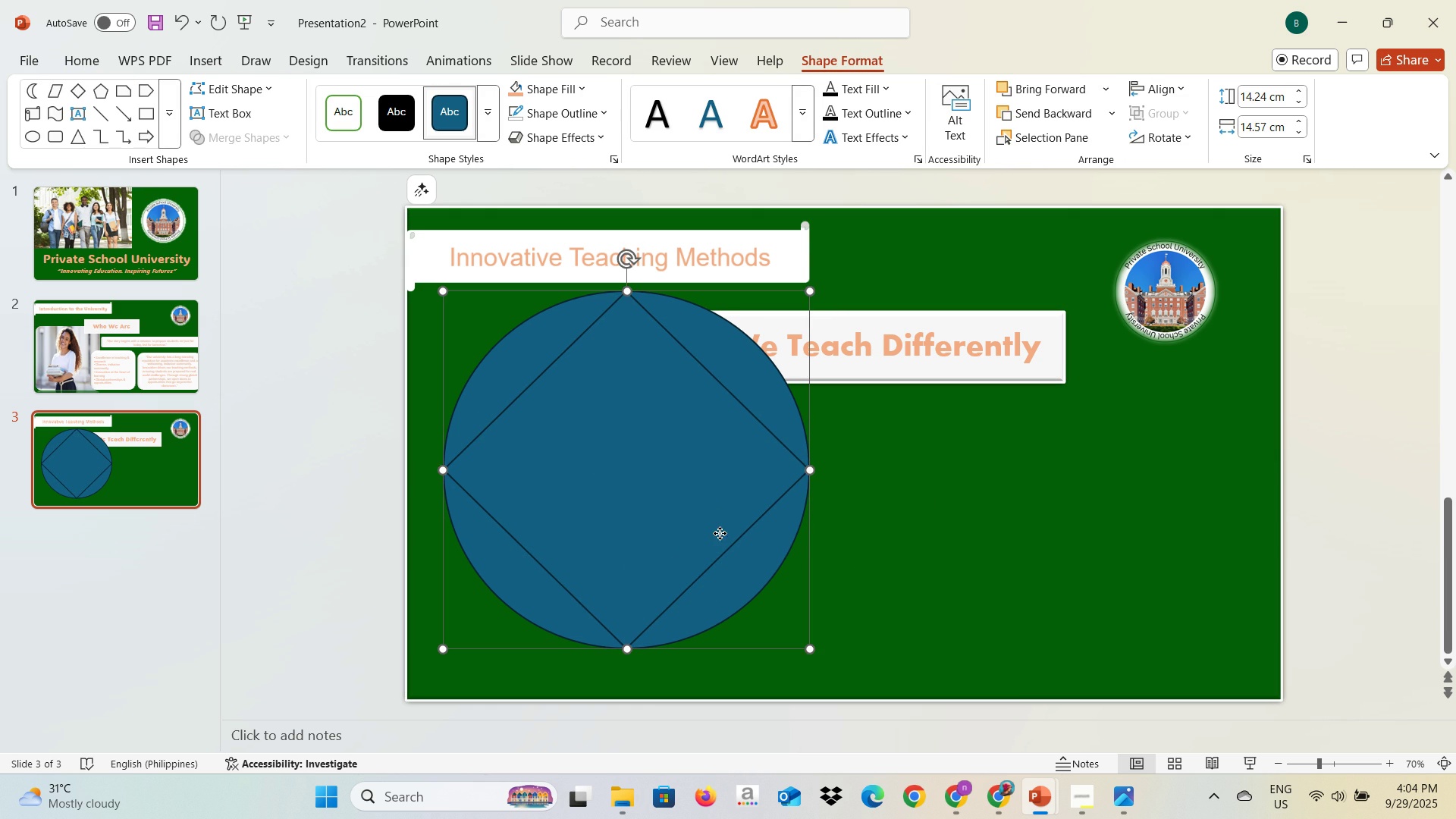 
left_click([720, 533])
 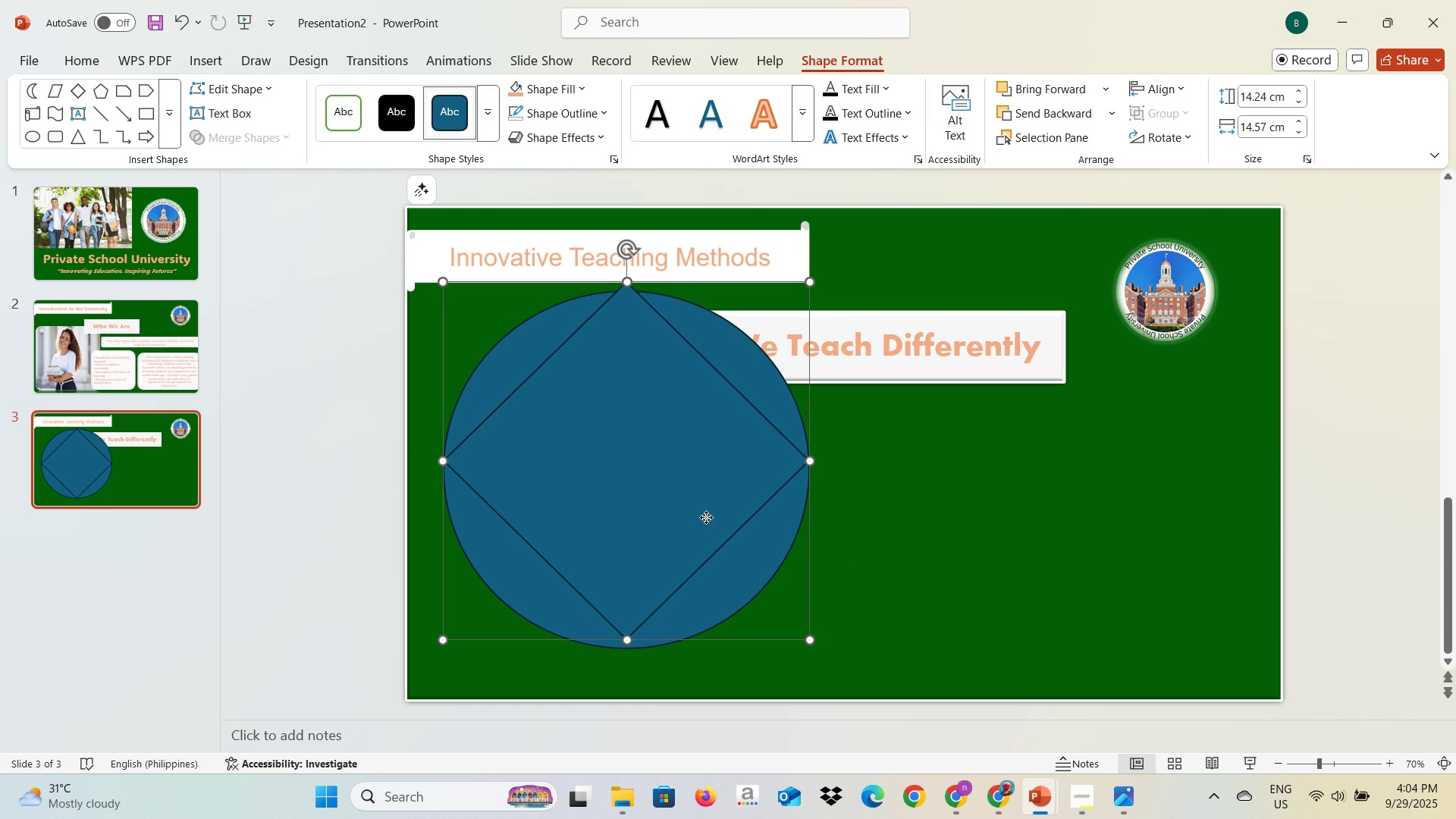 
triple_click([706, 517])
 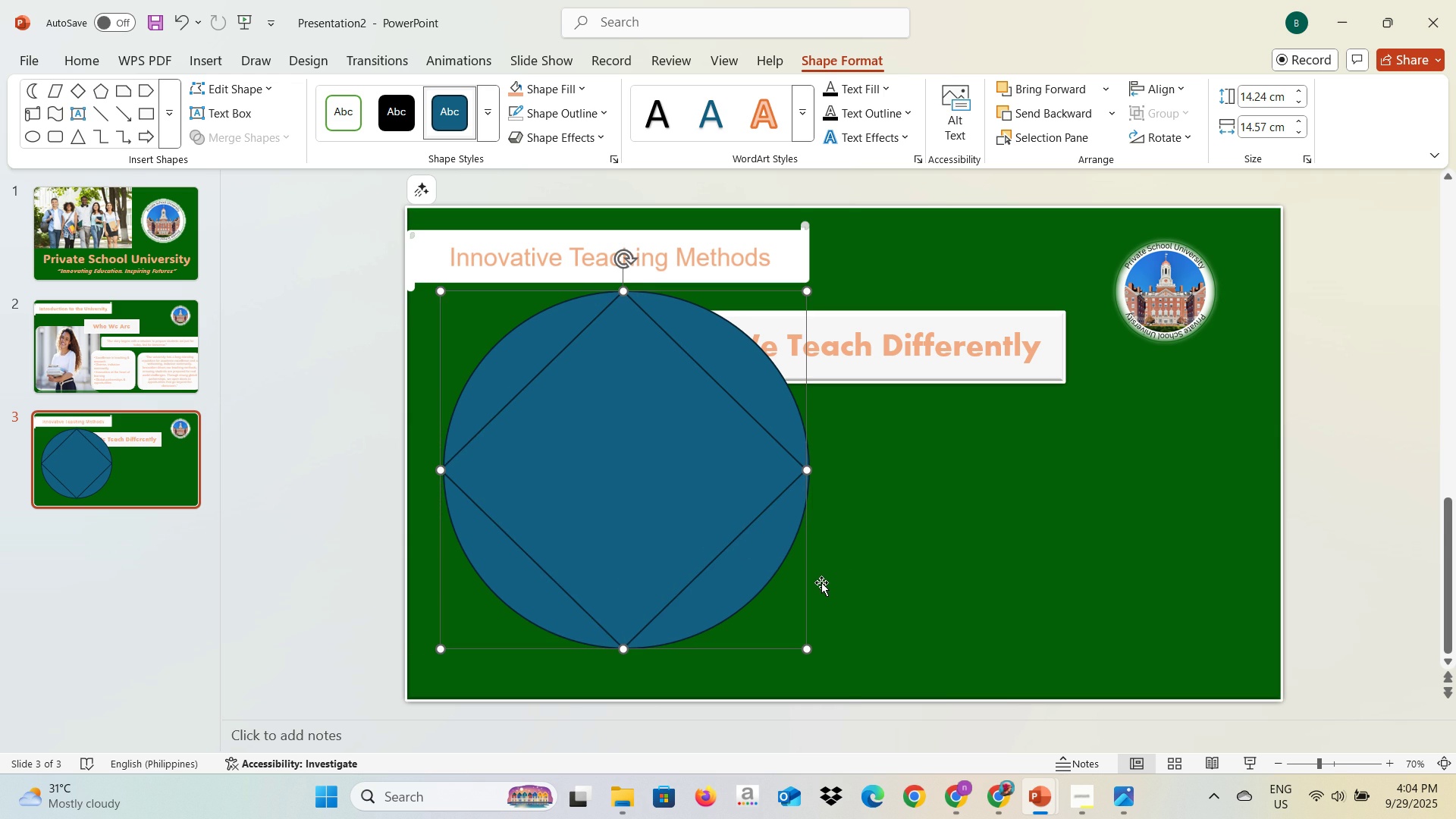 
double_click([784, 532])
 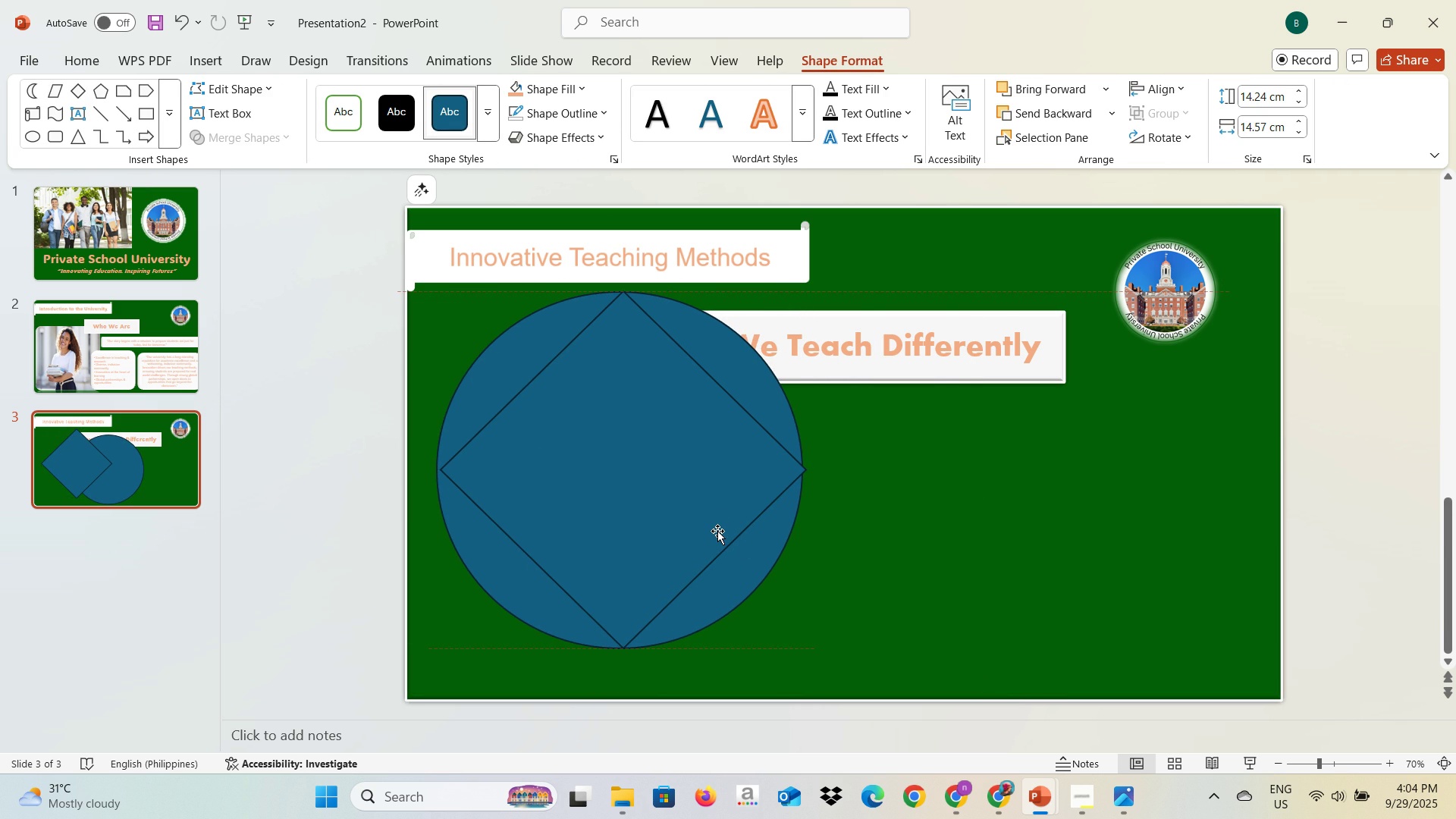 
hold_key(key=ControlLeft, duration=1.13)
left_click([557, 509])
 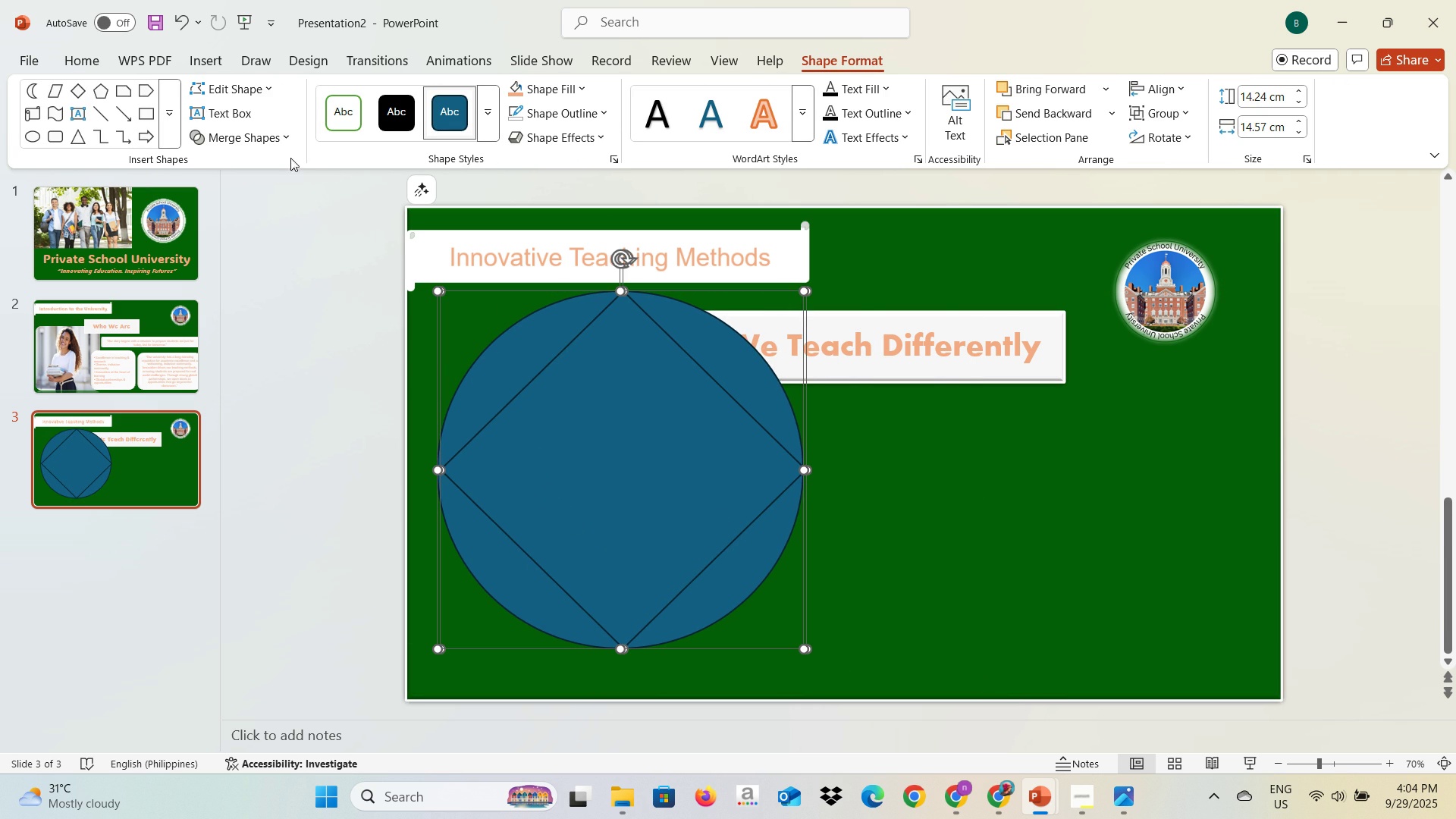 
left_click([249, 143])
 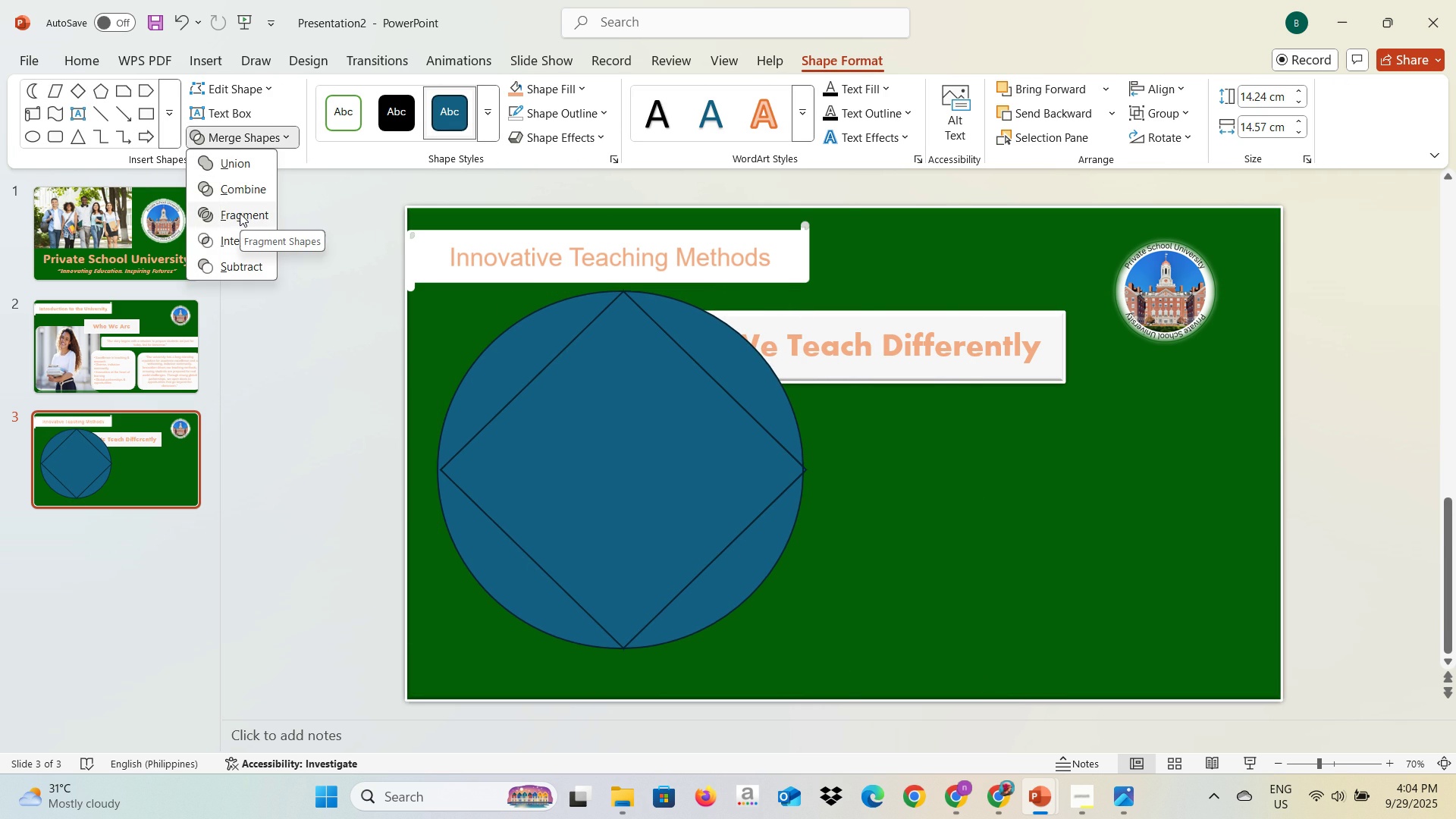 
left_click([240, 215])
 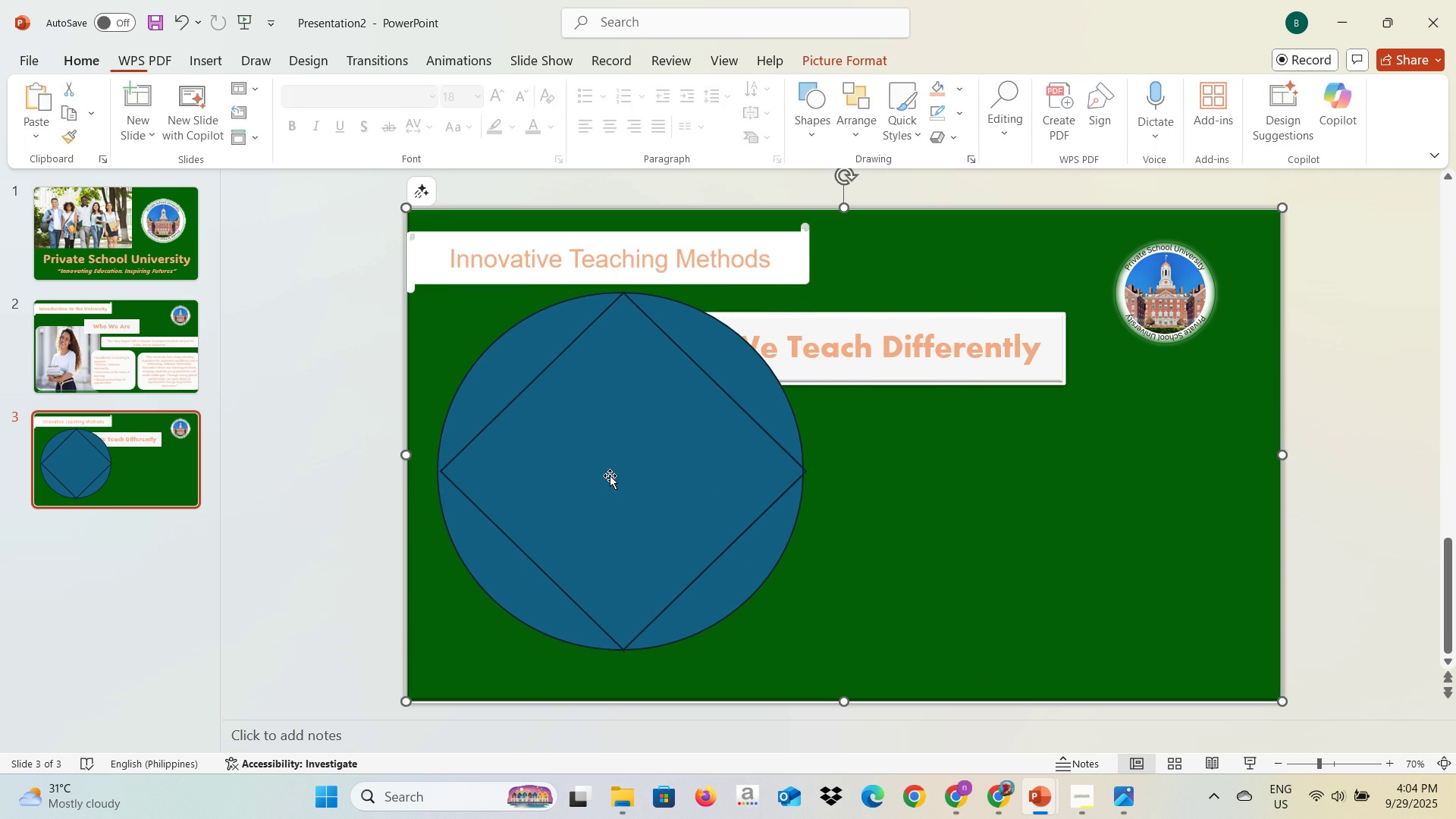 
double_click([504, 454])
 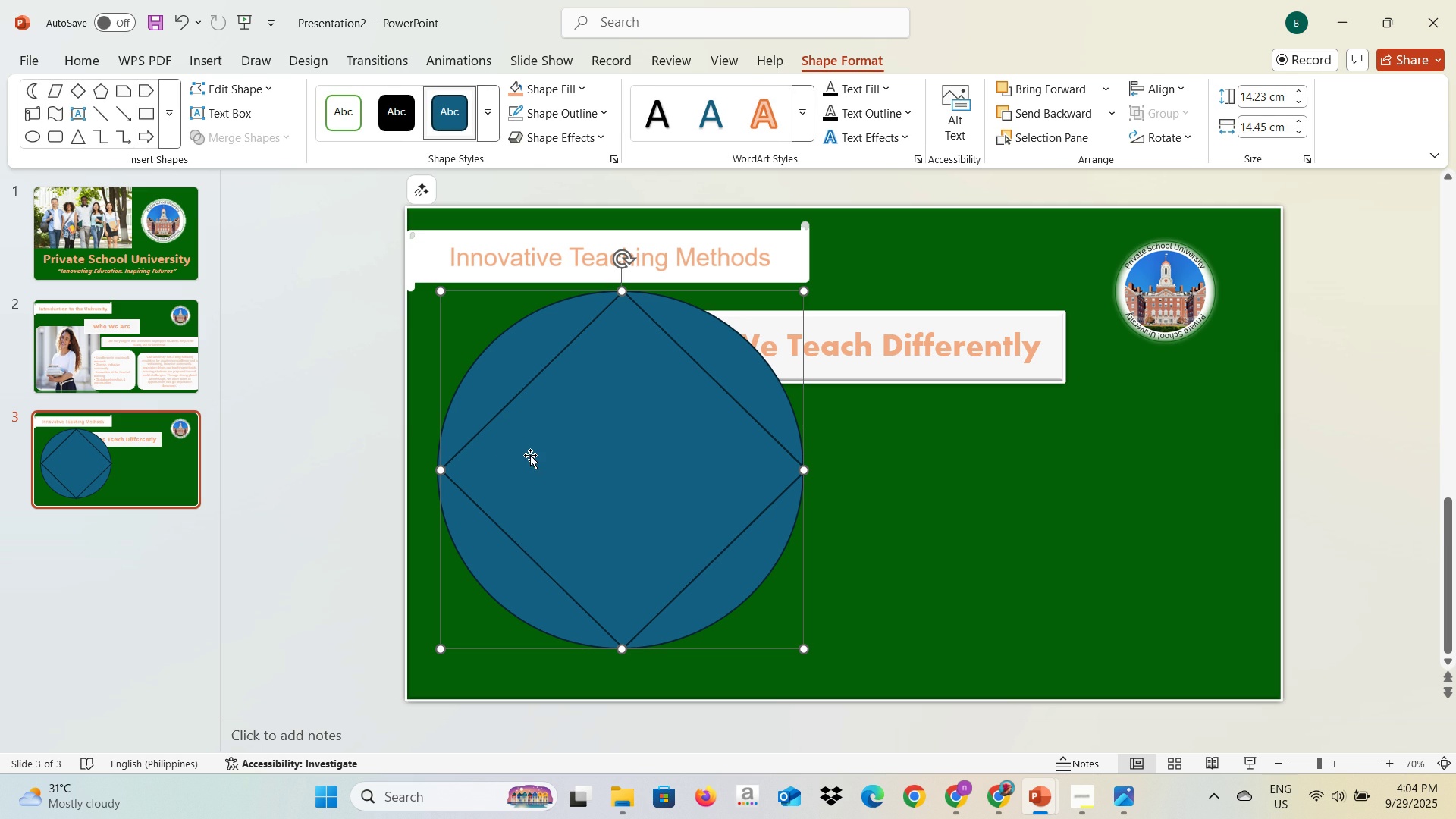 
key(Backspace)
 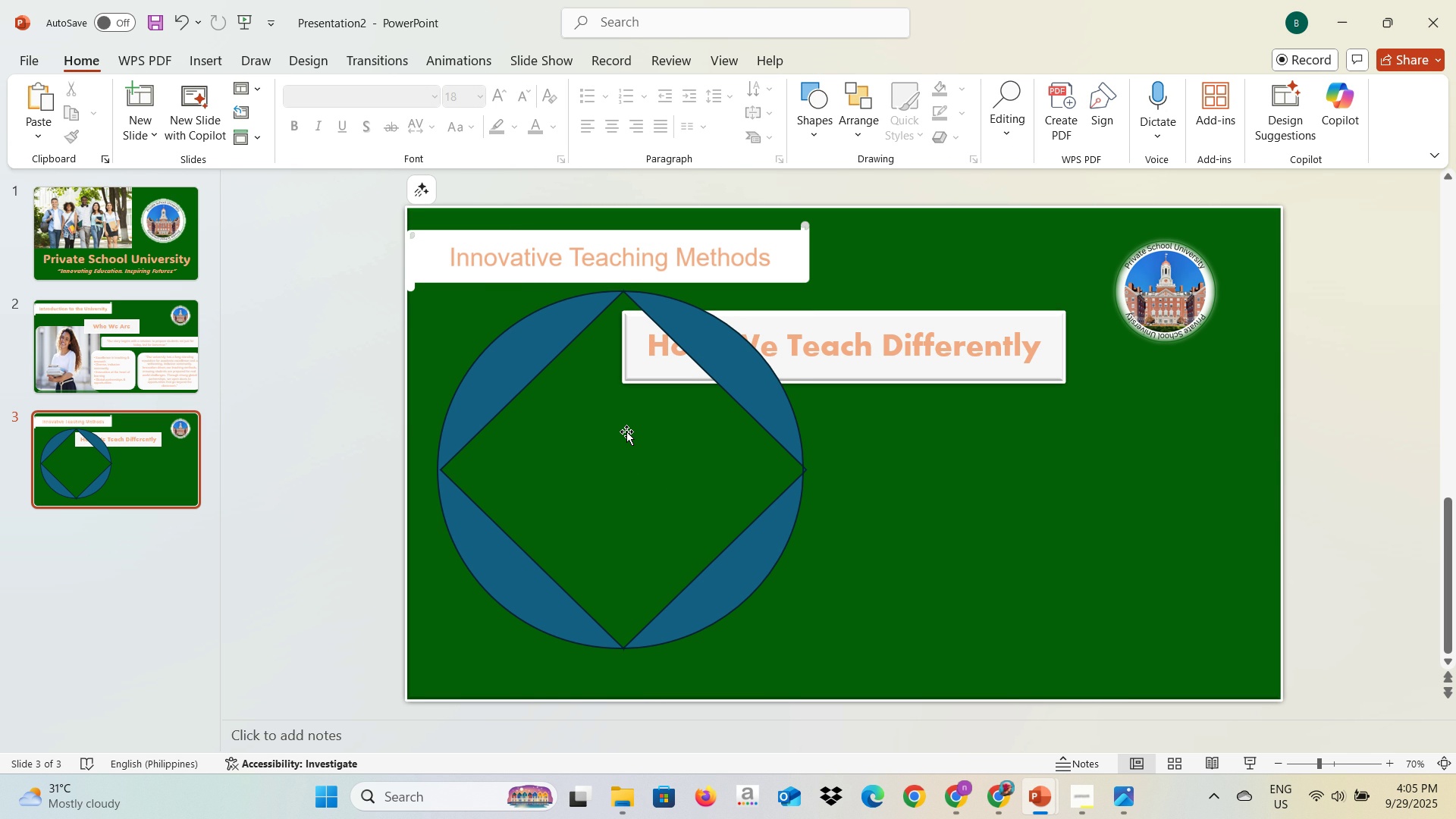 
wait(35.8)
 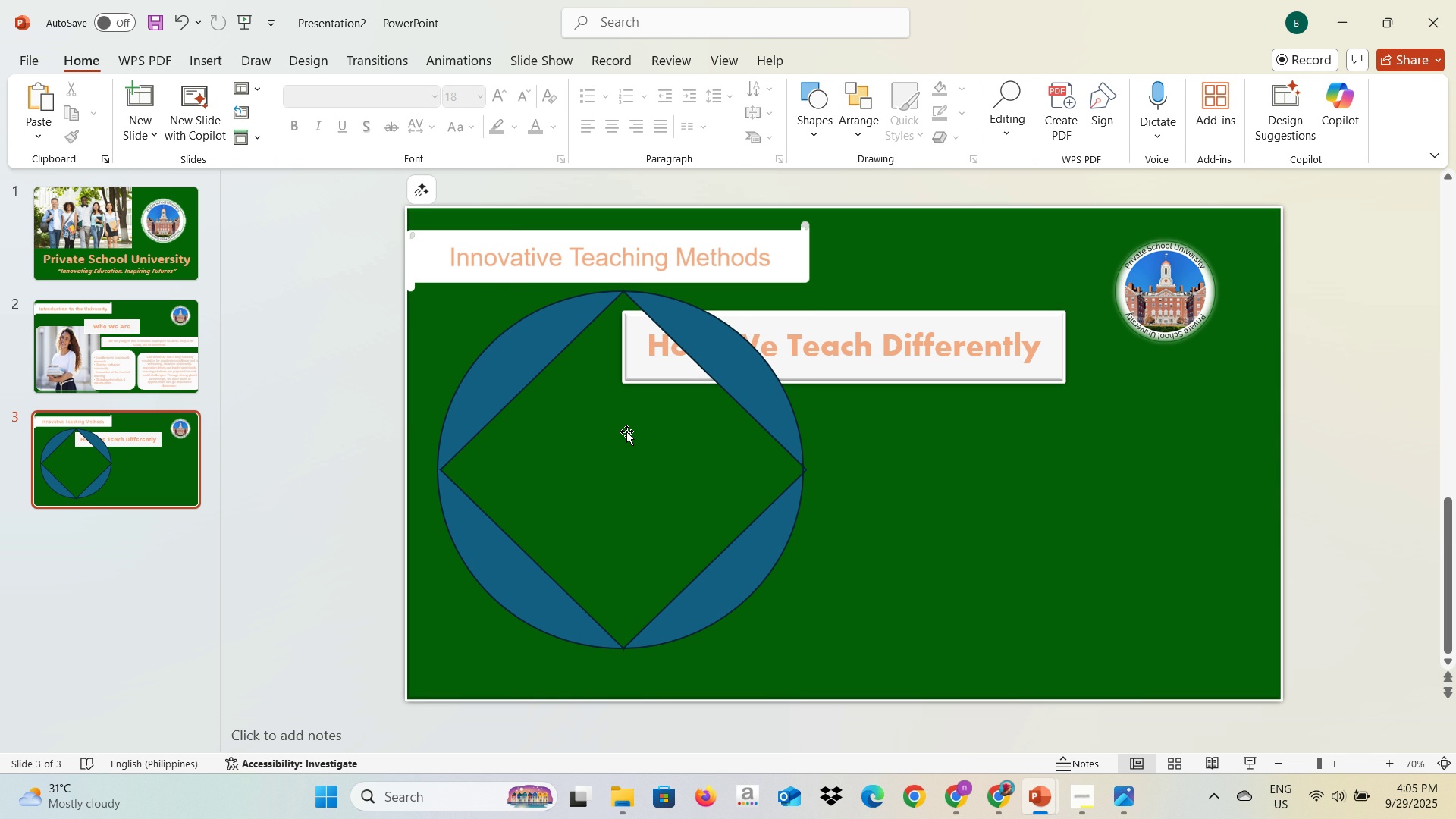 
key(Control+Z)
 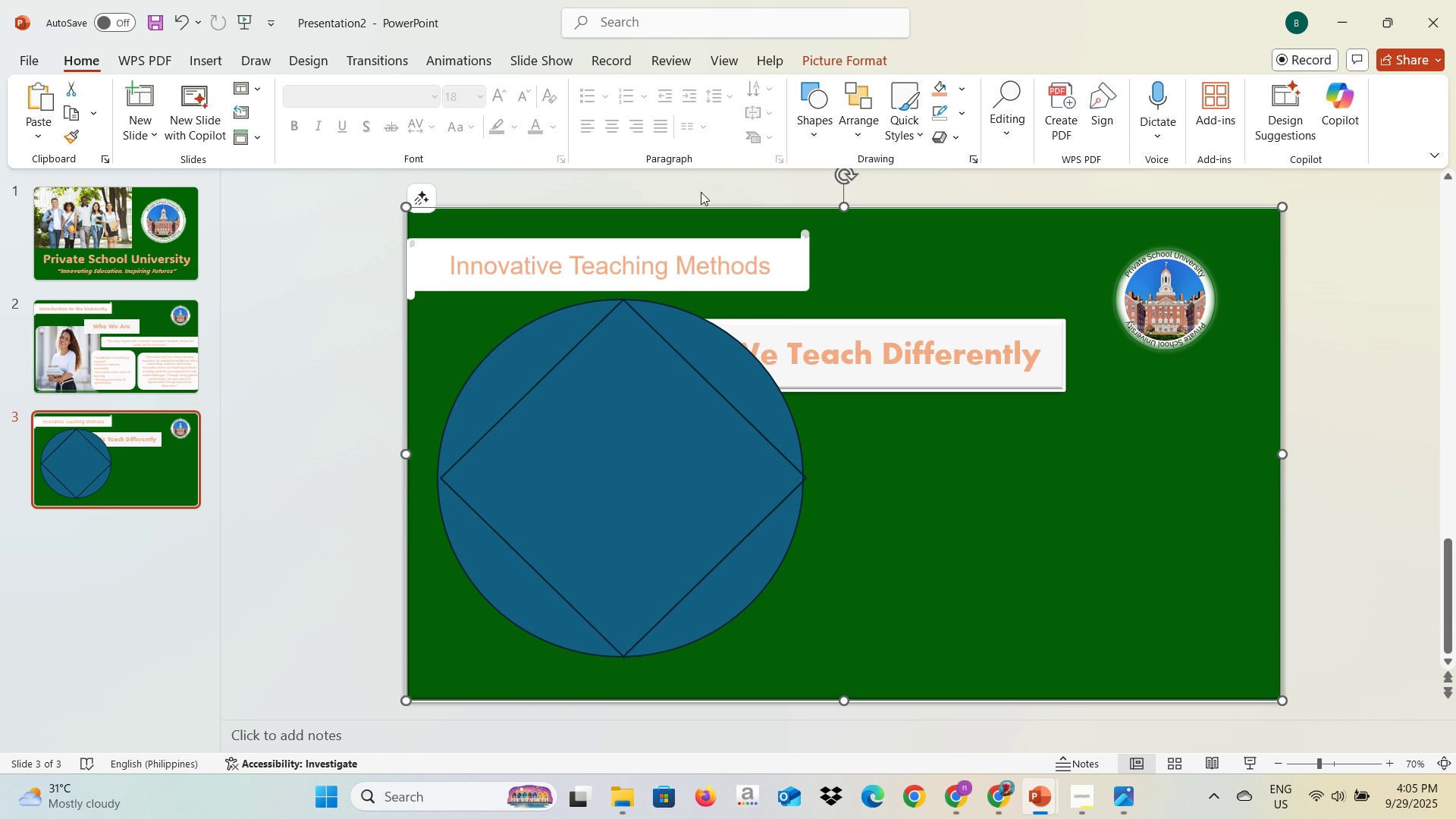 
left_click([826, 98])
 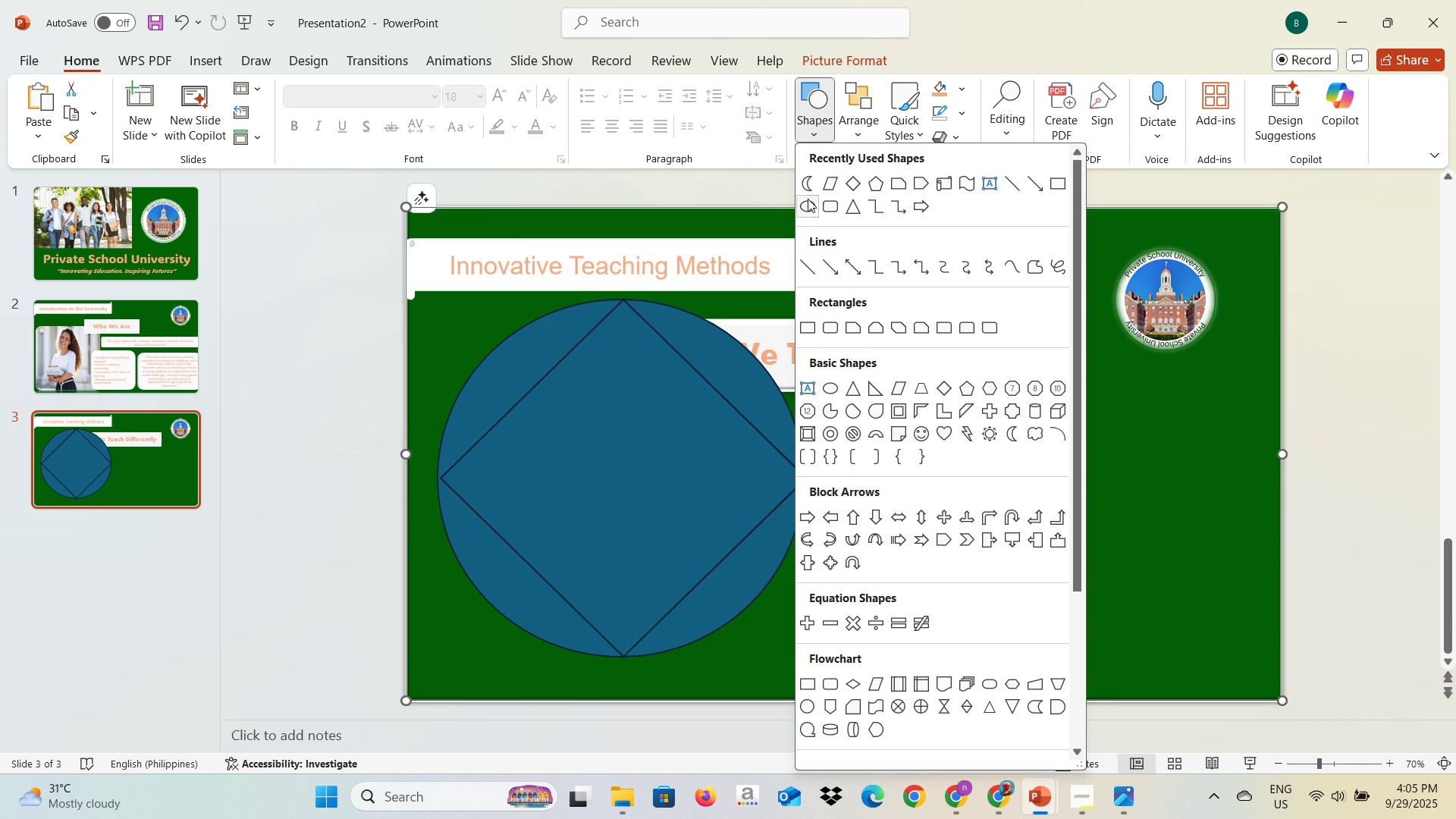 
left_click([808, 199])
 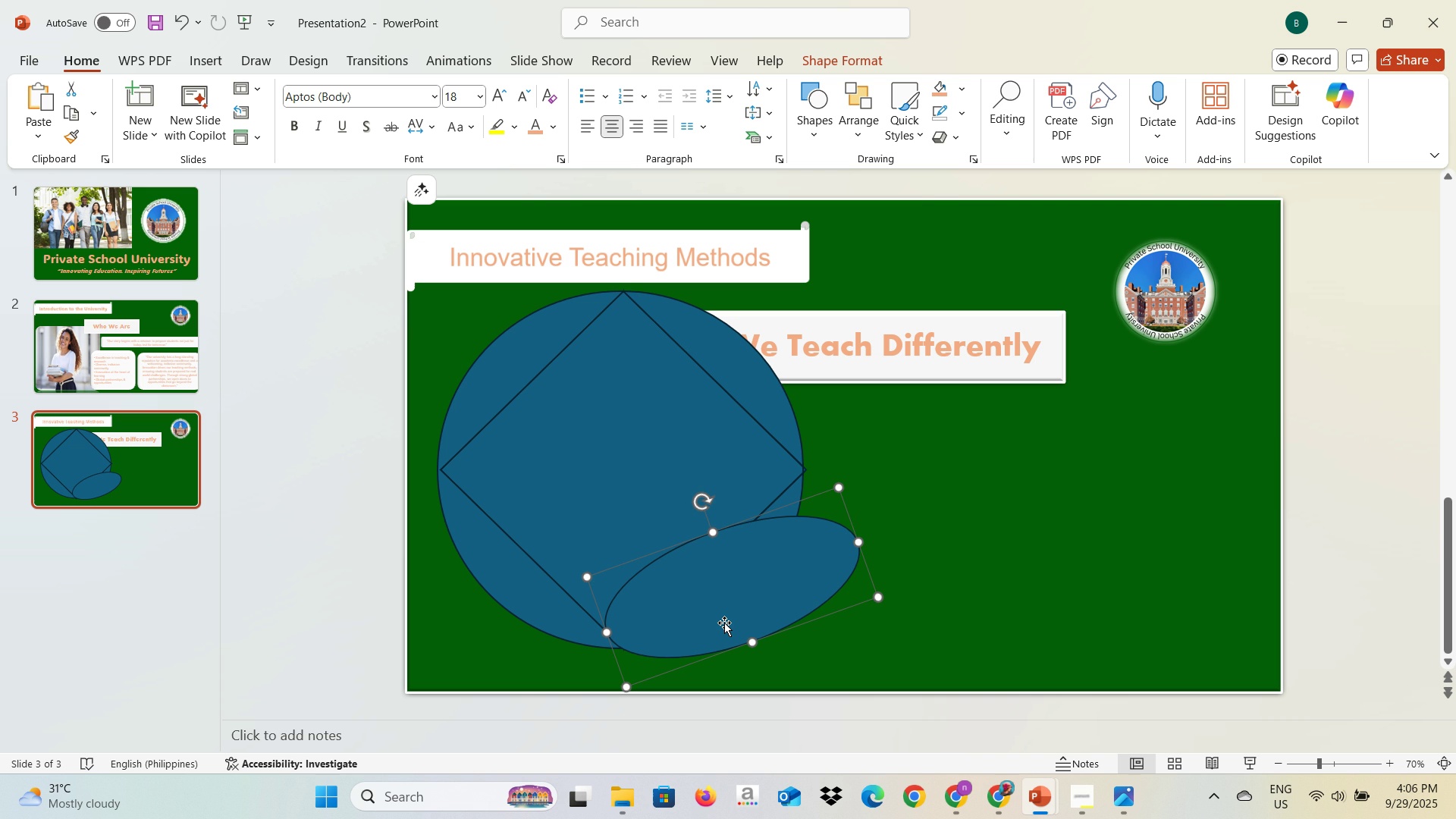 
wait(44.97)
 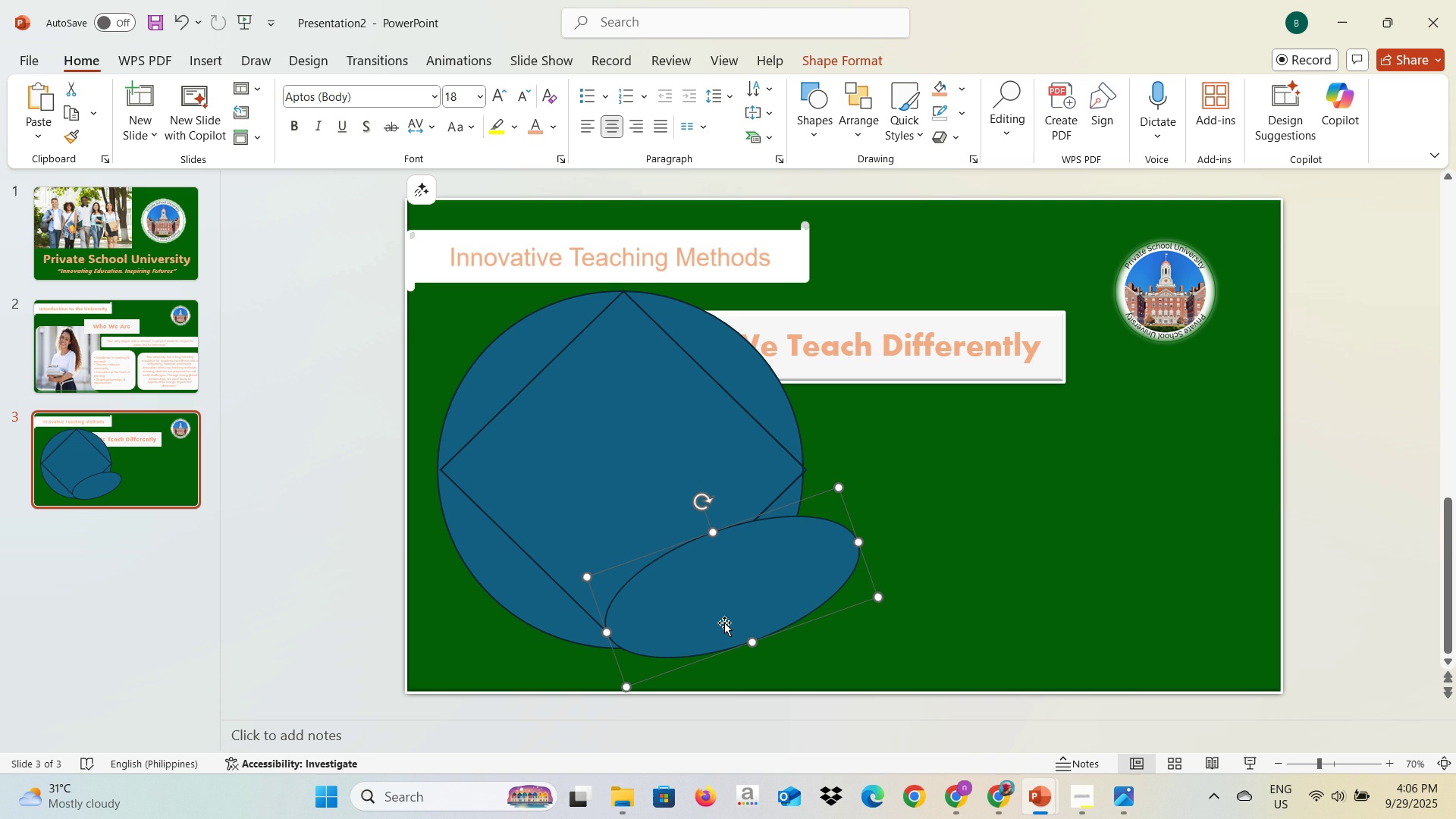 
left_click([937, 556])
 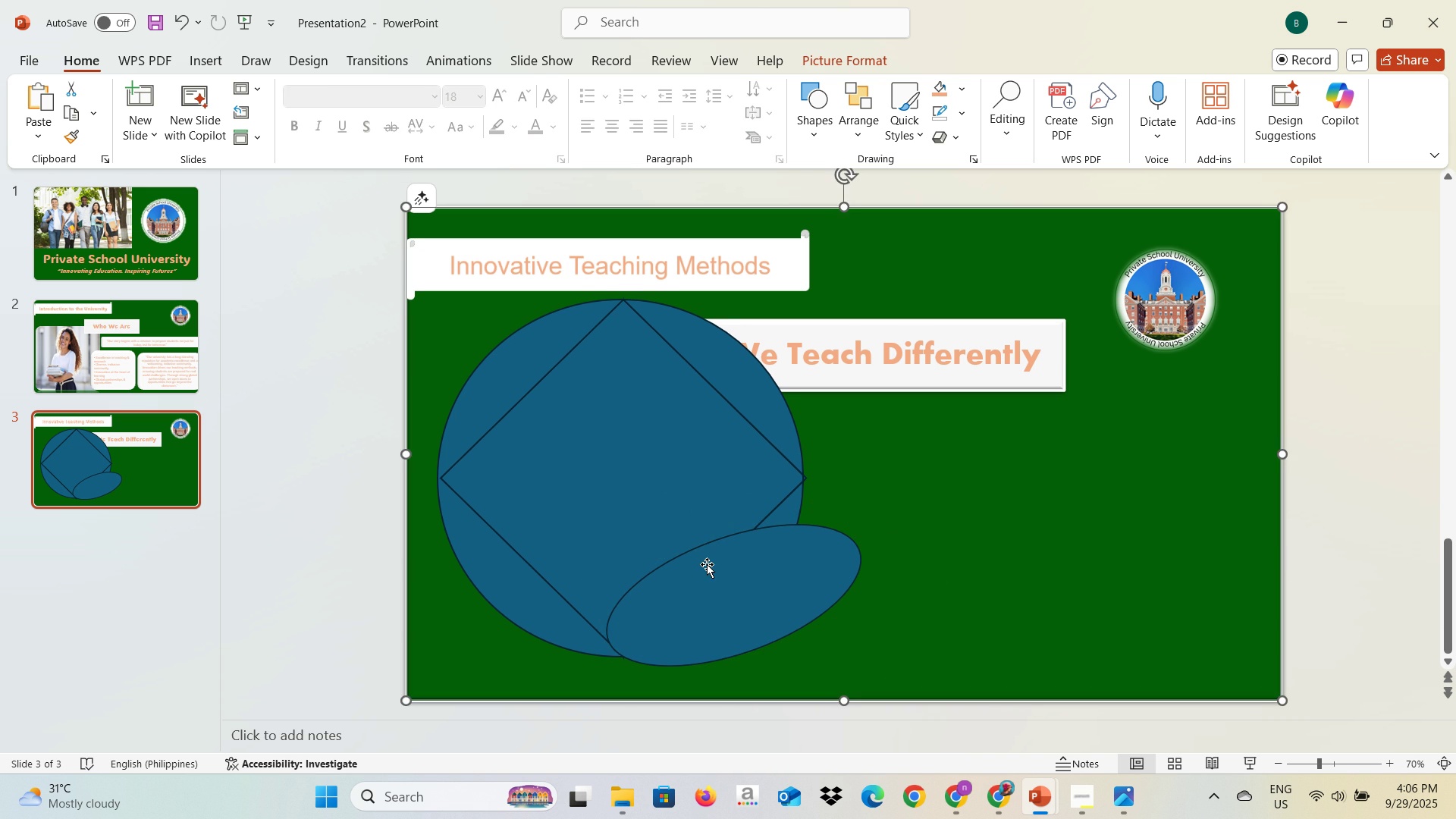 
left_click([707, 564])
 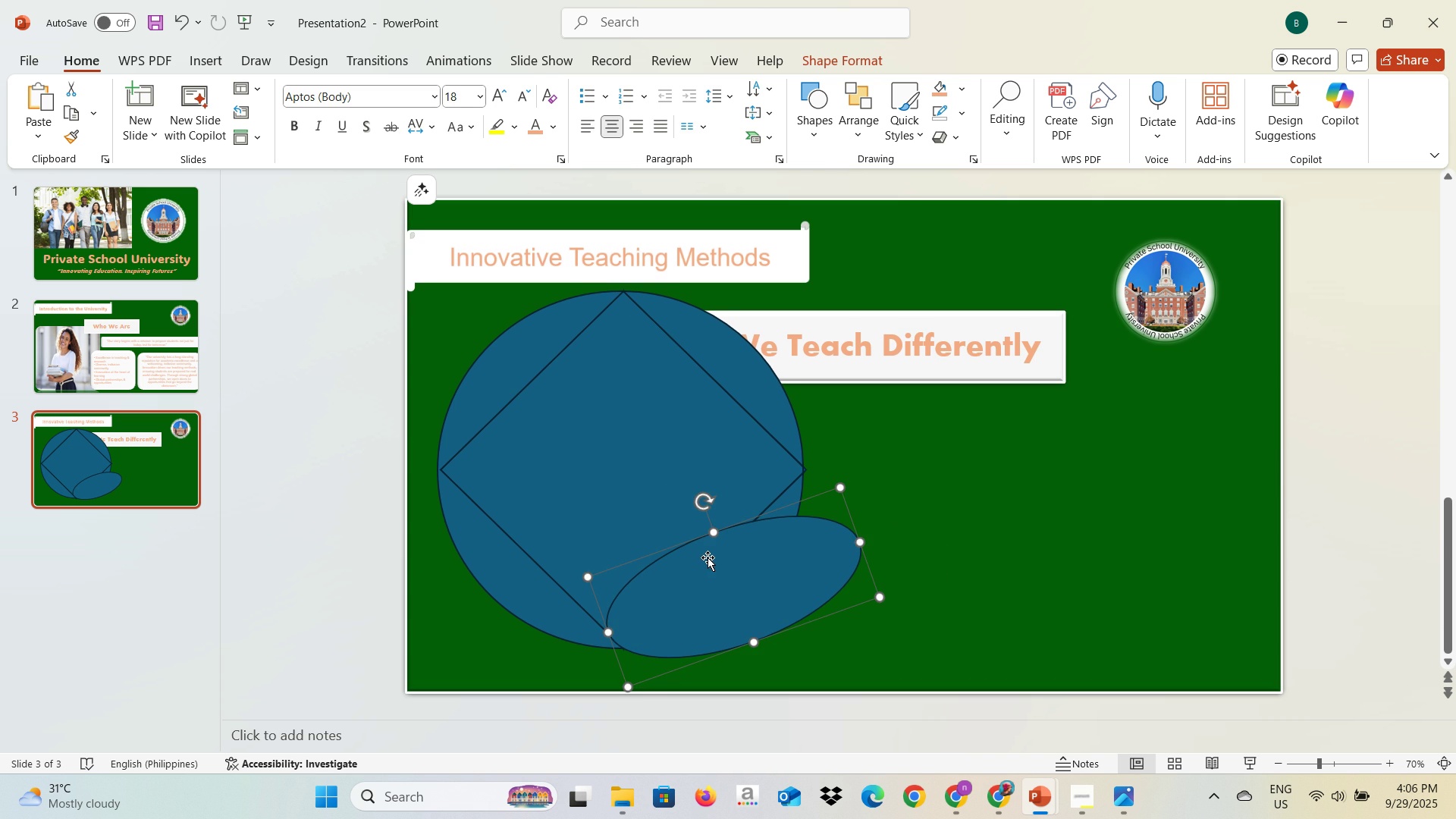 
key(Control+C)
 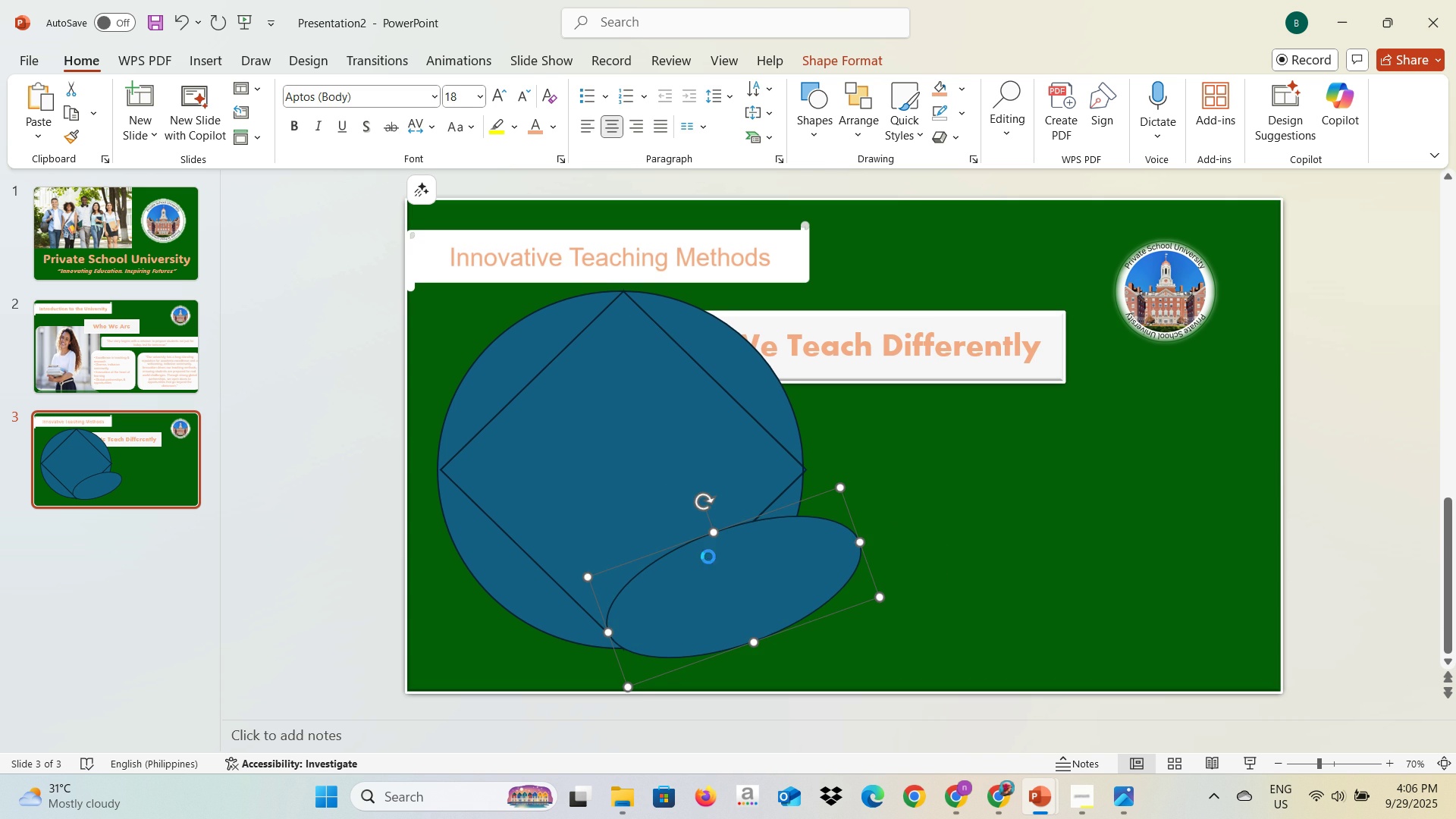 
key(Control+V)
 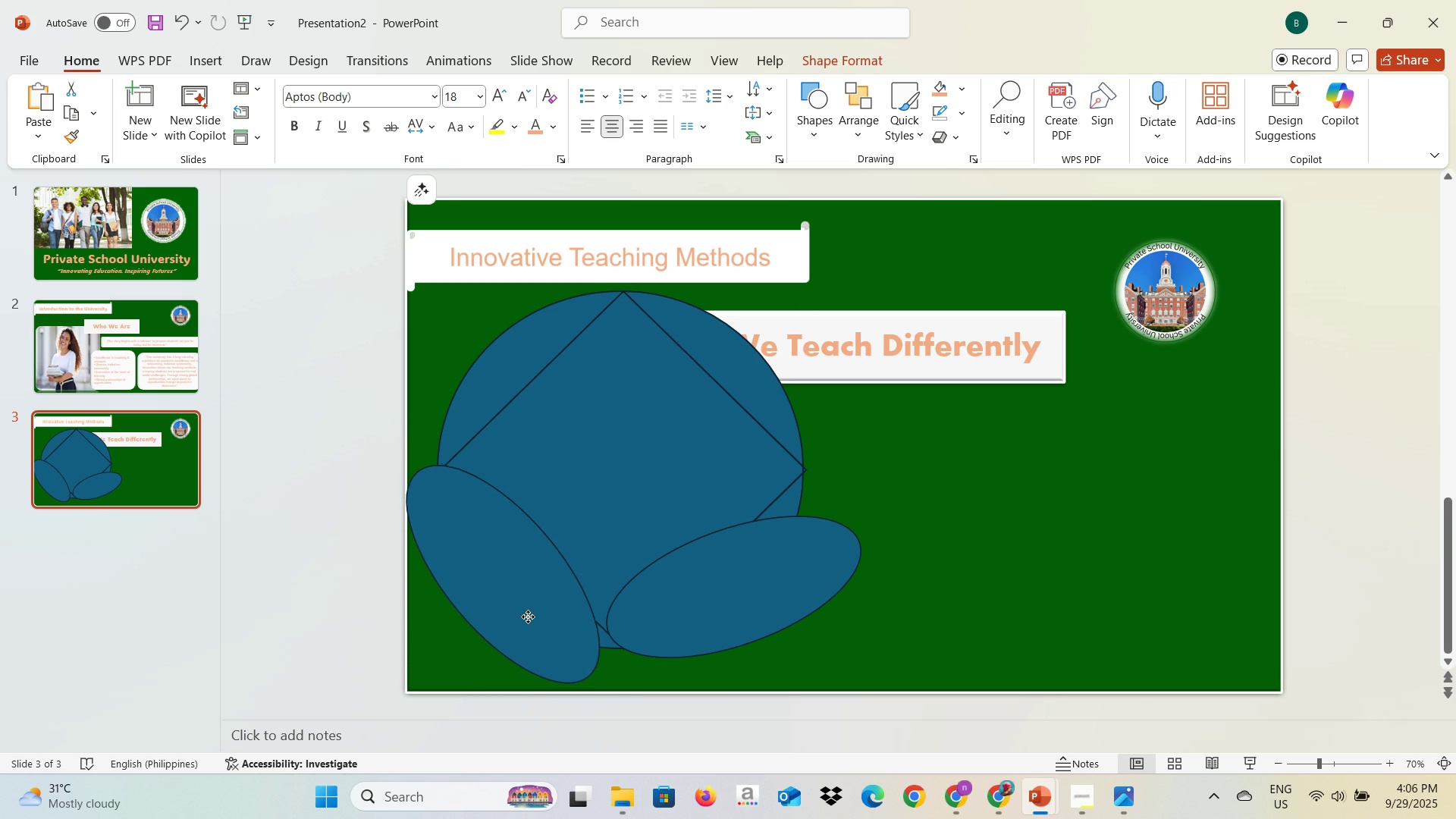 
wait(25.0)
 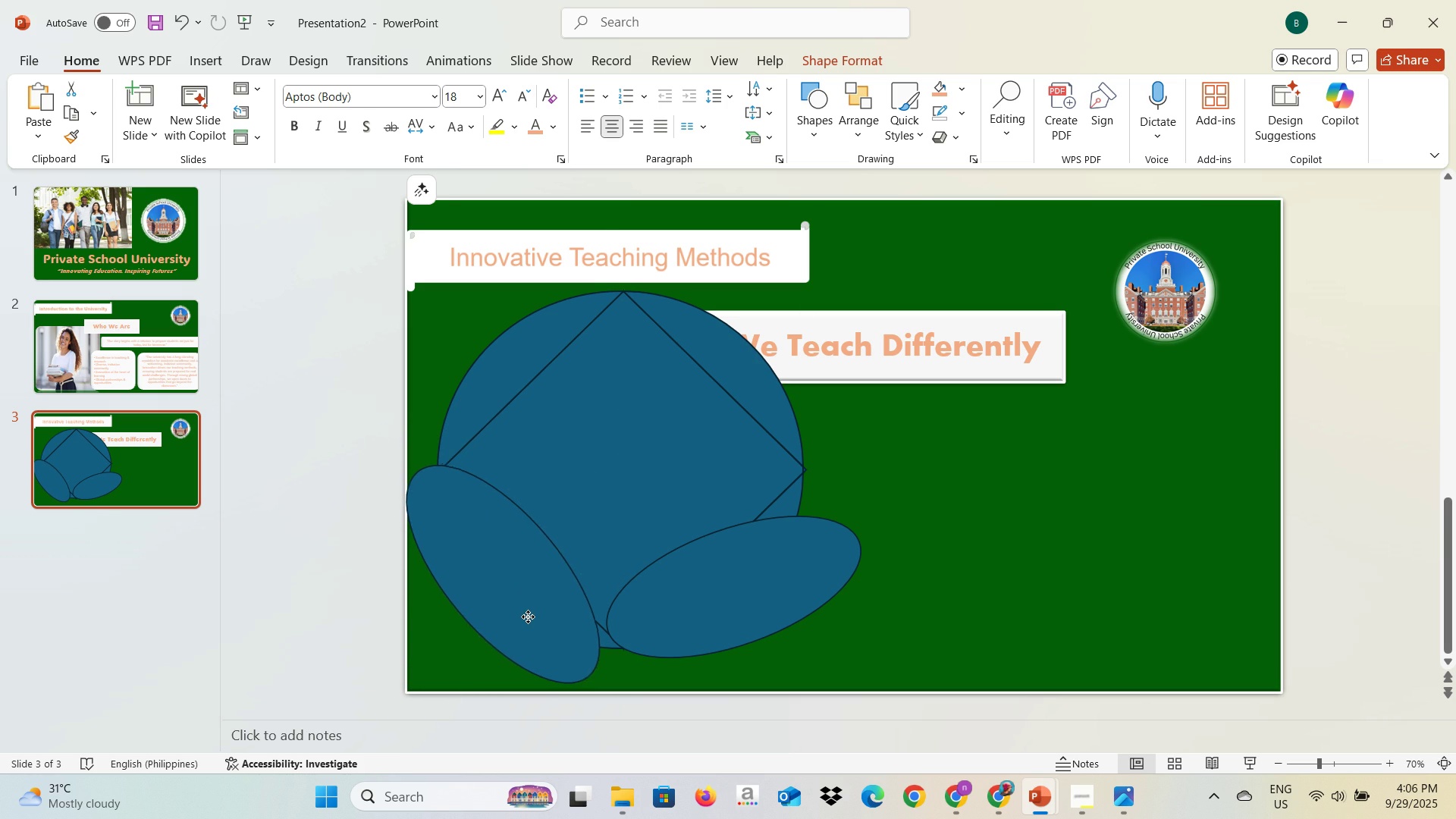 
left_click([600, 490])
 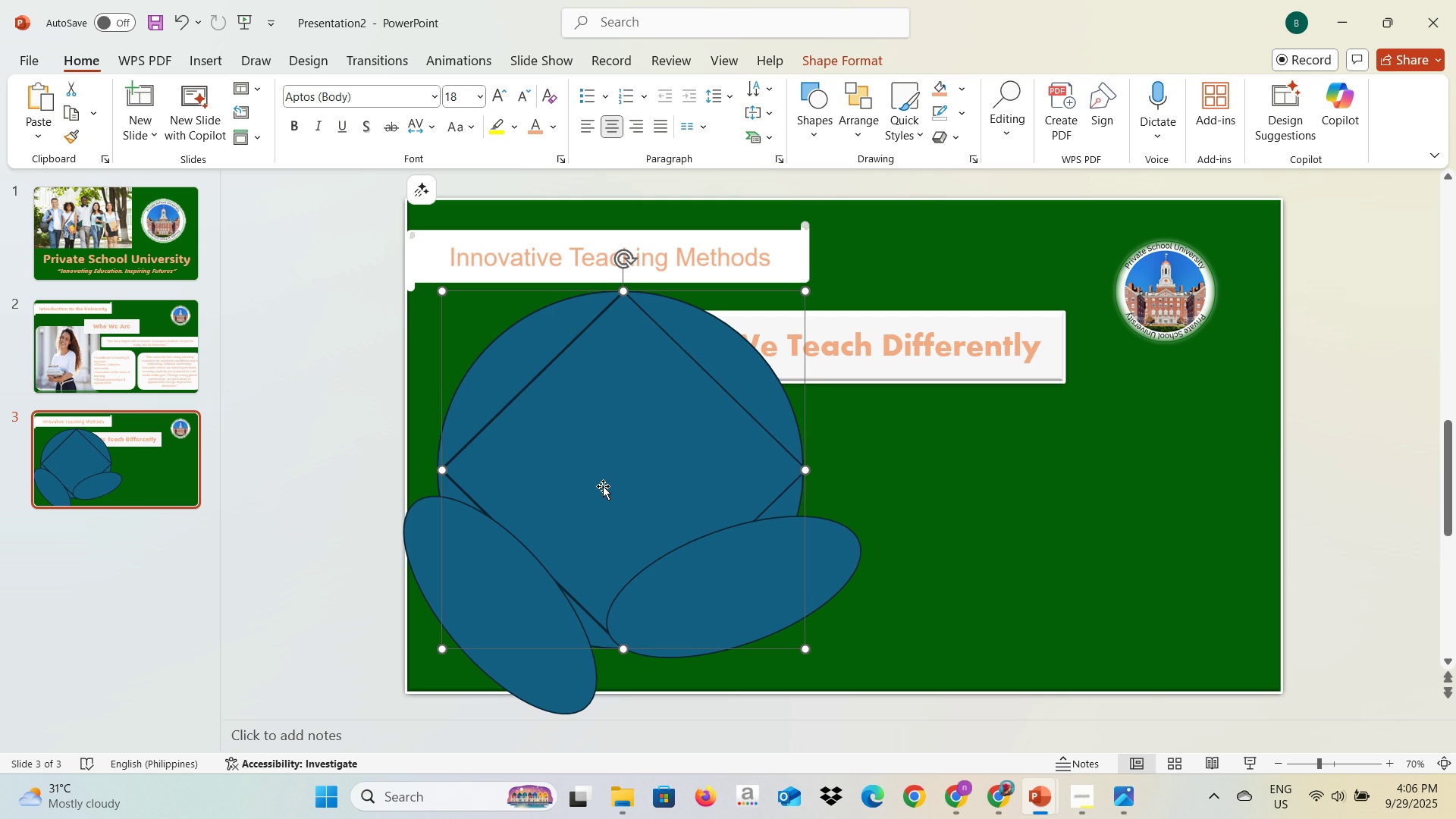 
key(Control+Z)
 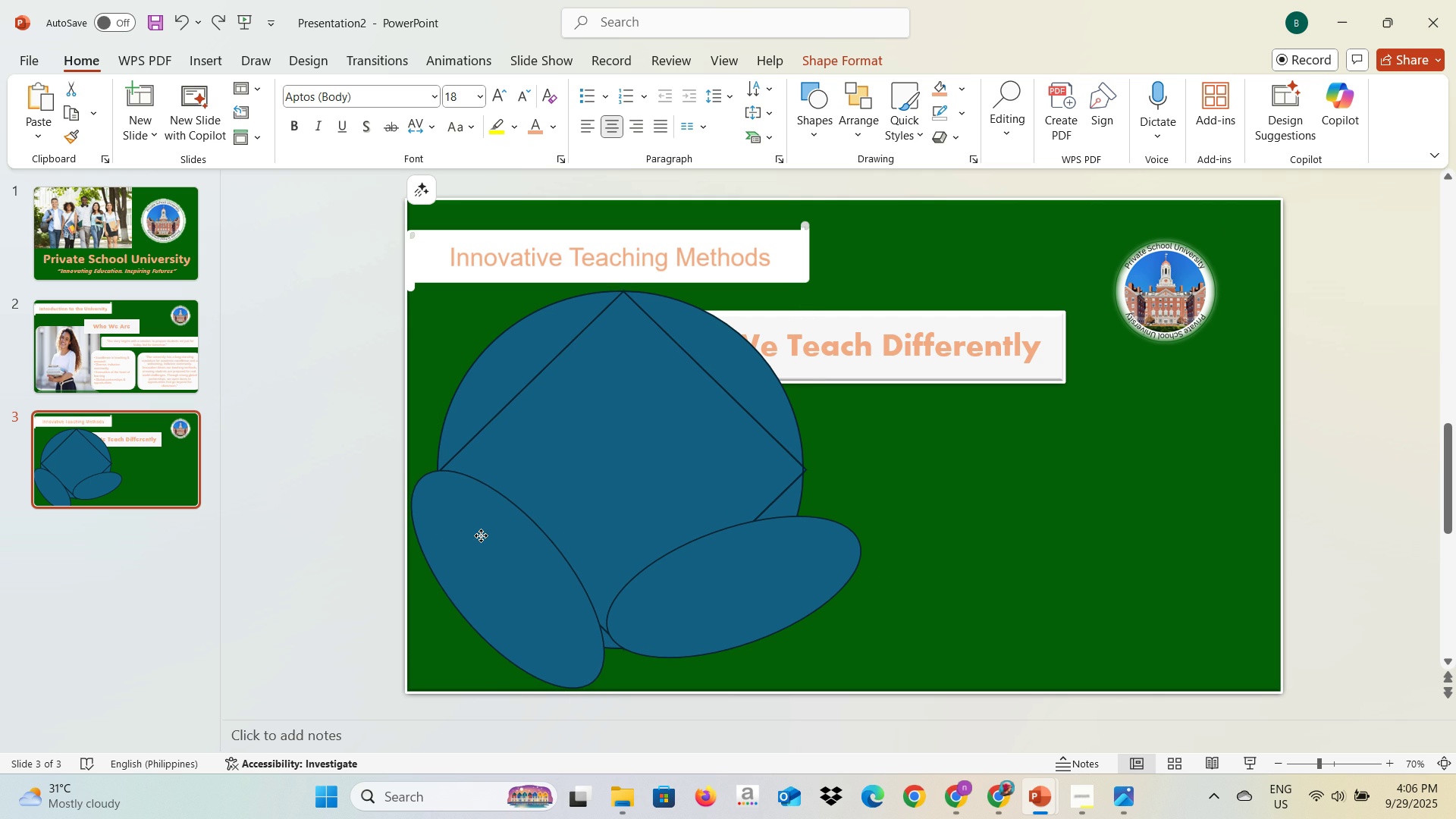 
wait(10.65)
 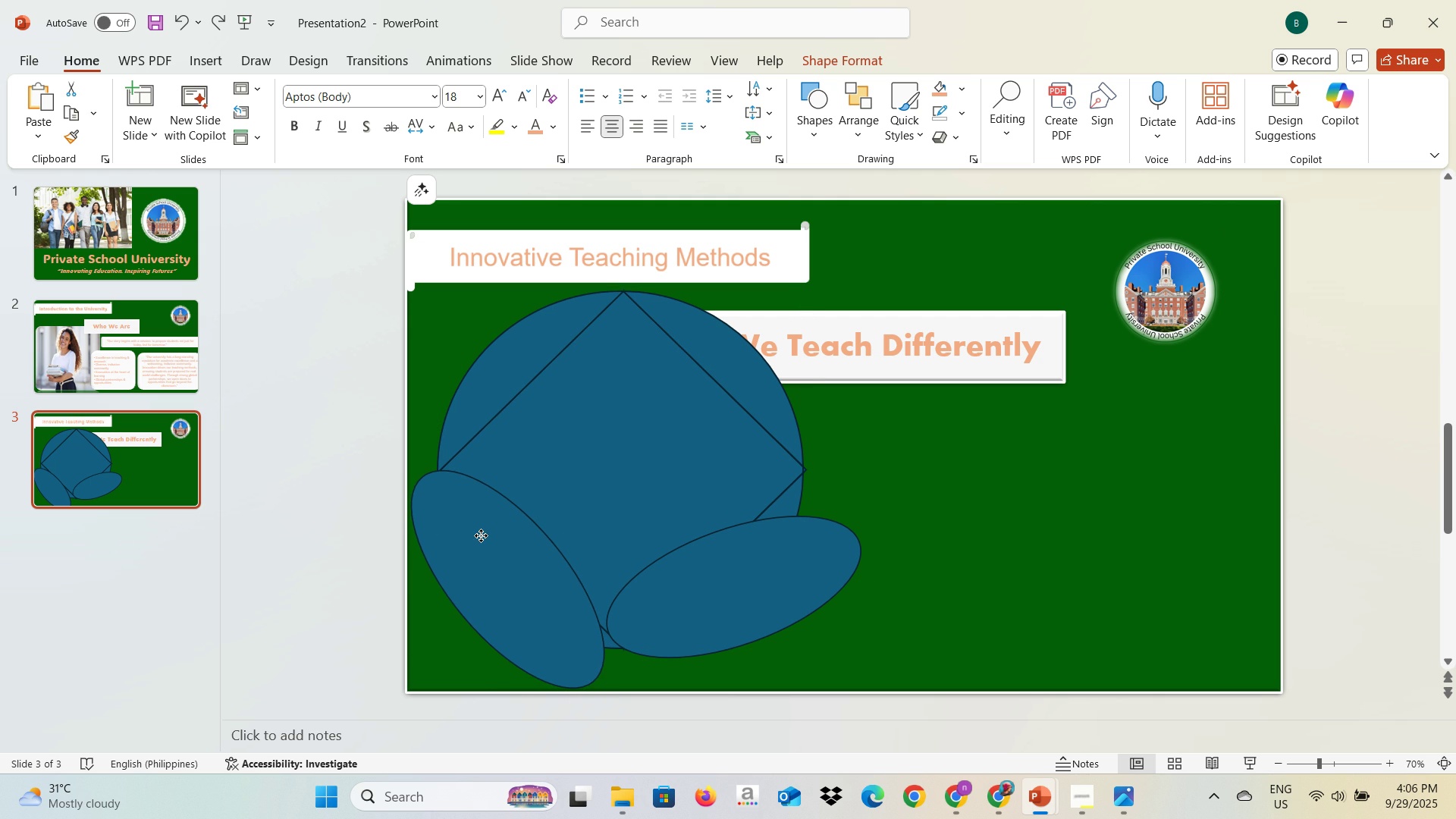 
left_click([592, 451])
 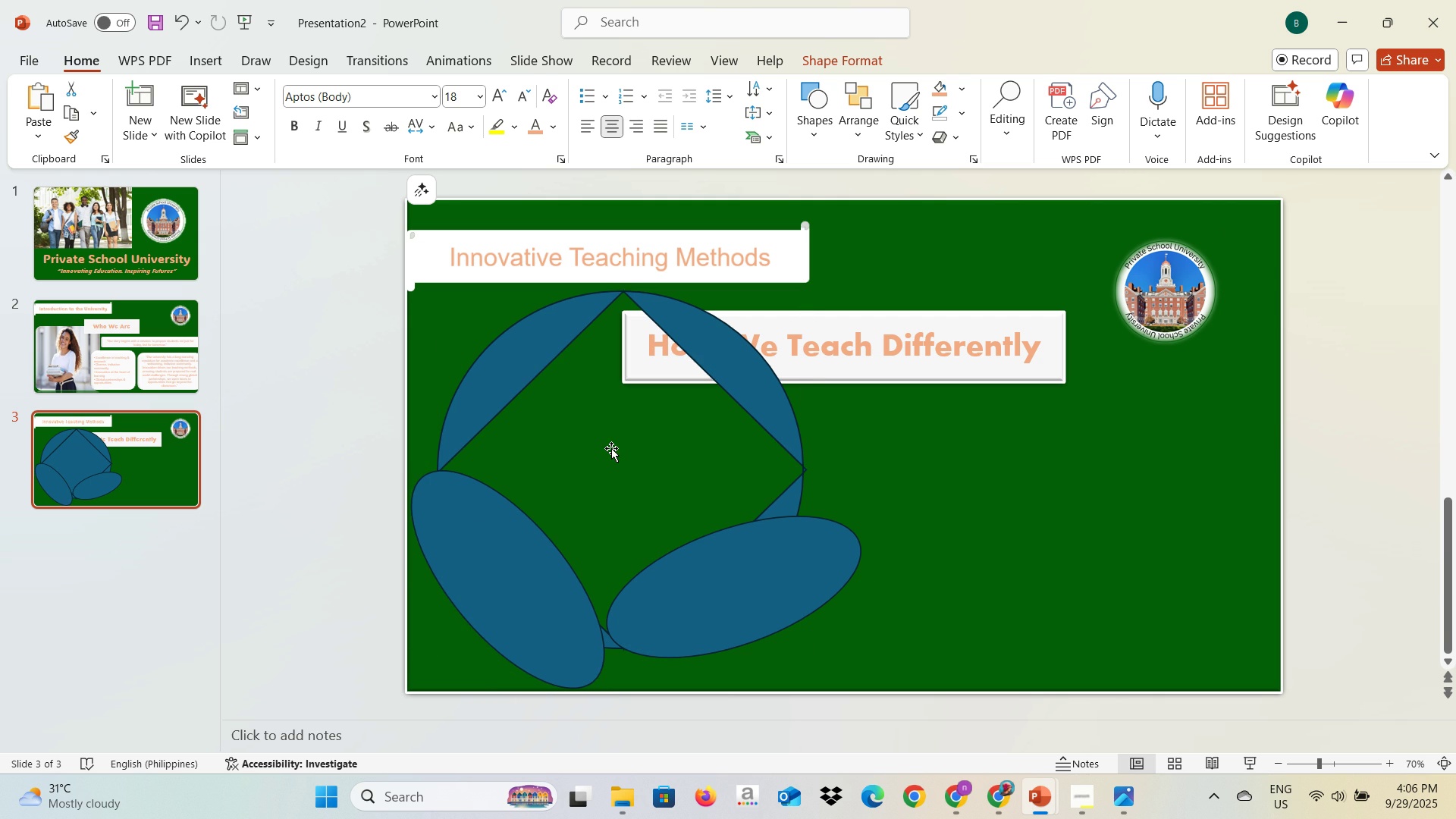 
key(Backspace)
 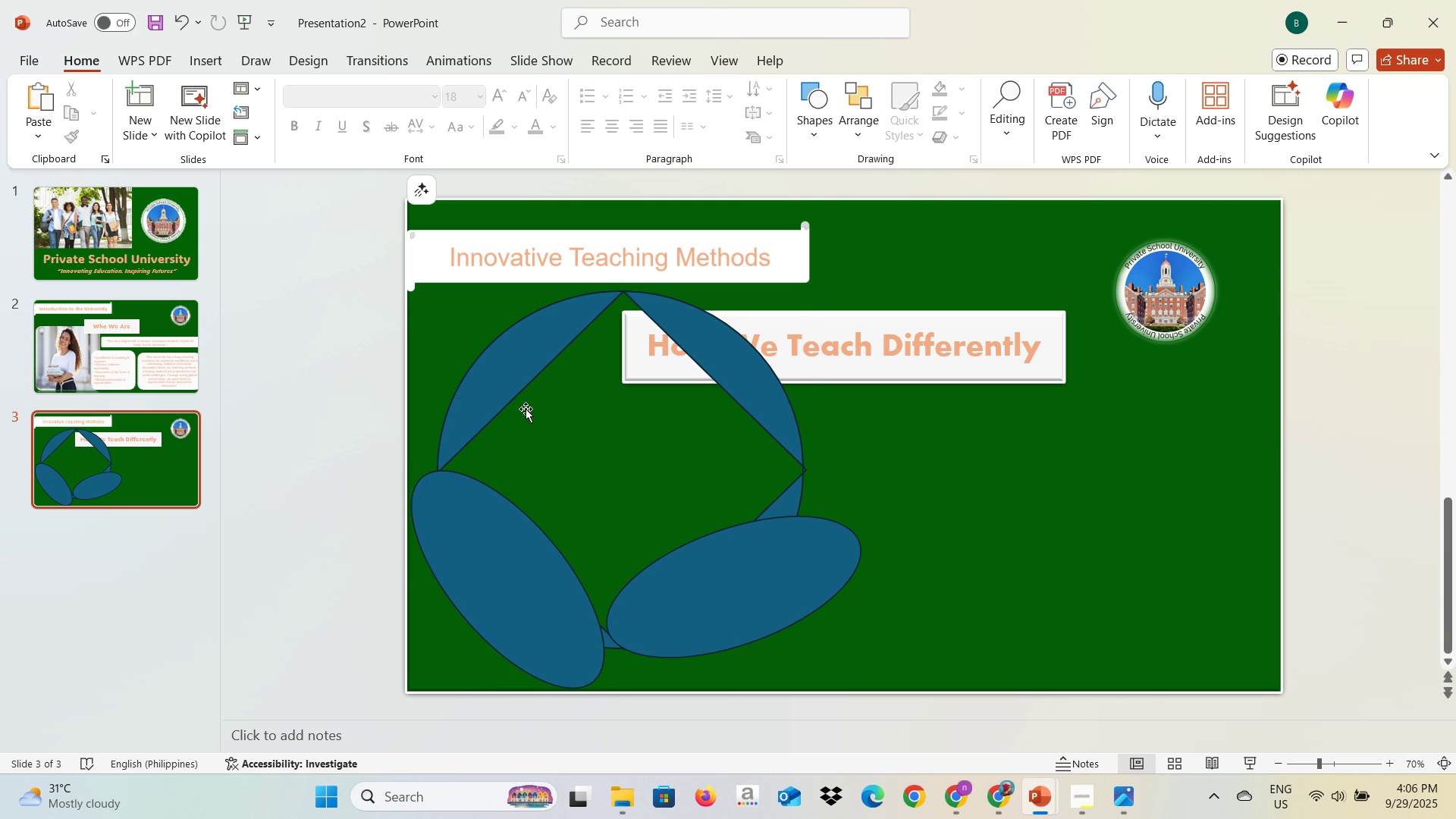 
hold_key(key=ControlLeft, duration=0.38)
 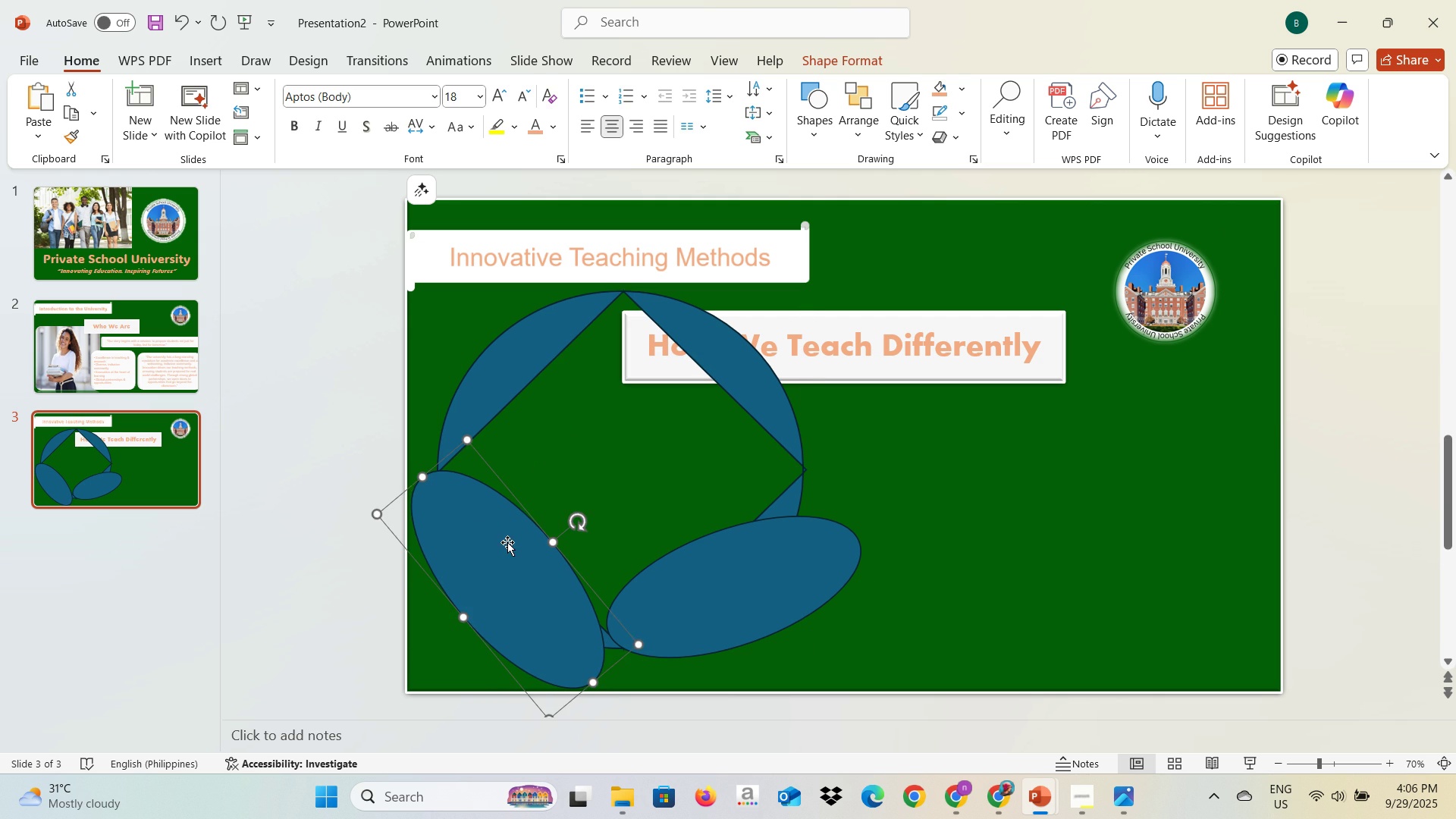 
left_click([507, 542])
 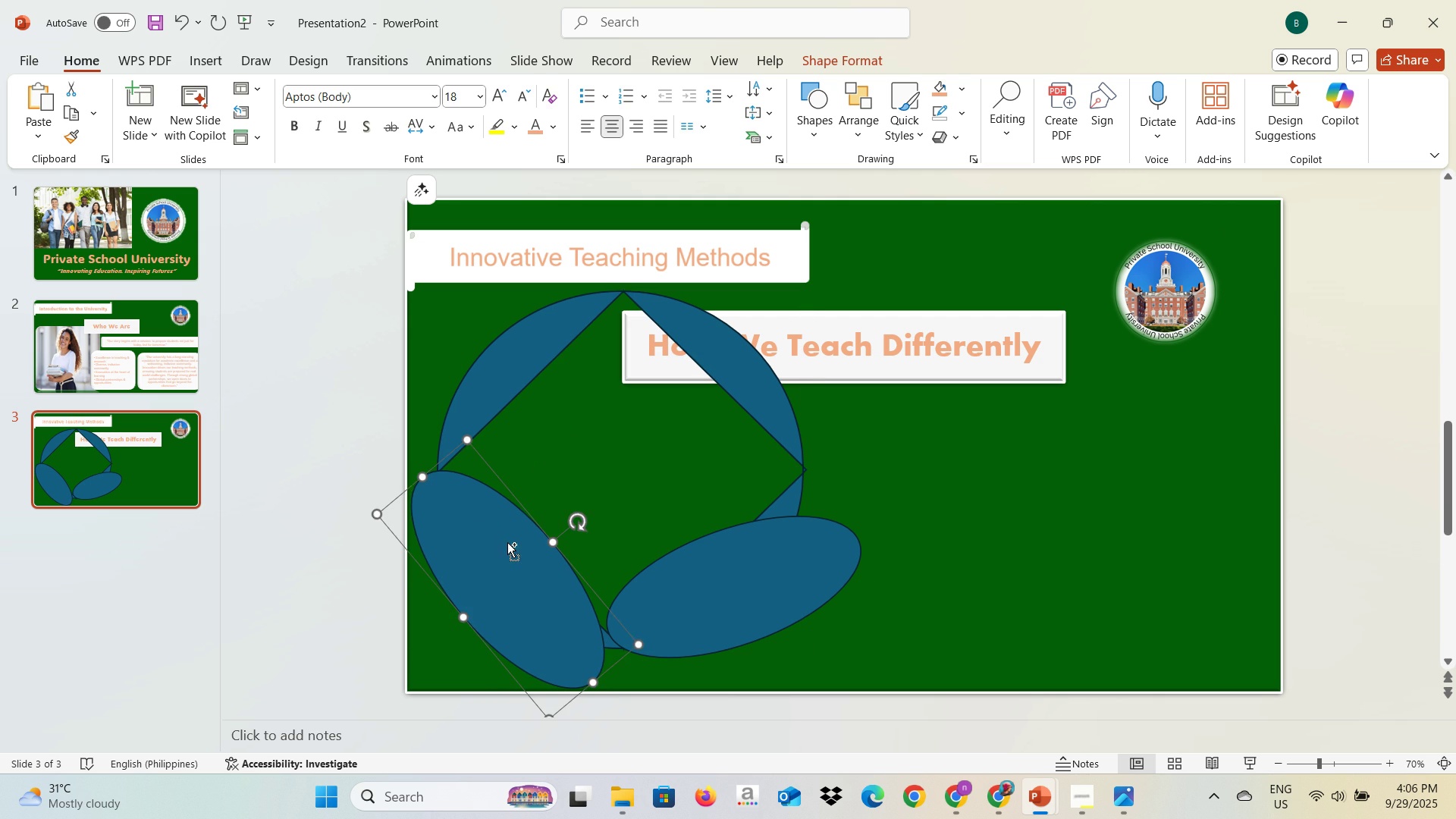 
key(Control+C)
 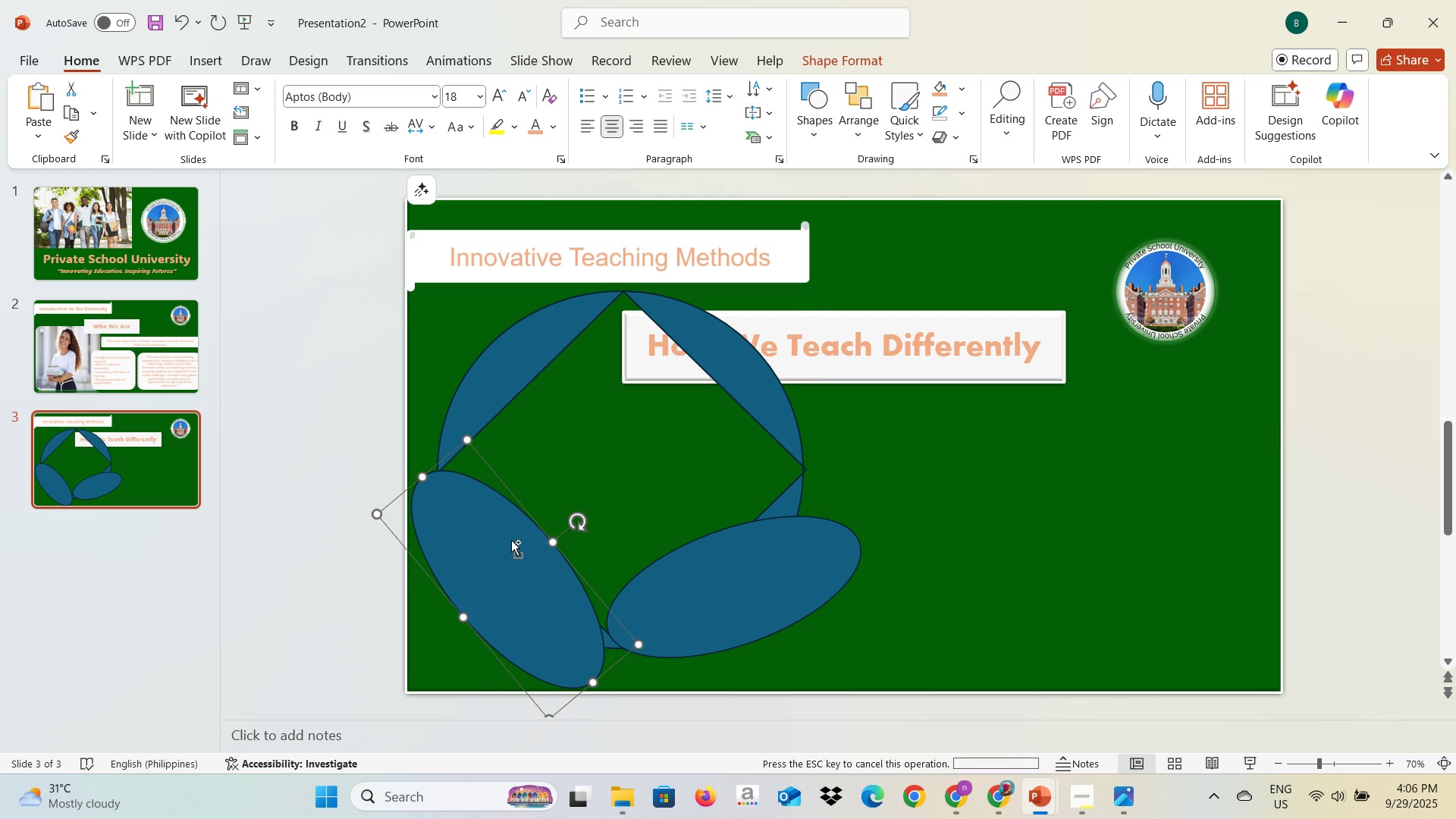 
key(Control+V)
 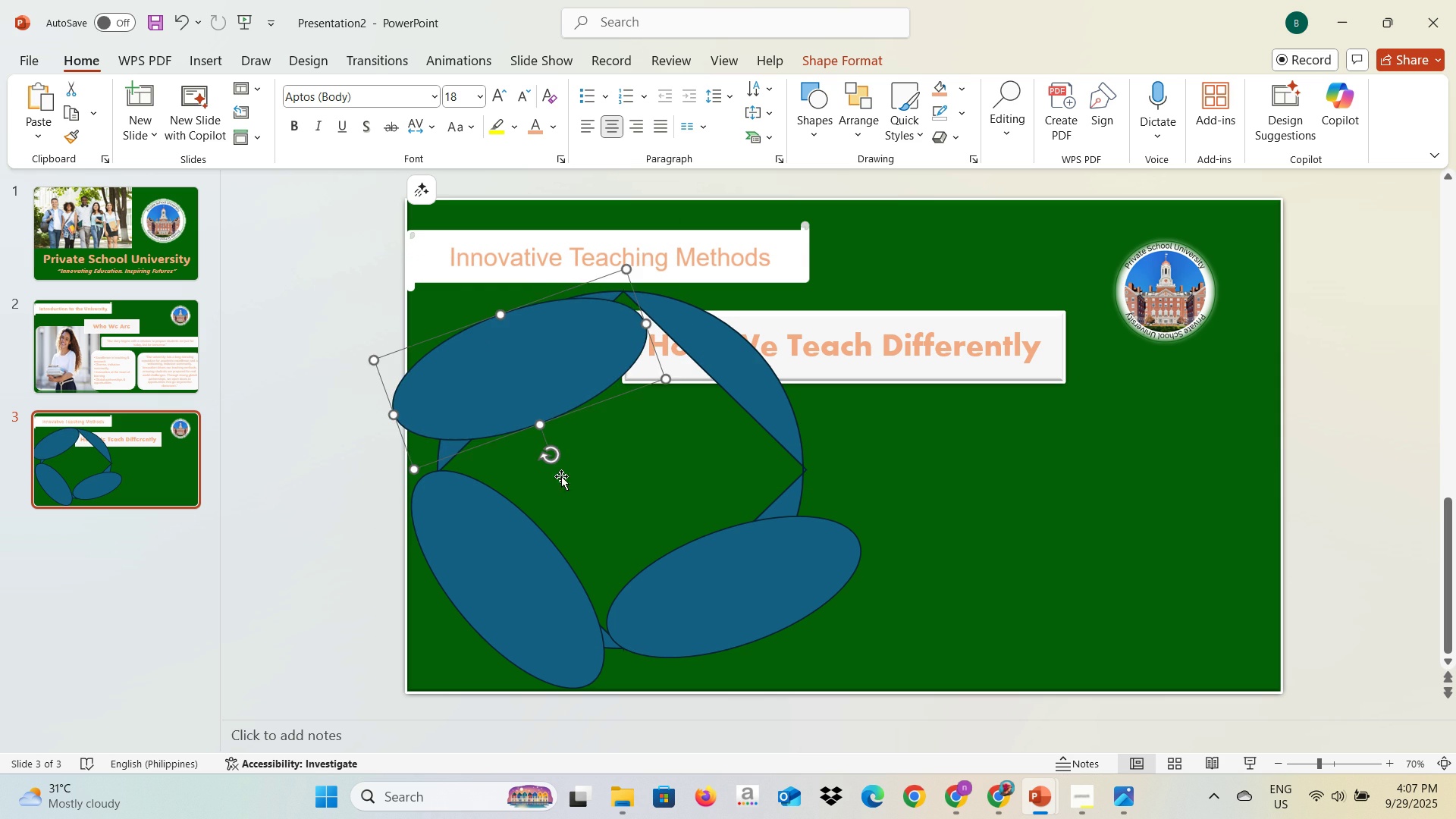 
wait(36.32)
 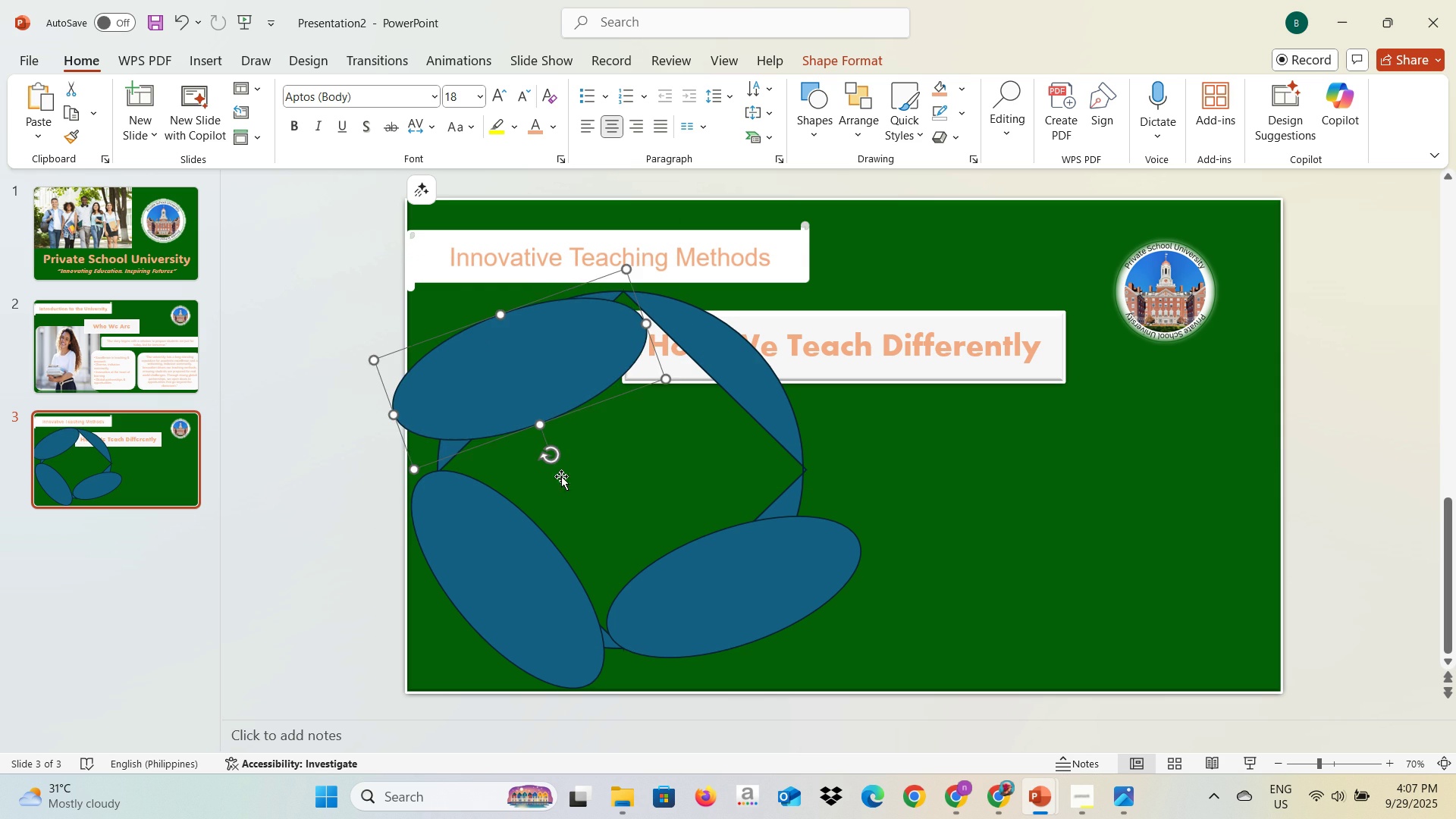 
left_click([554, 621])
 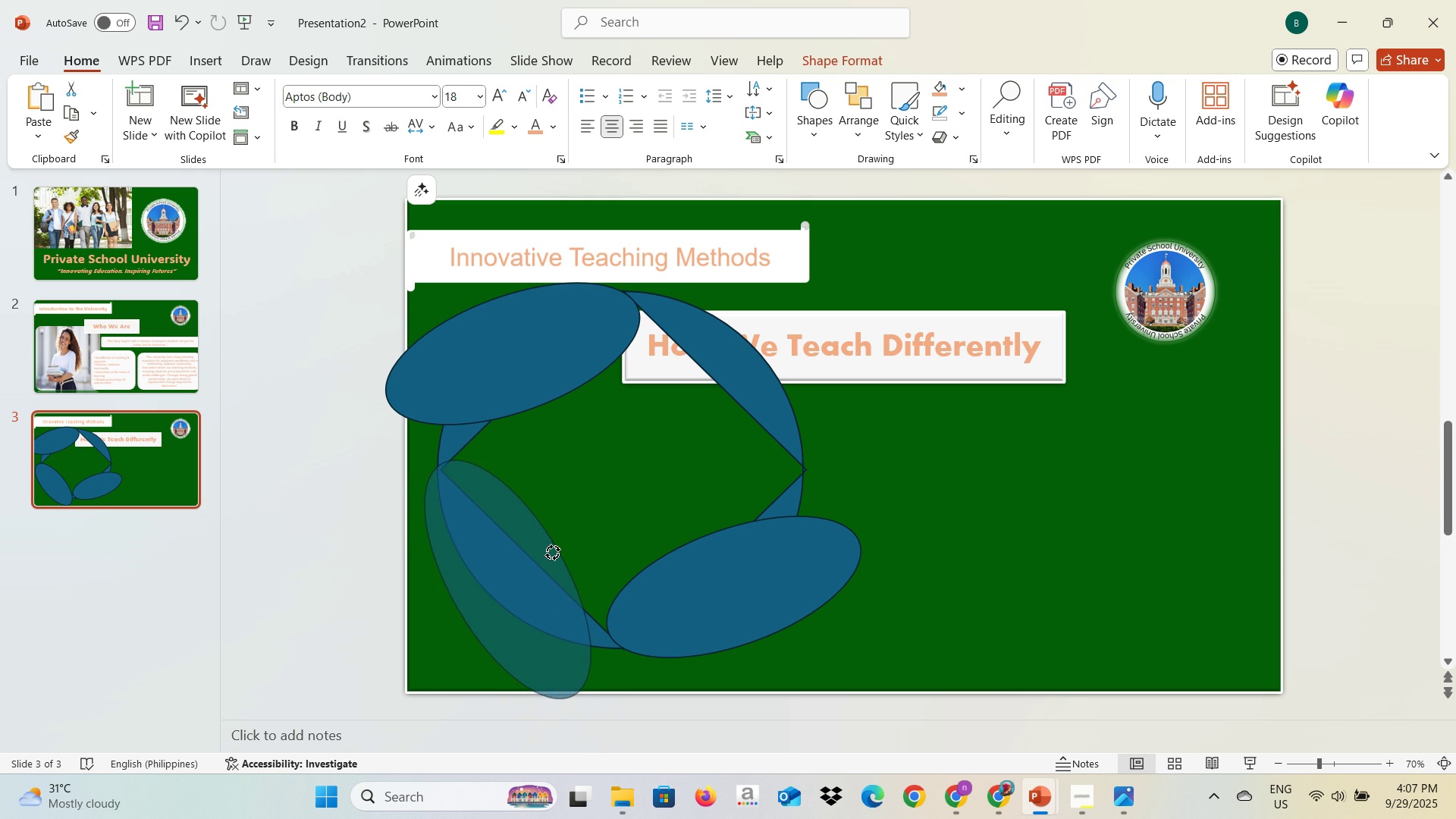 
wait(10.97)
 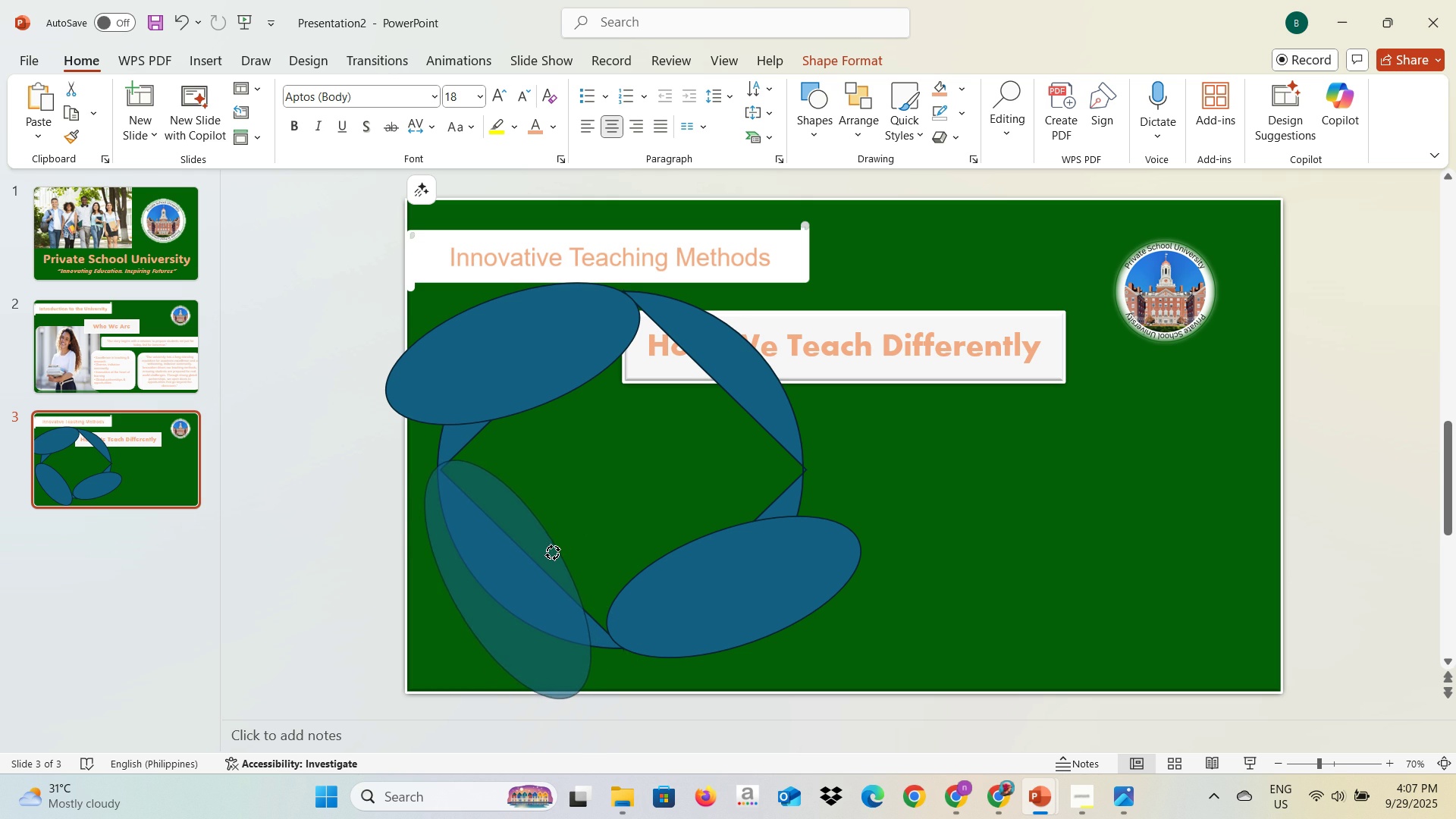 
left_click([606, 356])
 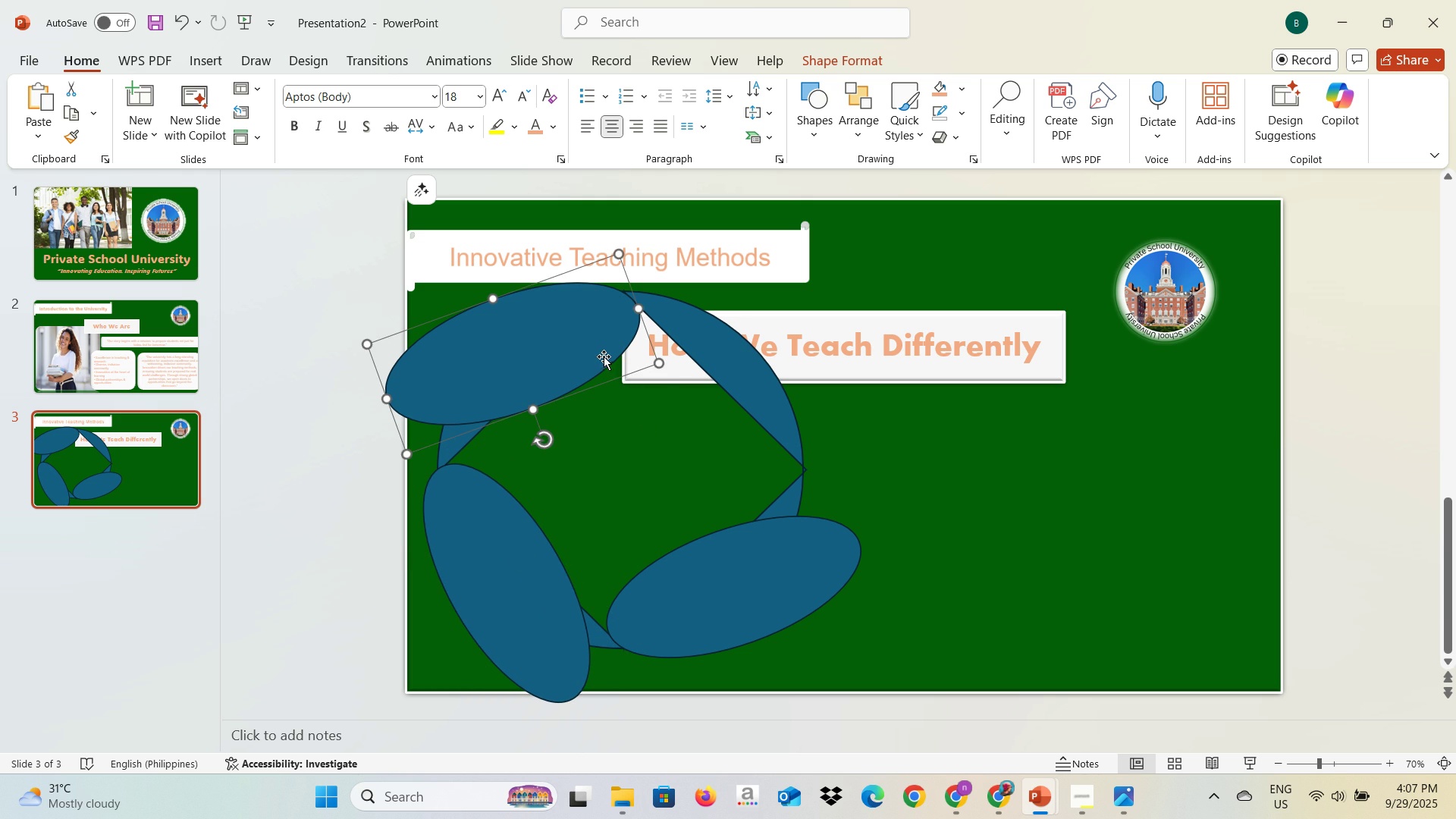 
key(Control+C)
 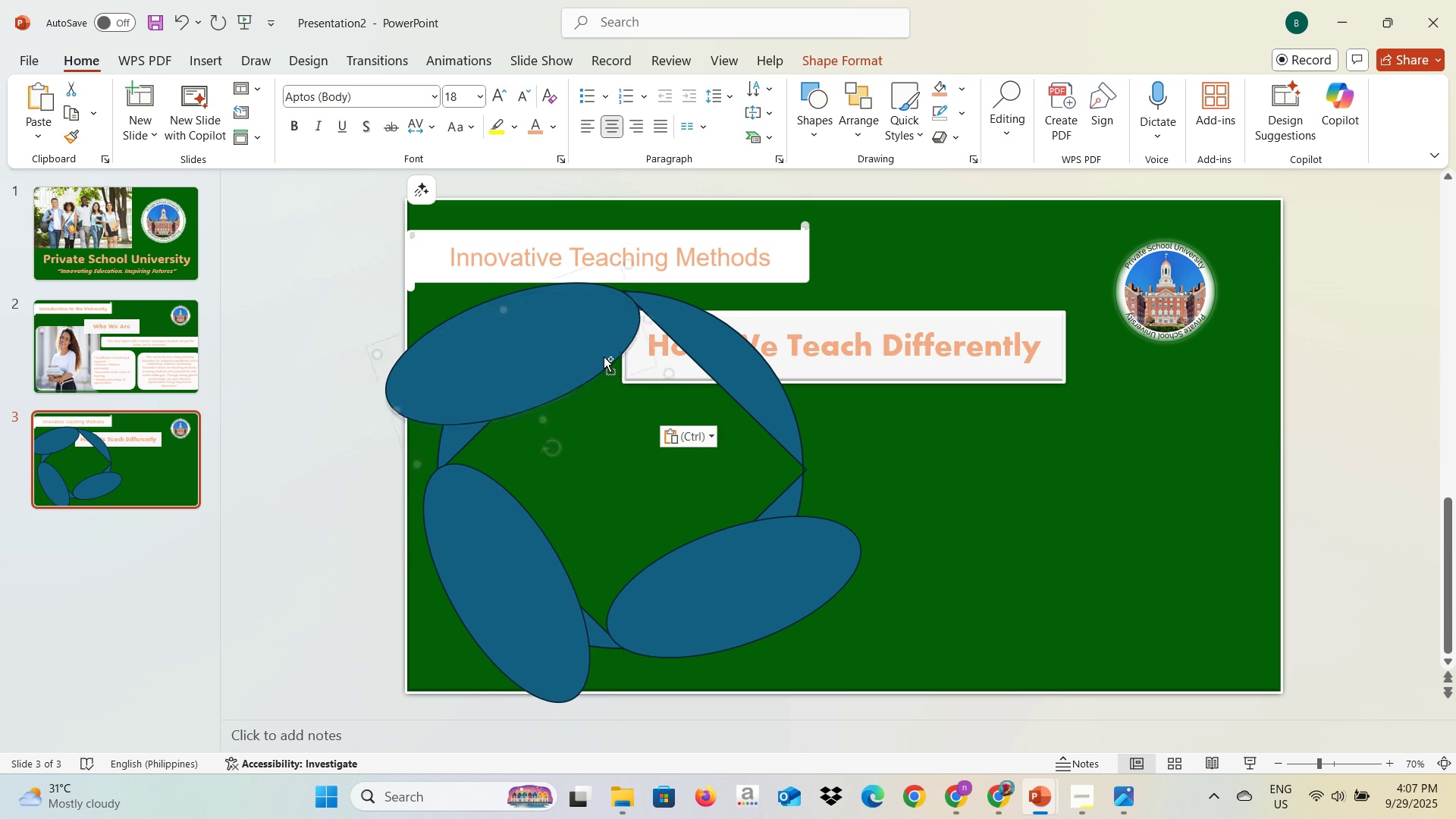 
key(Control+V)
 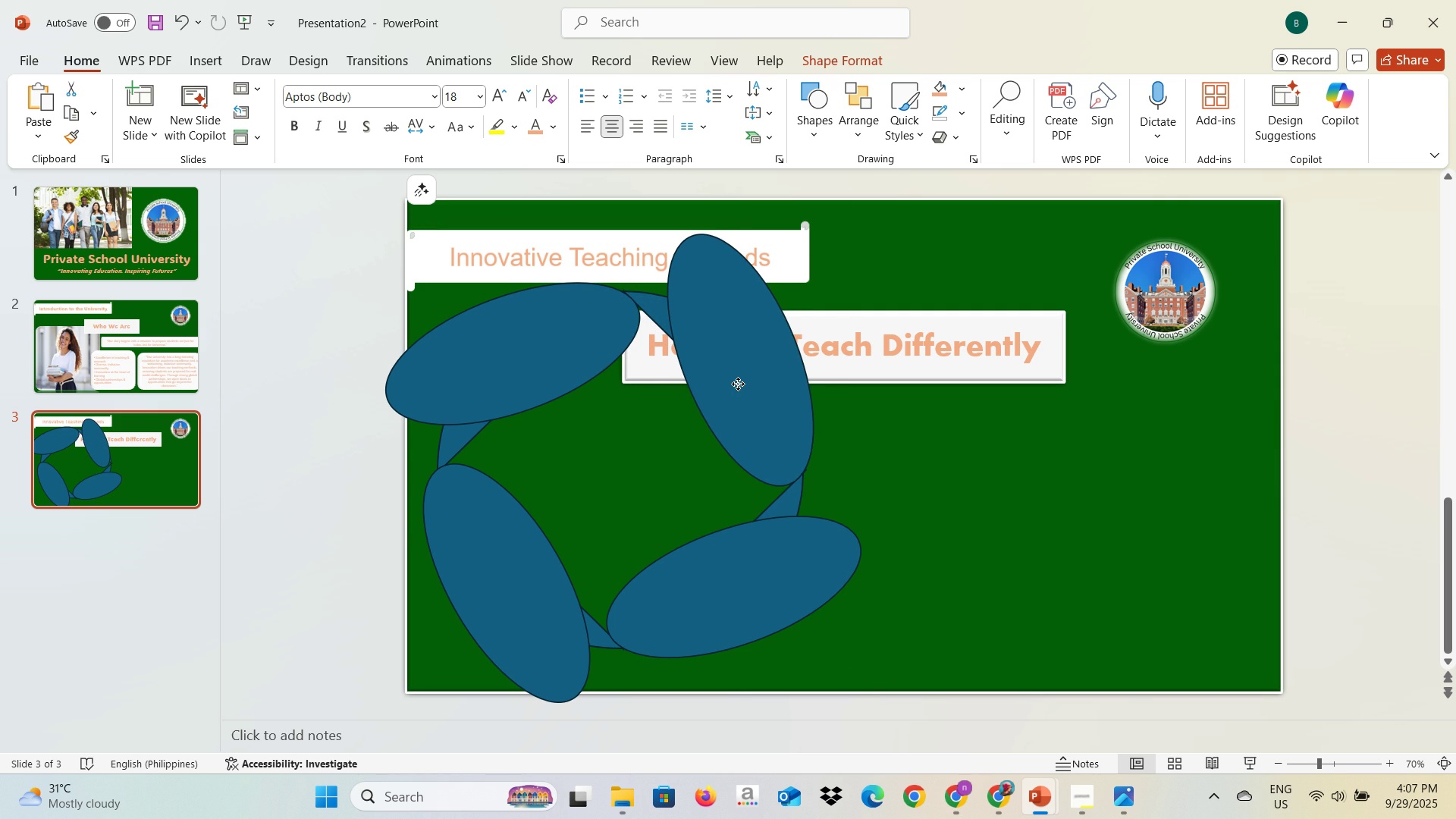 
wait(18.43)
 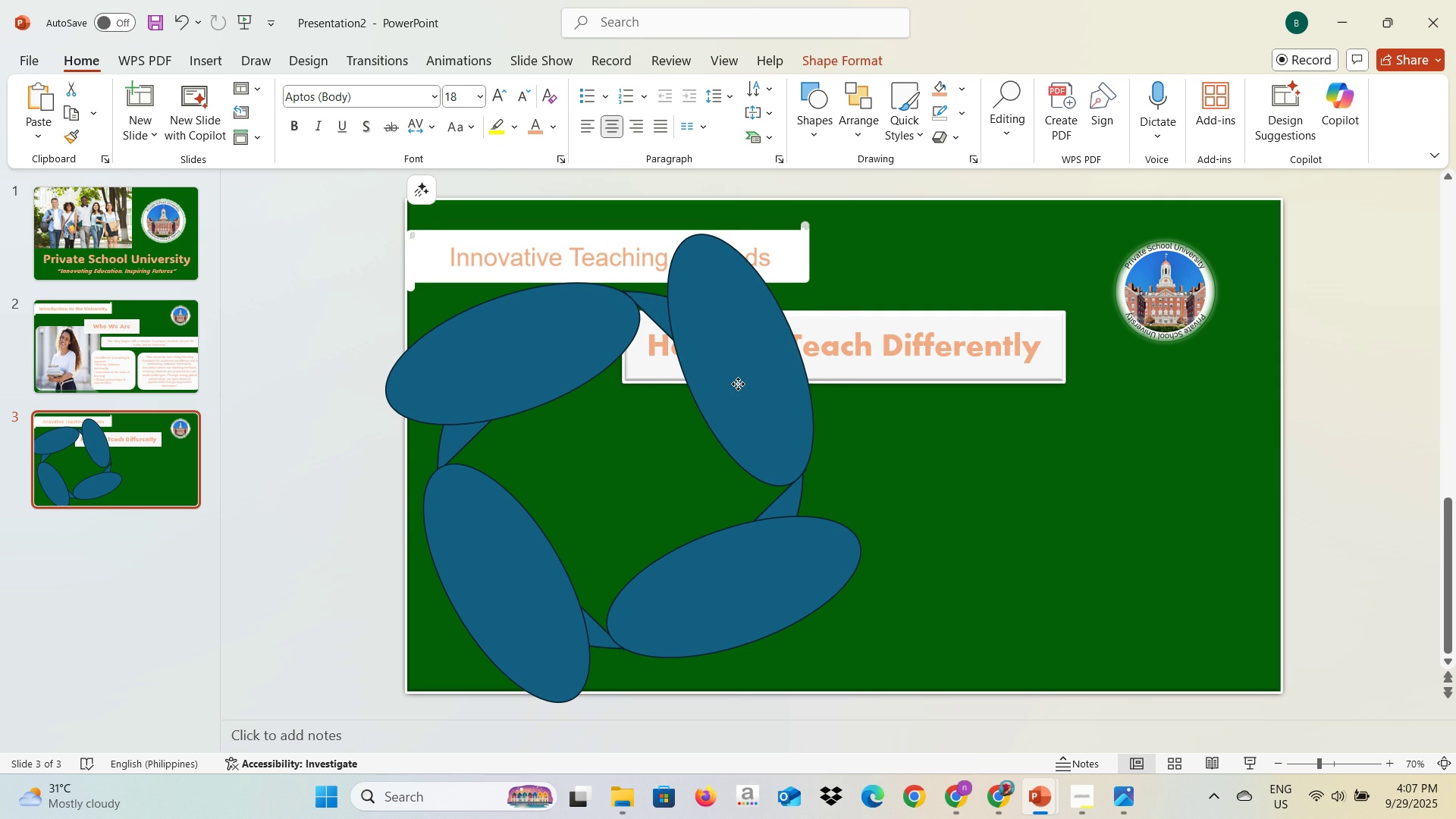 
left_click([782, 421])
 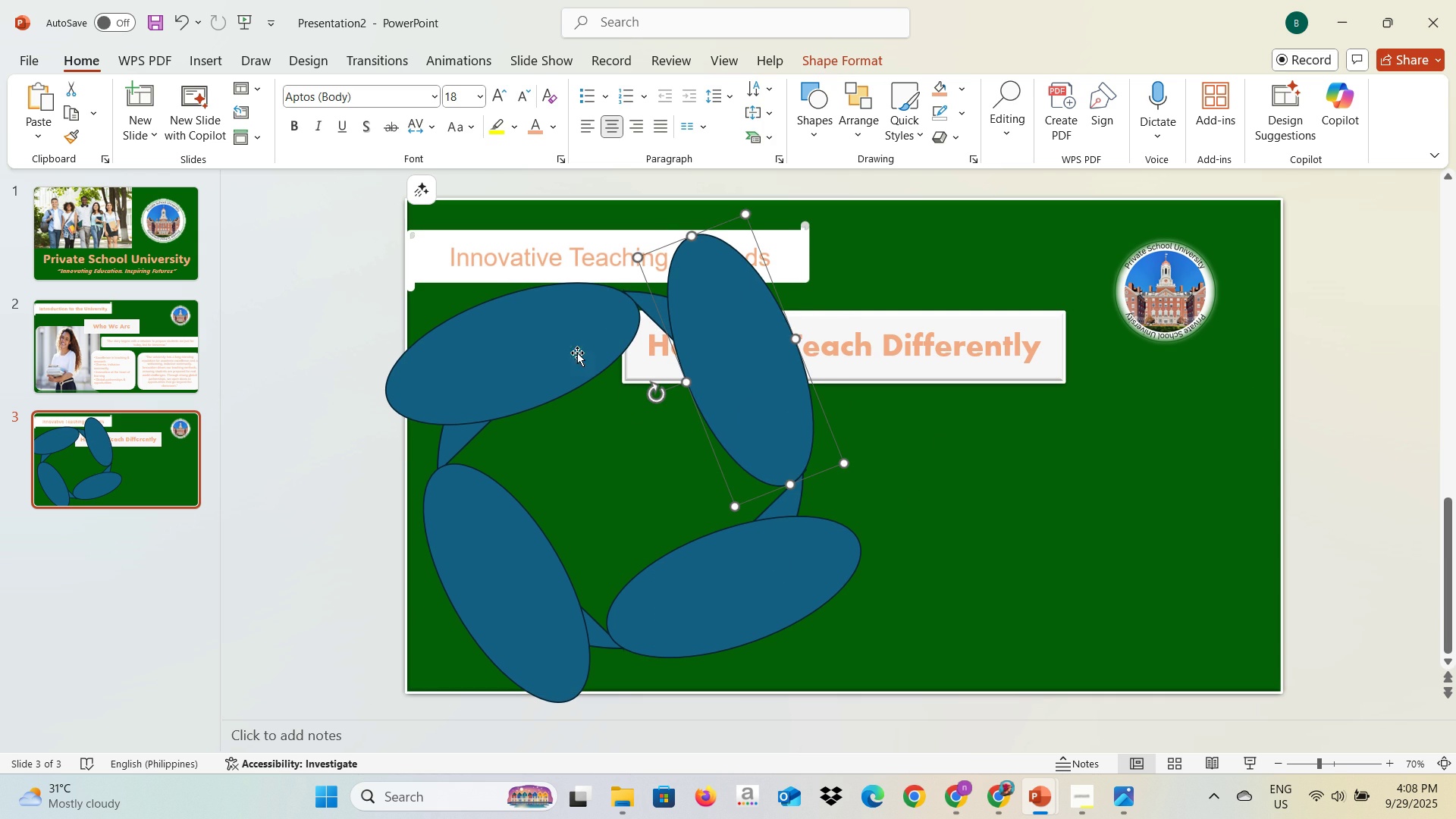 
hold_key(key=ControlLeft, duration=1.53)
left_click([557, 342])
 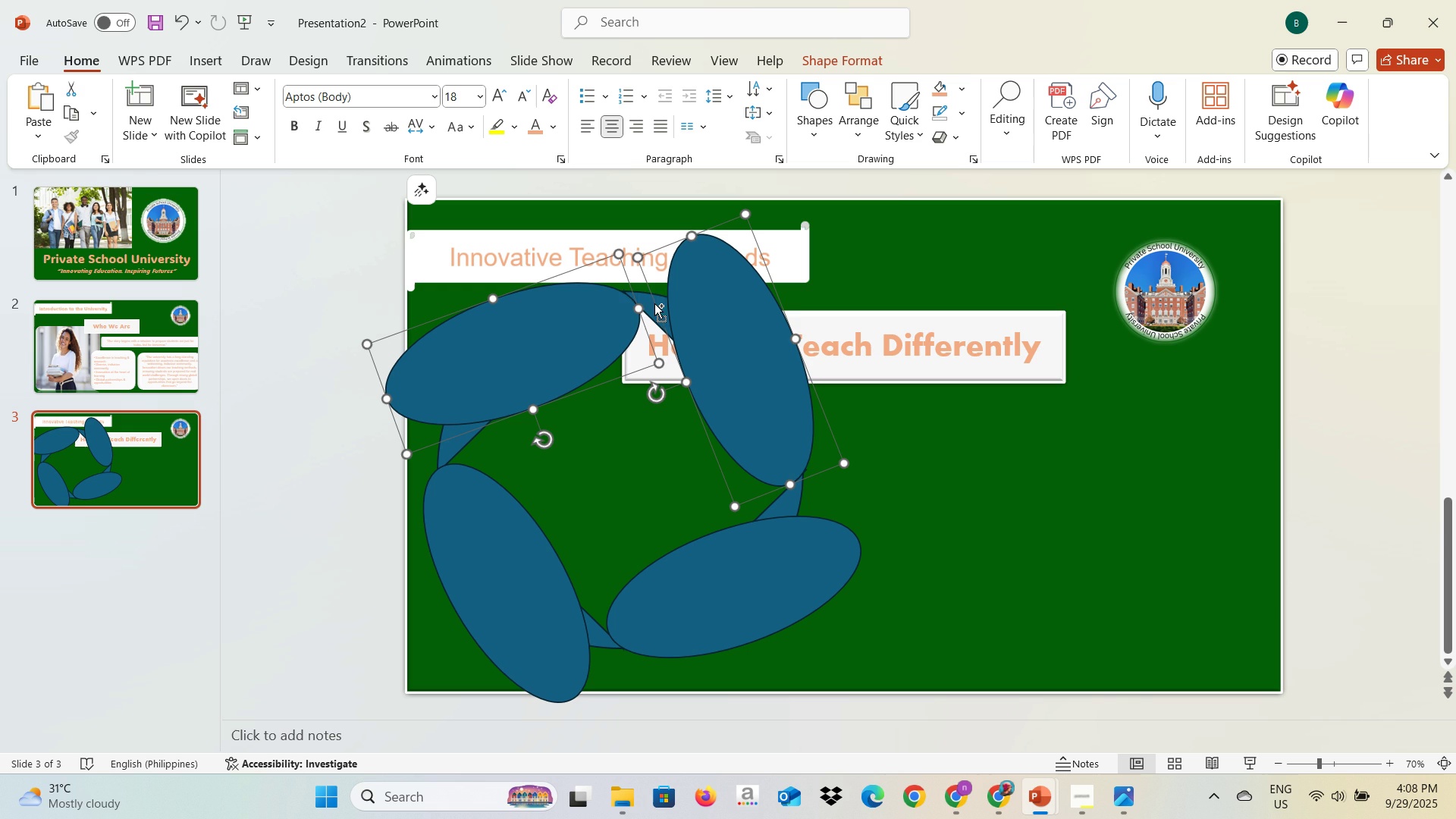 
hold_key(key=ControlLeft, duration=1.51)
left_click([639, 295])
 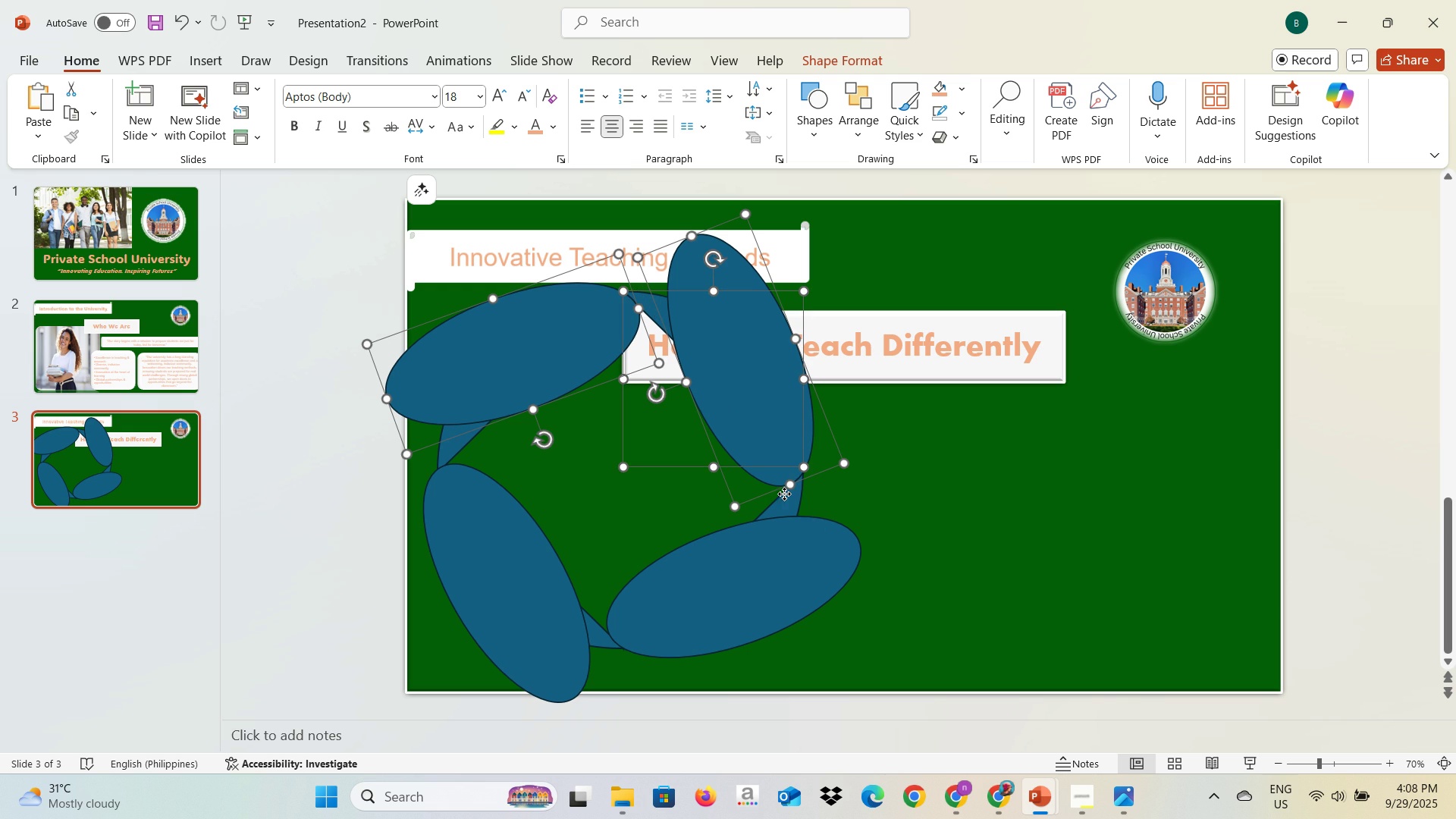 
hold_key(key=ControlLeft, duration=1.51)
left_click([784, 494])
 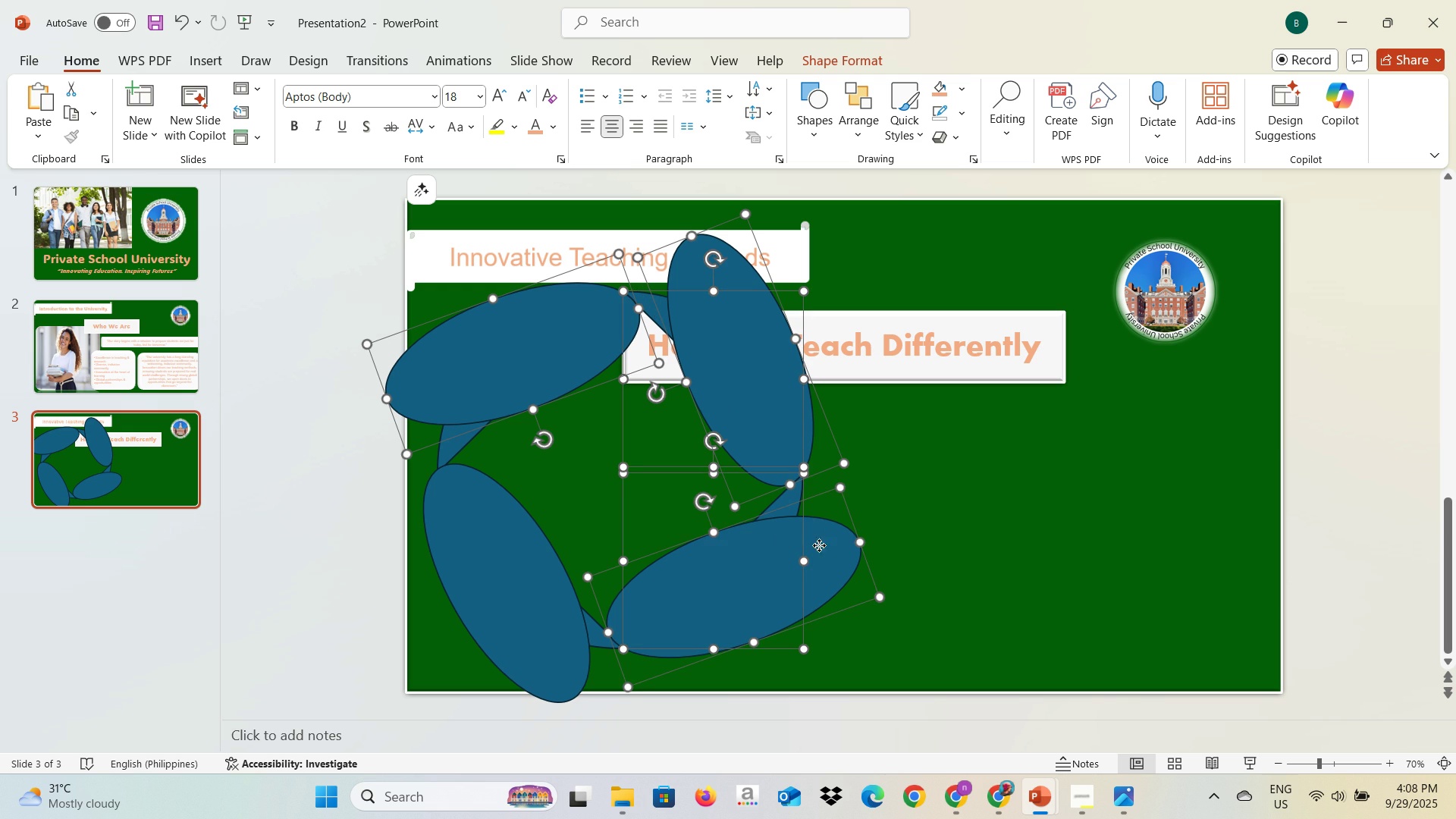 
left_click([819, 545])
 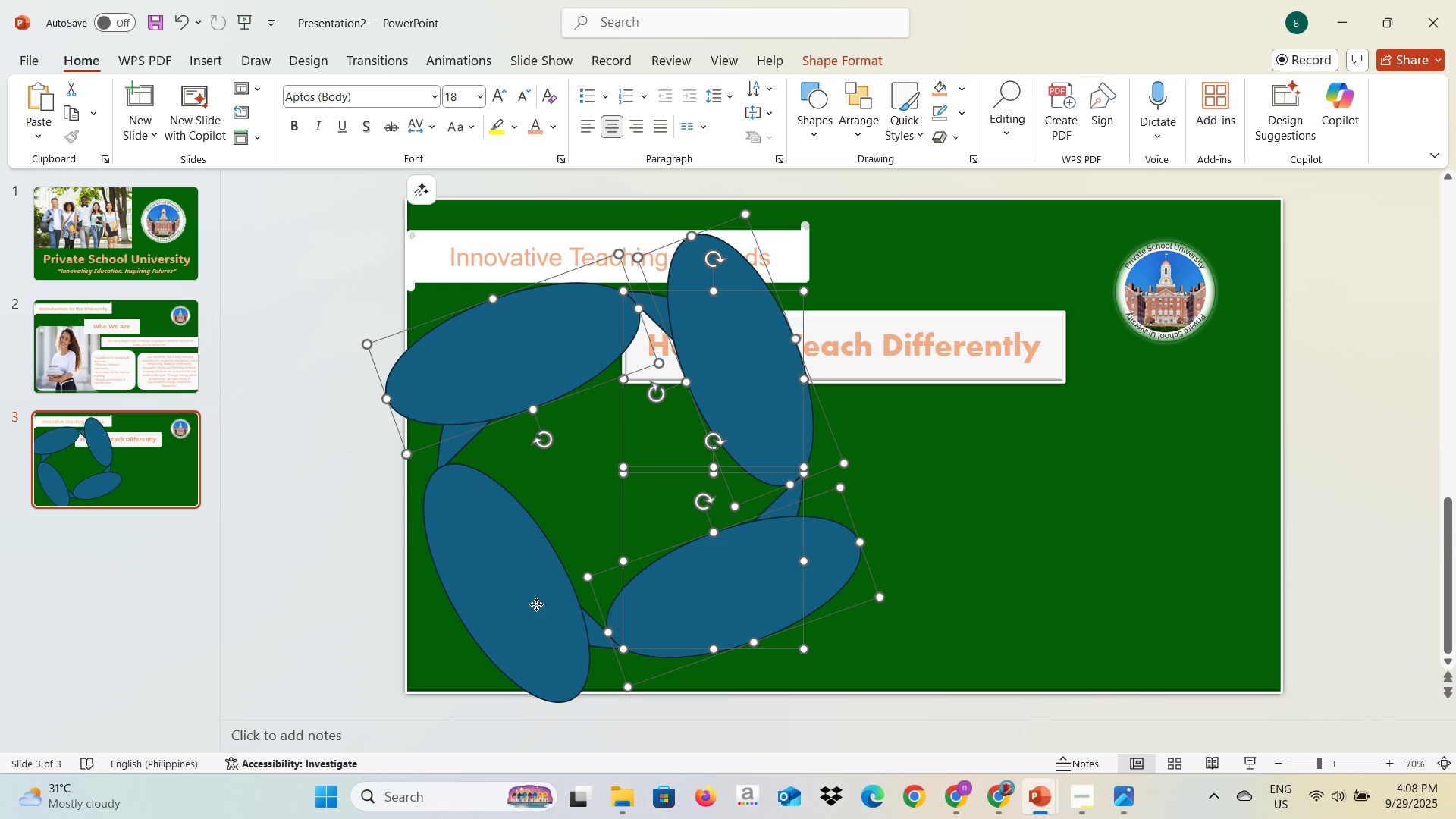 
hold_key(key=ControlLeft, duration=1.51)
 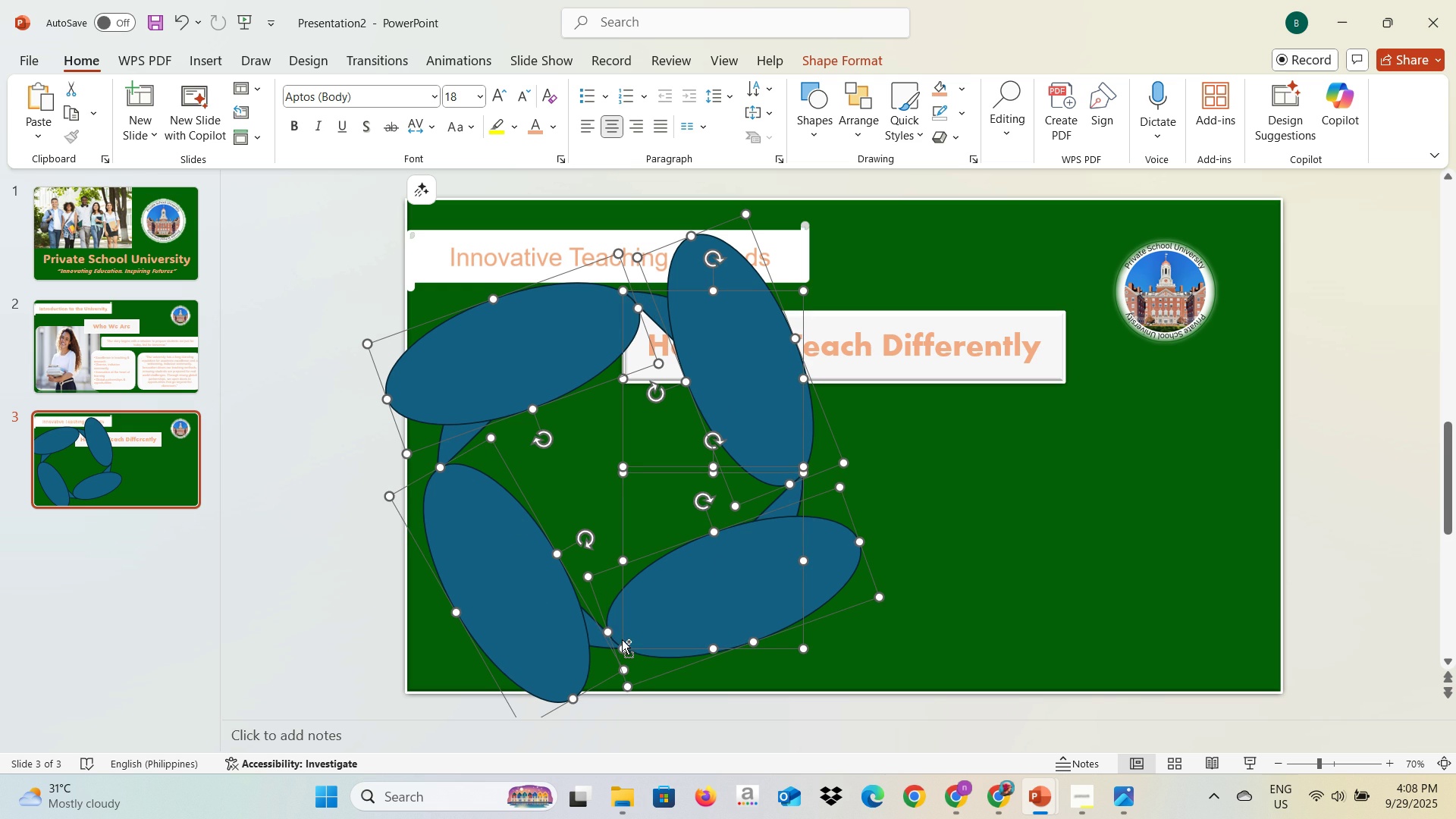 
hold_key(key=ControlLeft, duration=1.51)
 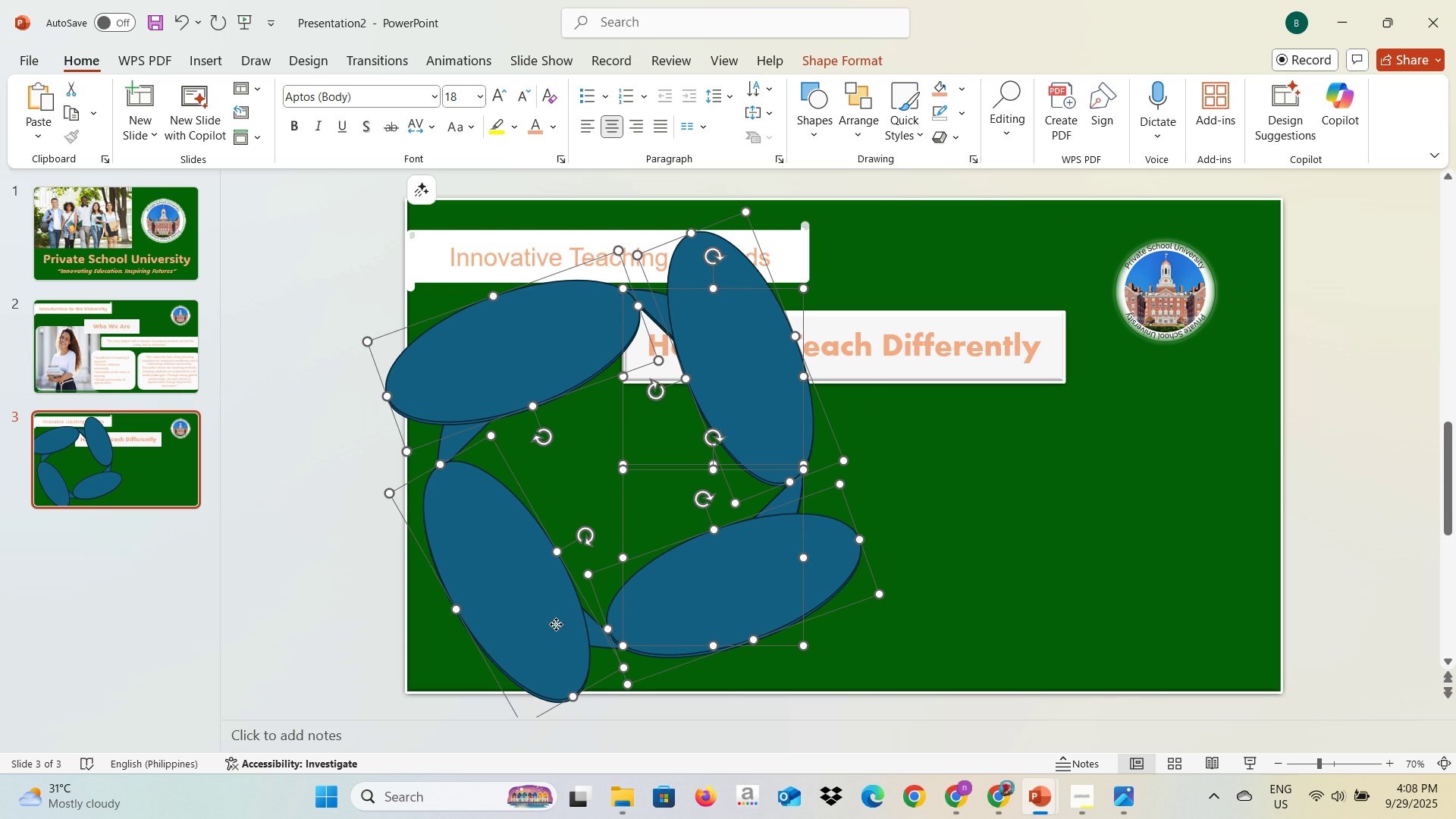 
hold_key(key=ControlLeft, duration=1.51)
 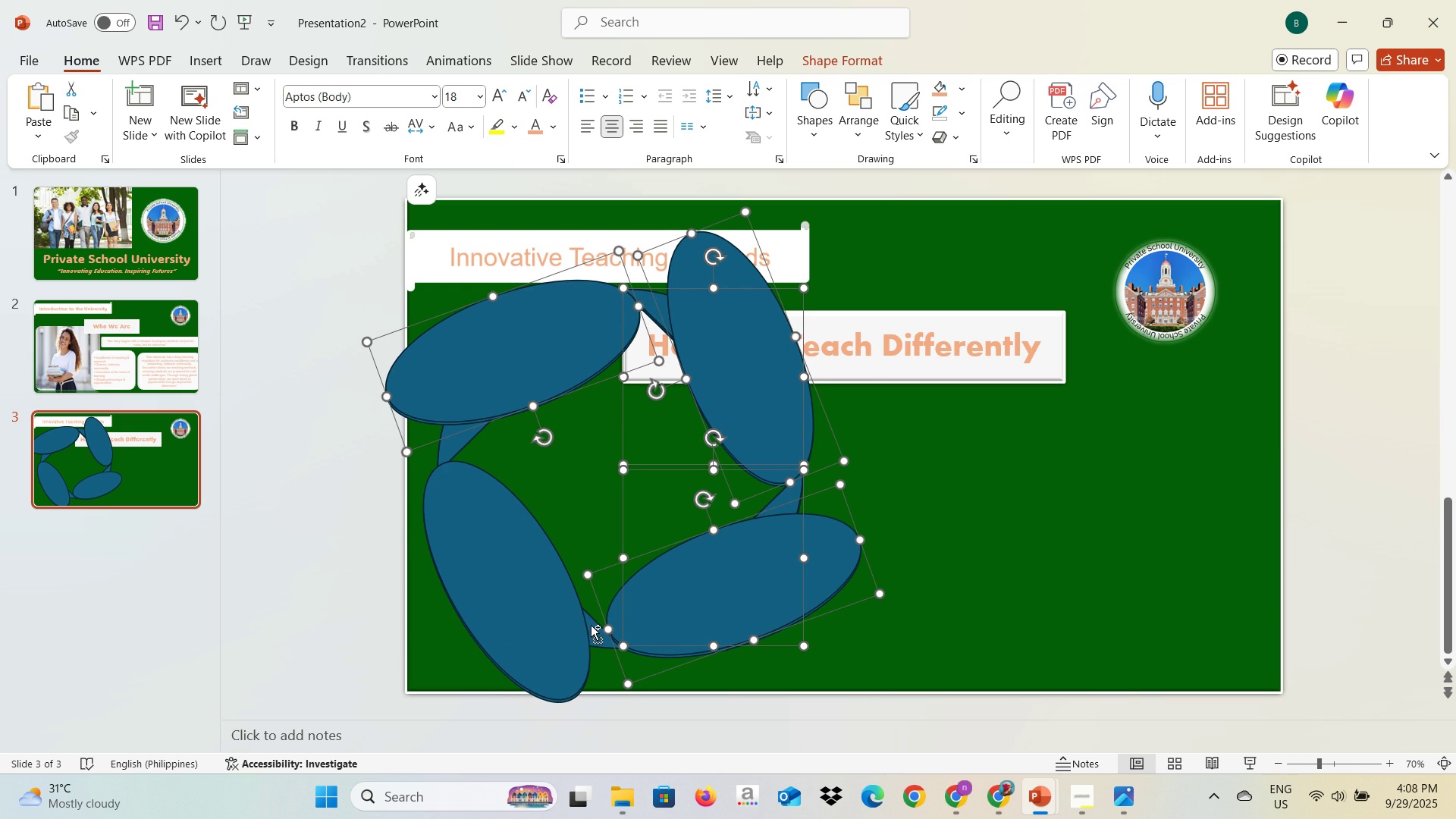 
hold_key(key=ControlLeft, duration=1.51)
left_click([592, 625])
 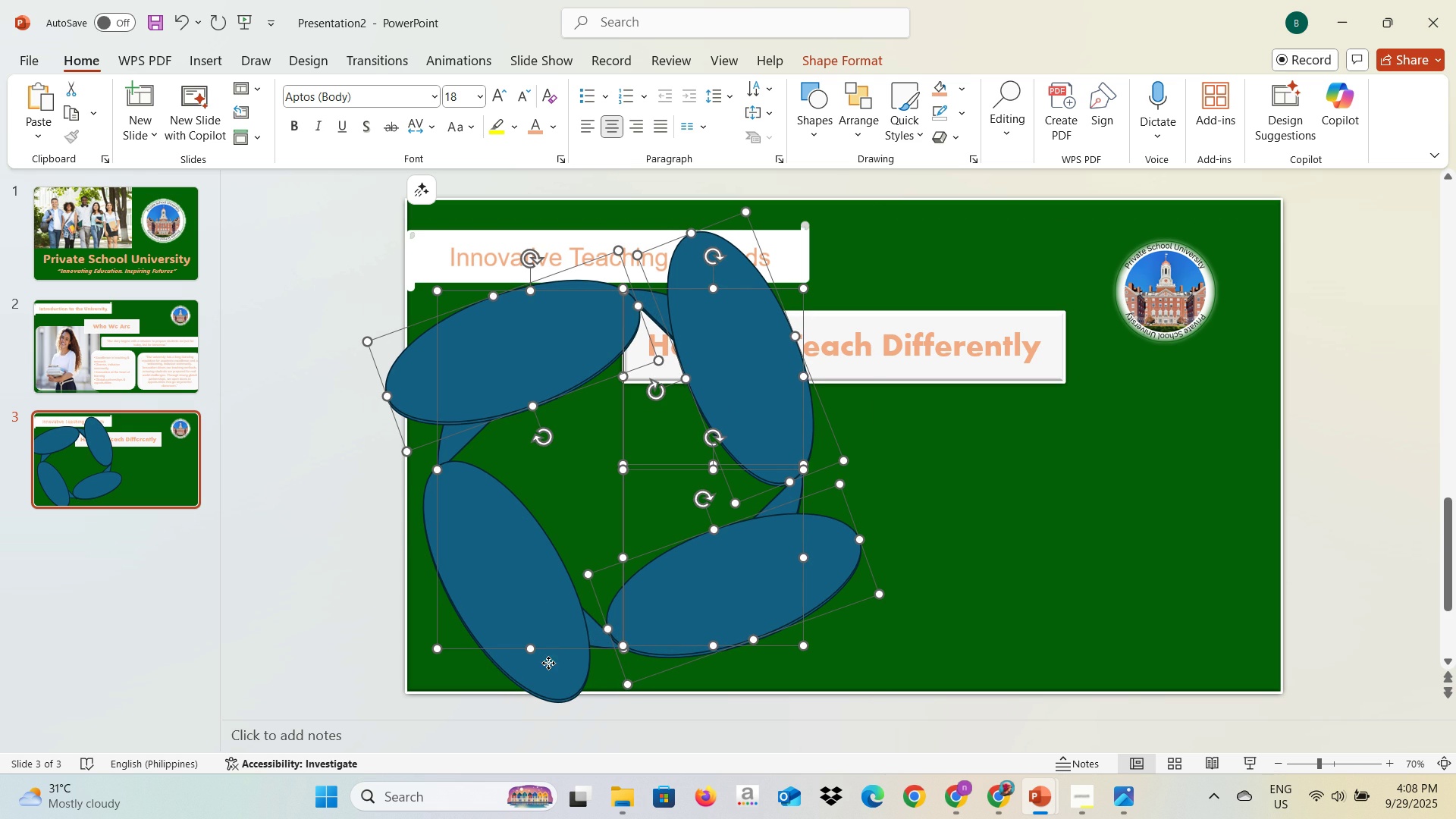 
hold_key(key=ControlLeft, duration=1.51)
 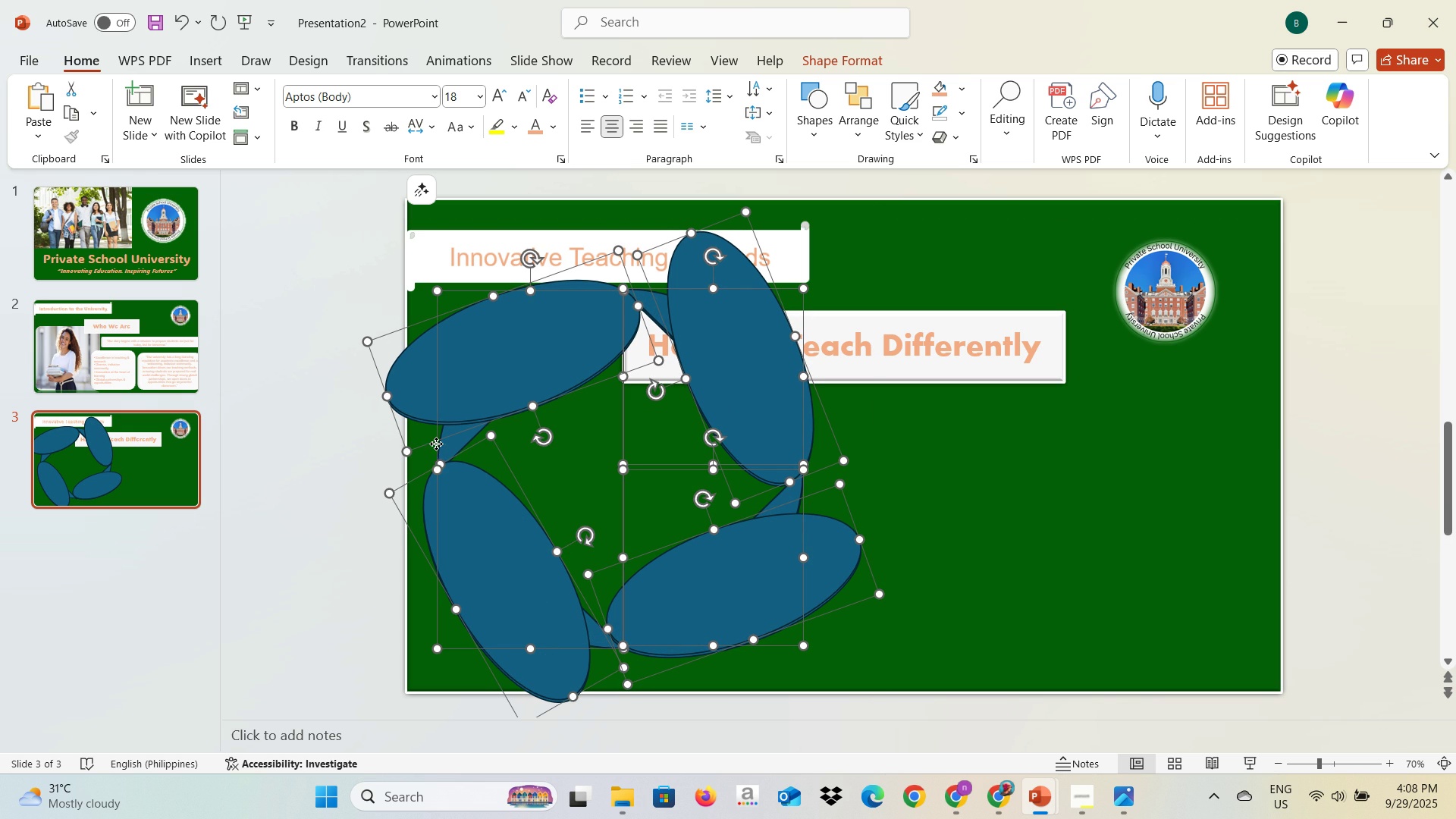 
hold_key(key=ControlLeft, duration=1.51)
left_click([436, 444])
 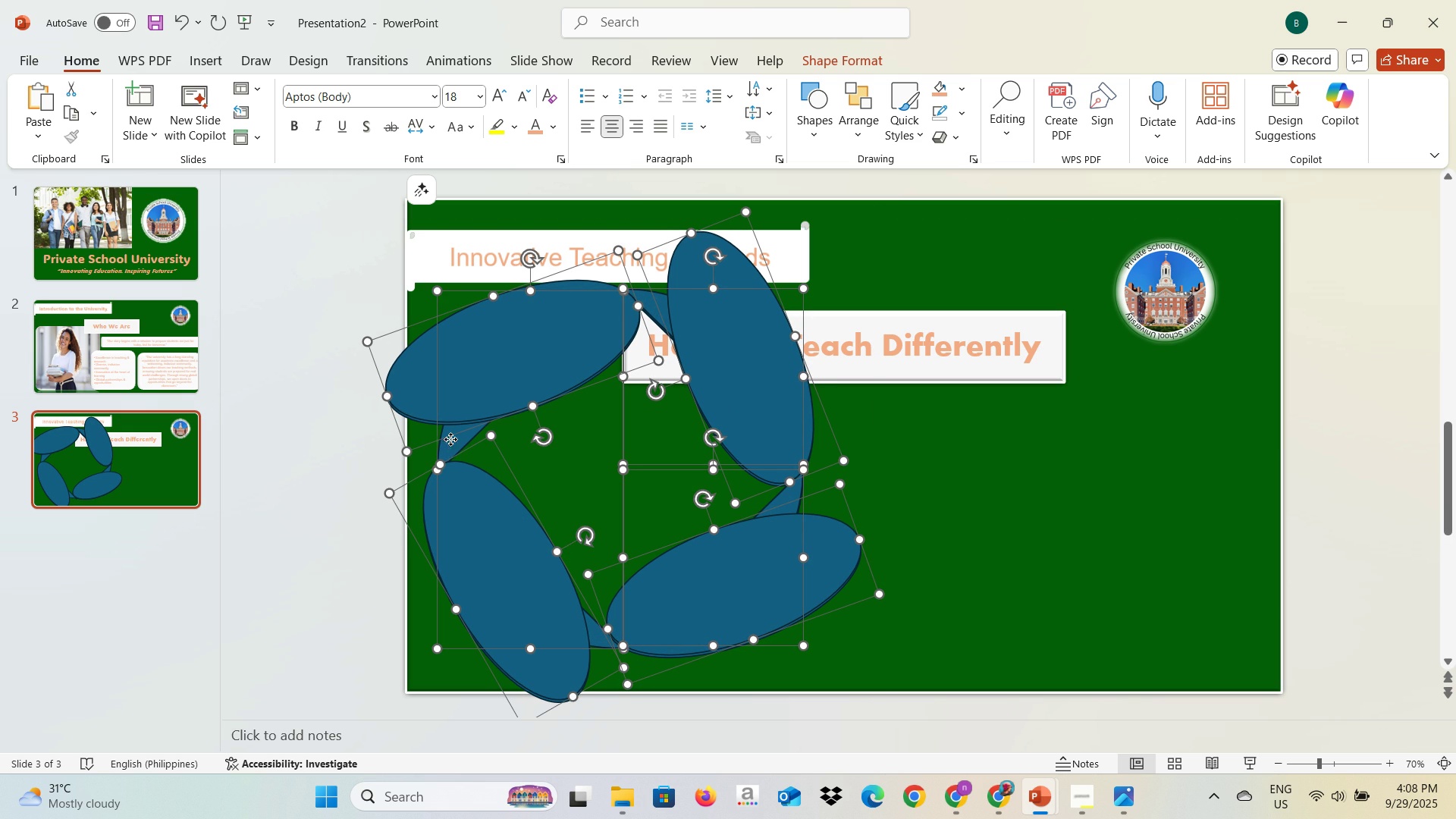 
left_click([450, 439])
 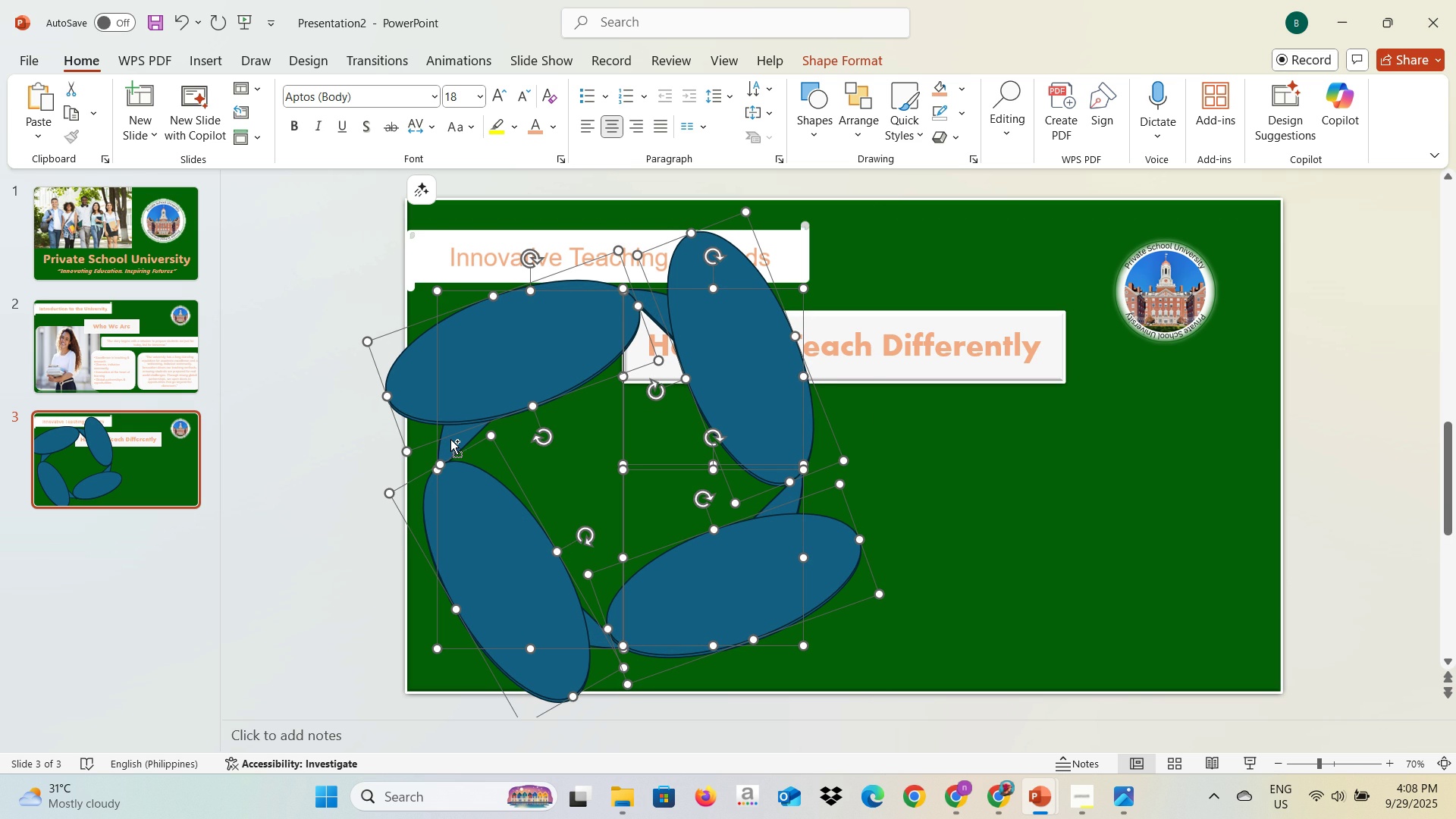 
hold_key(key=ControlLeft, duration=1.51)
 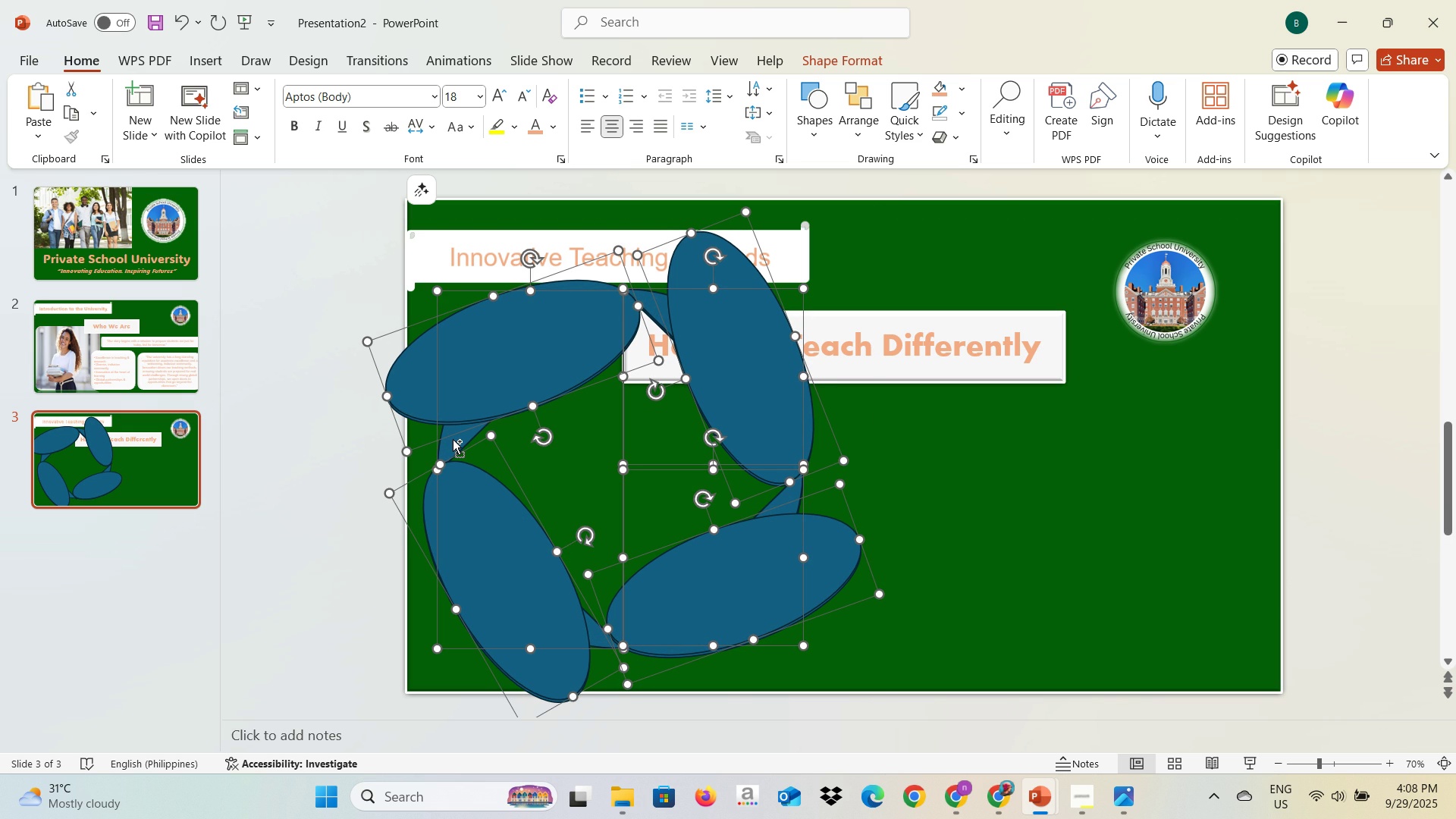 
hold_key(key=ControlLeft, duration=0.86)
 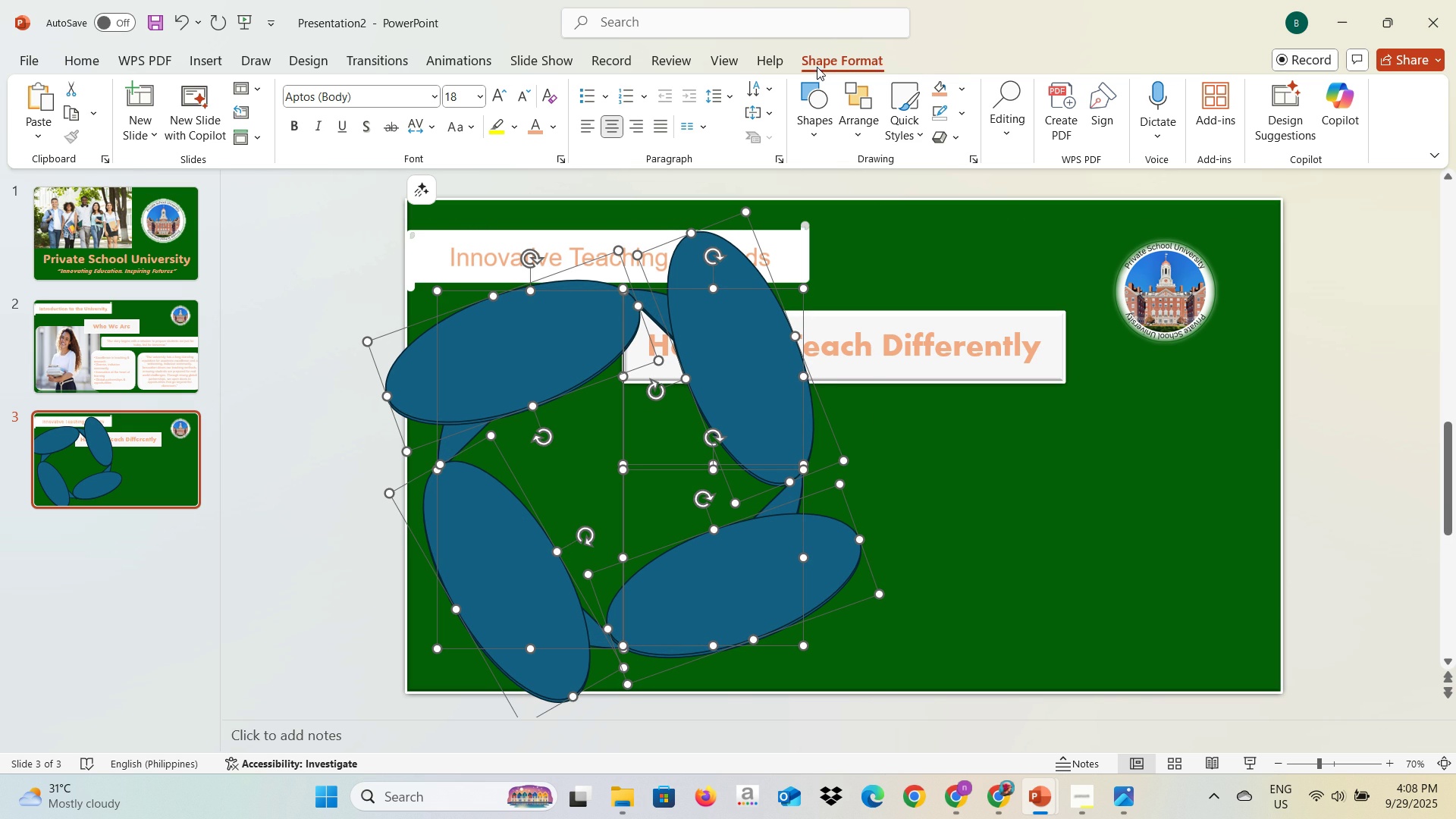 
left_click([821, 66])
 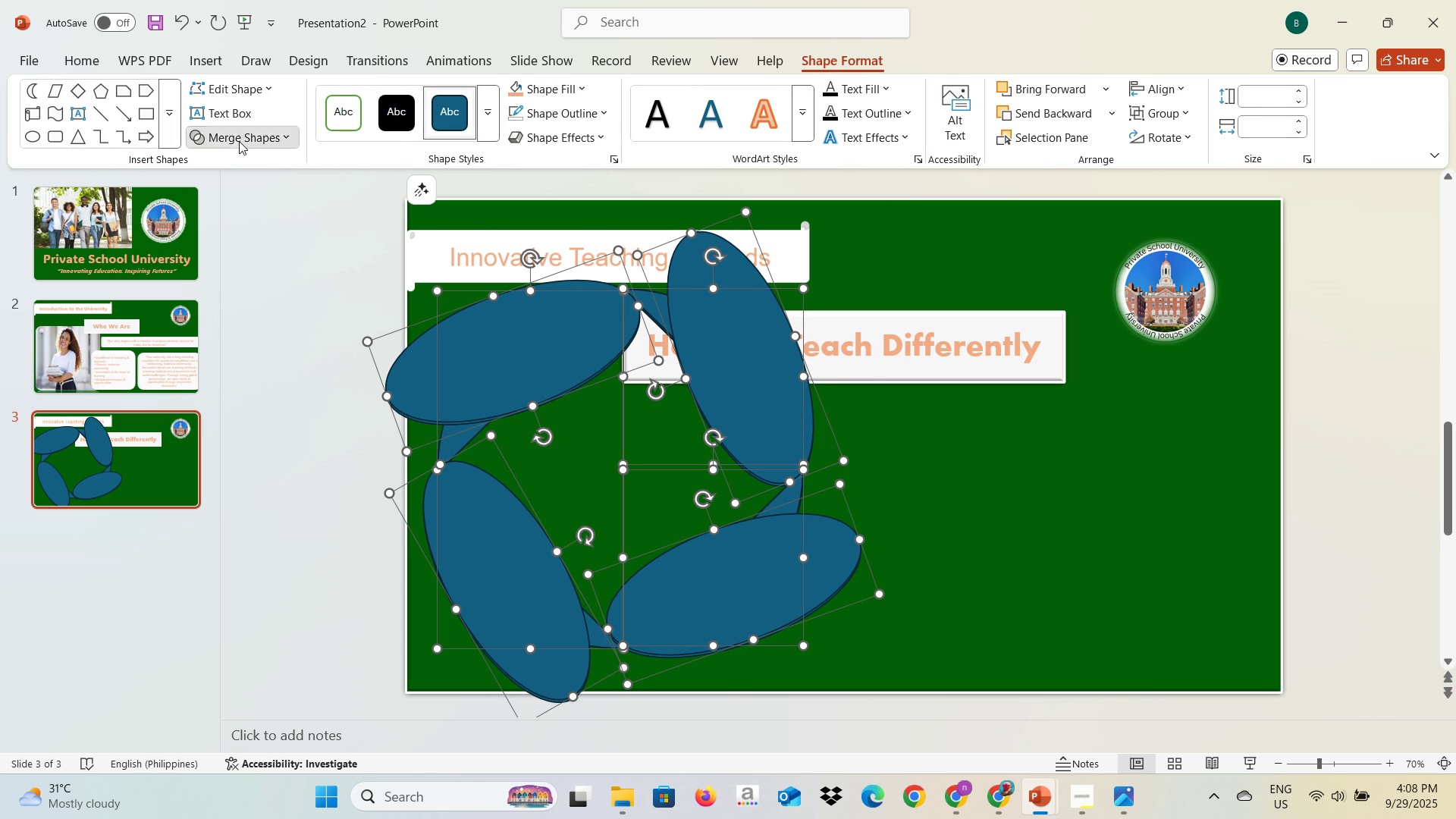 
left_click([239, 141])
 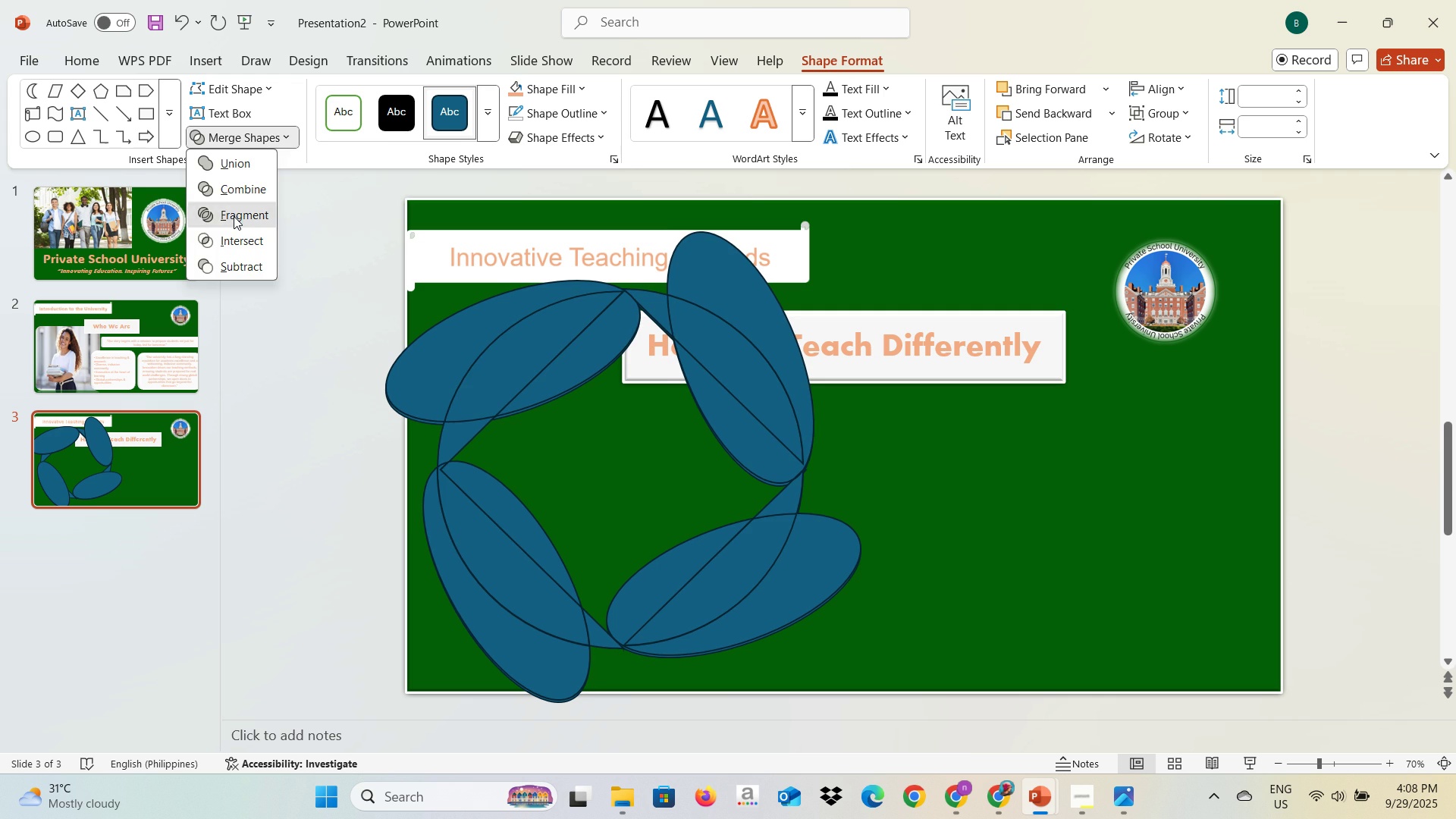 
left_click([234, 216])
 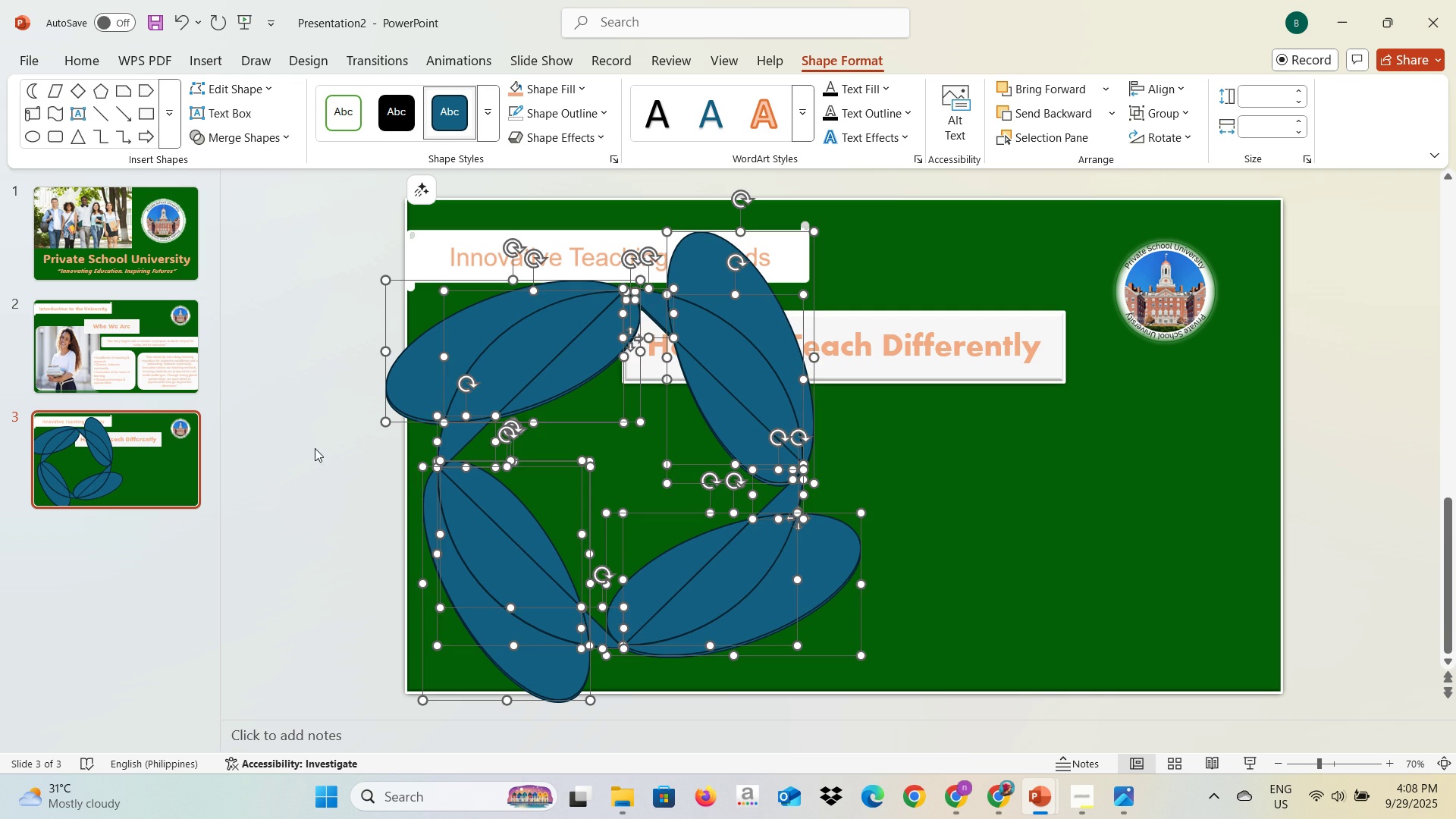 
left_click([309, 453])
 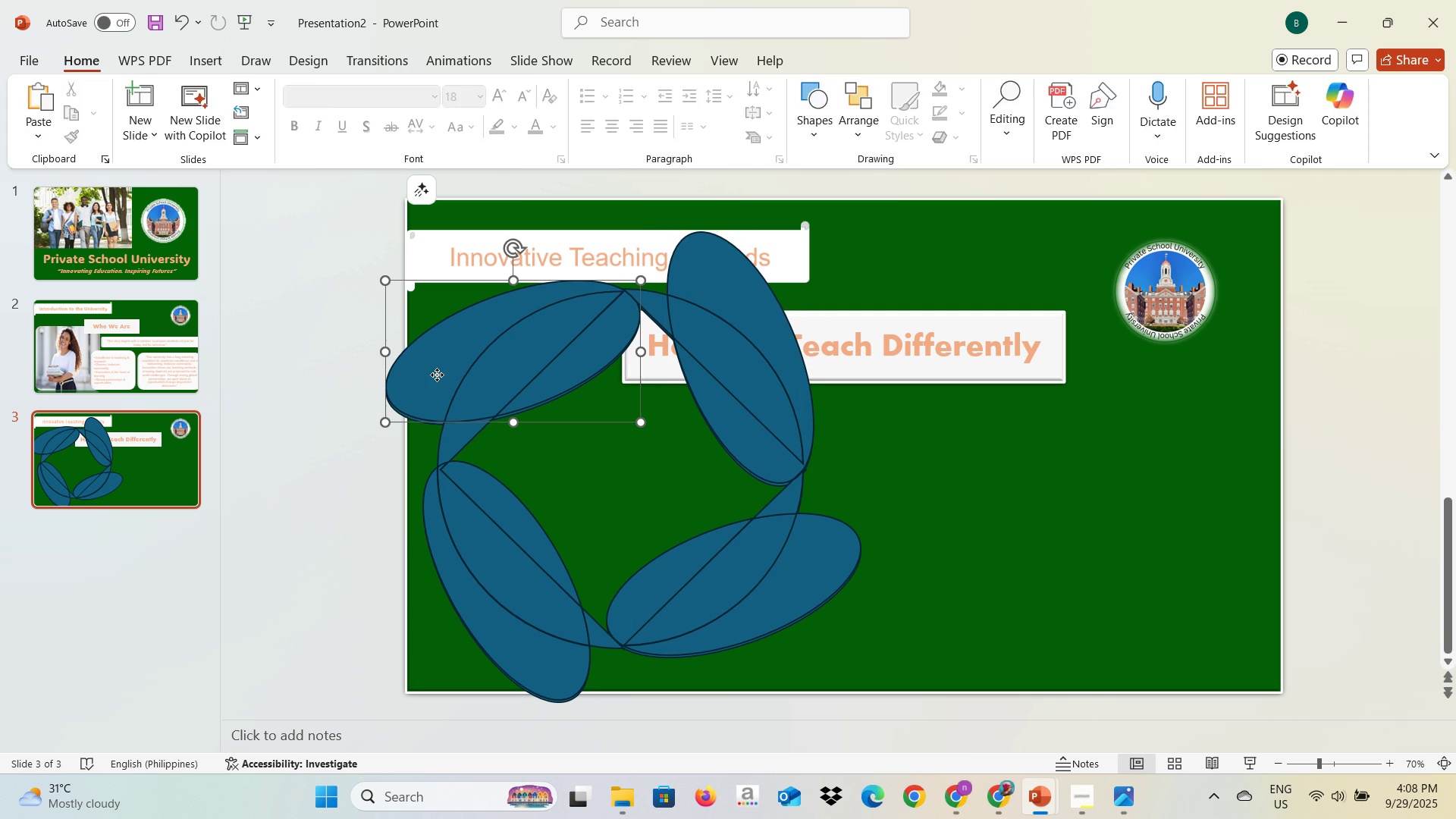 
left_click([437, 375])
 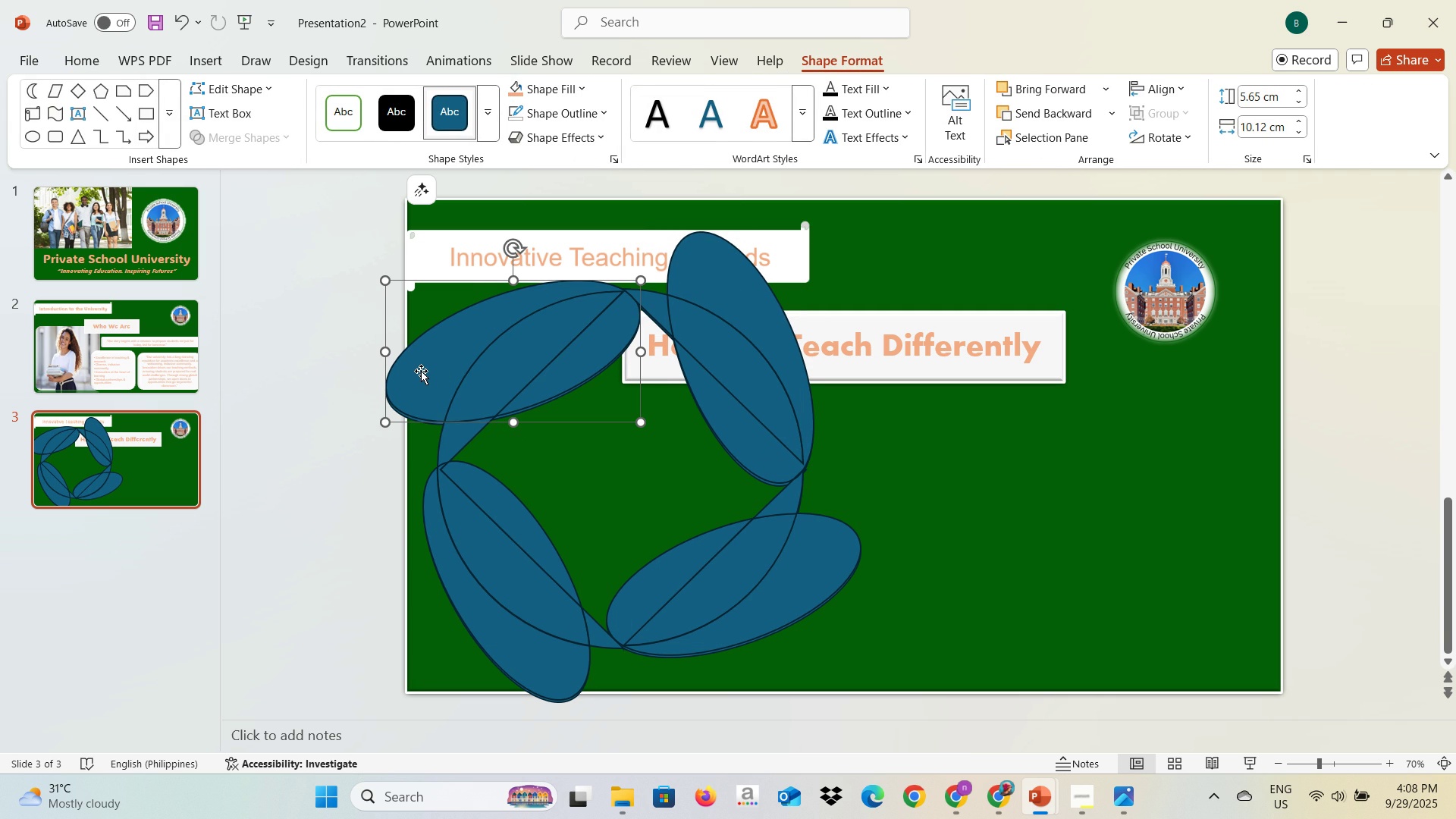 
key(Backspace)
 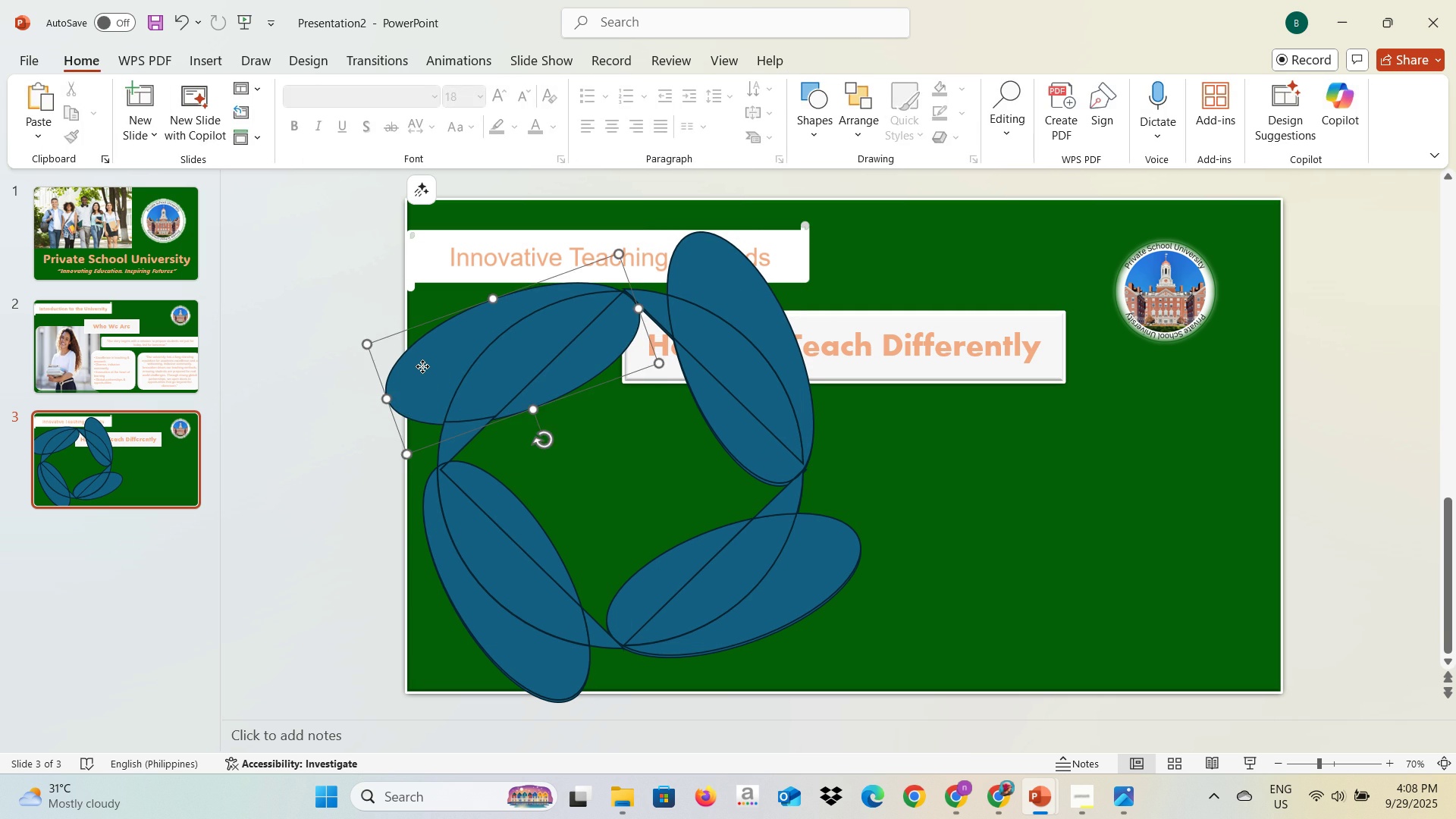 
left_click([422, 366])
 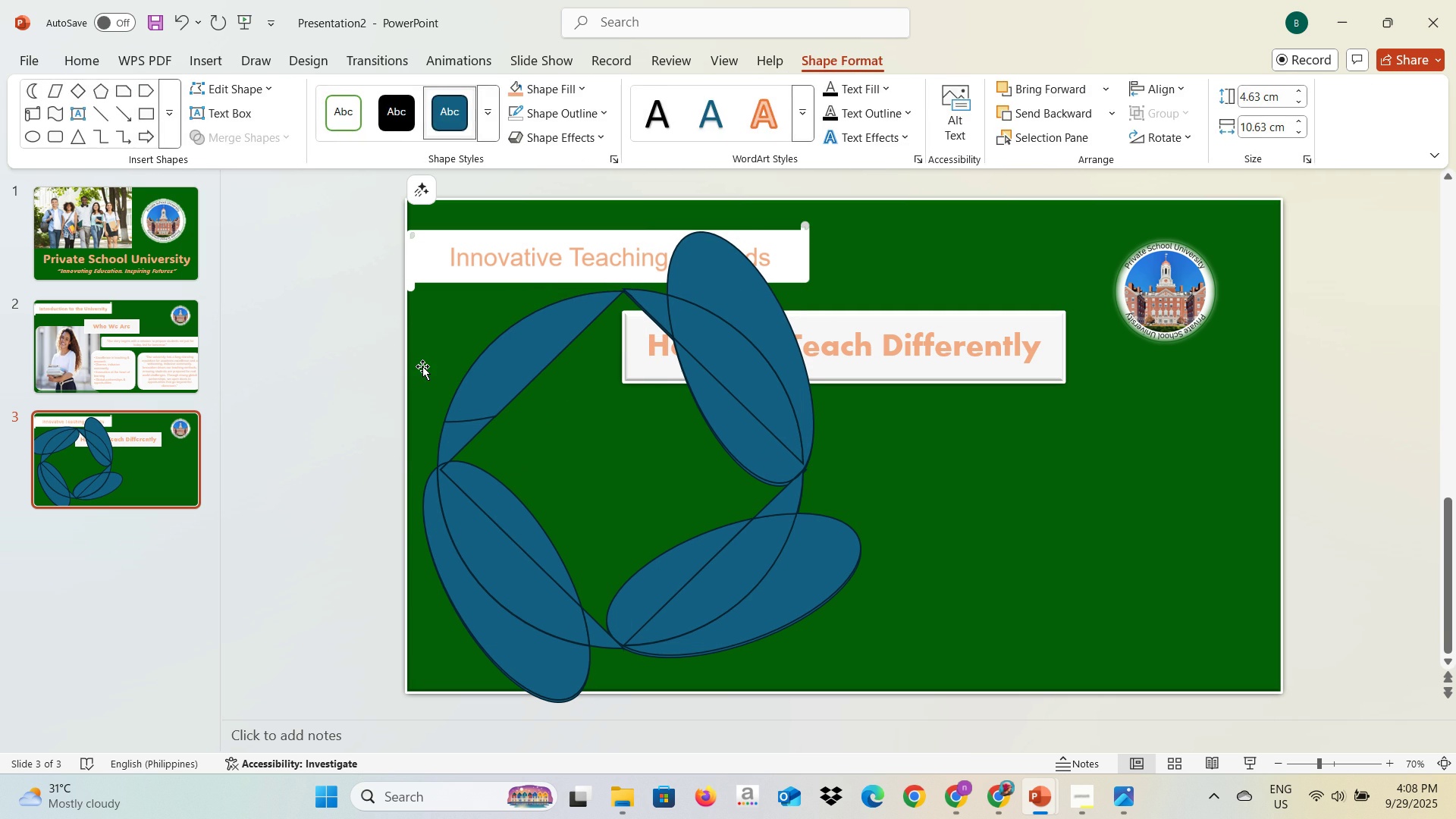 
key(Backspace)
 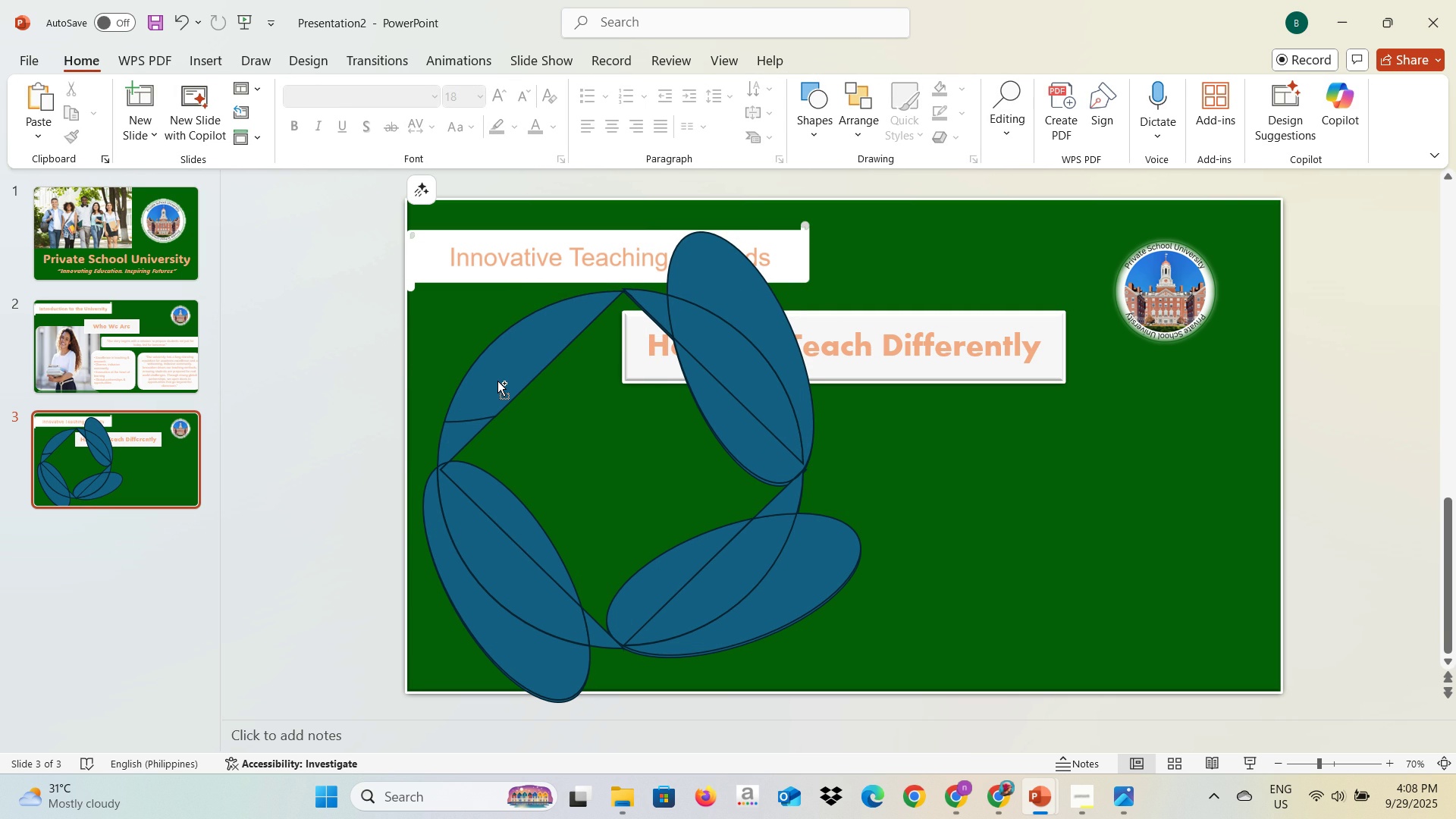 
key(Control+Z)
 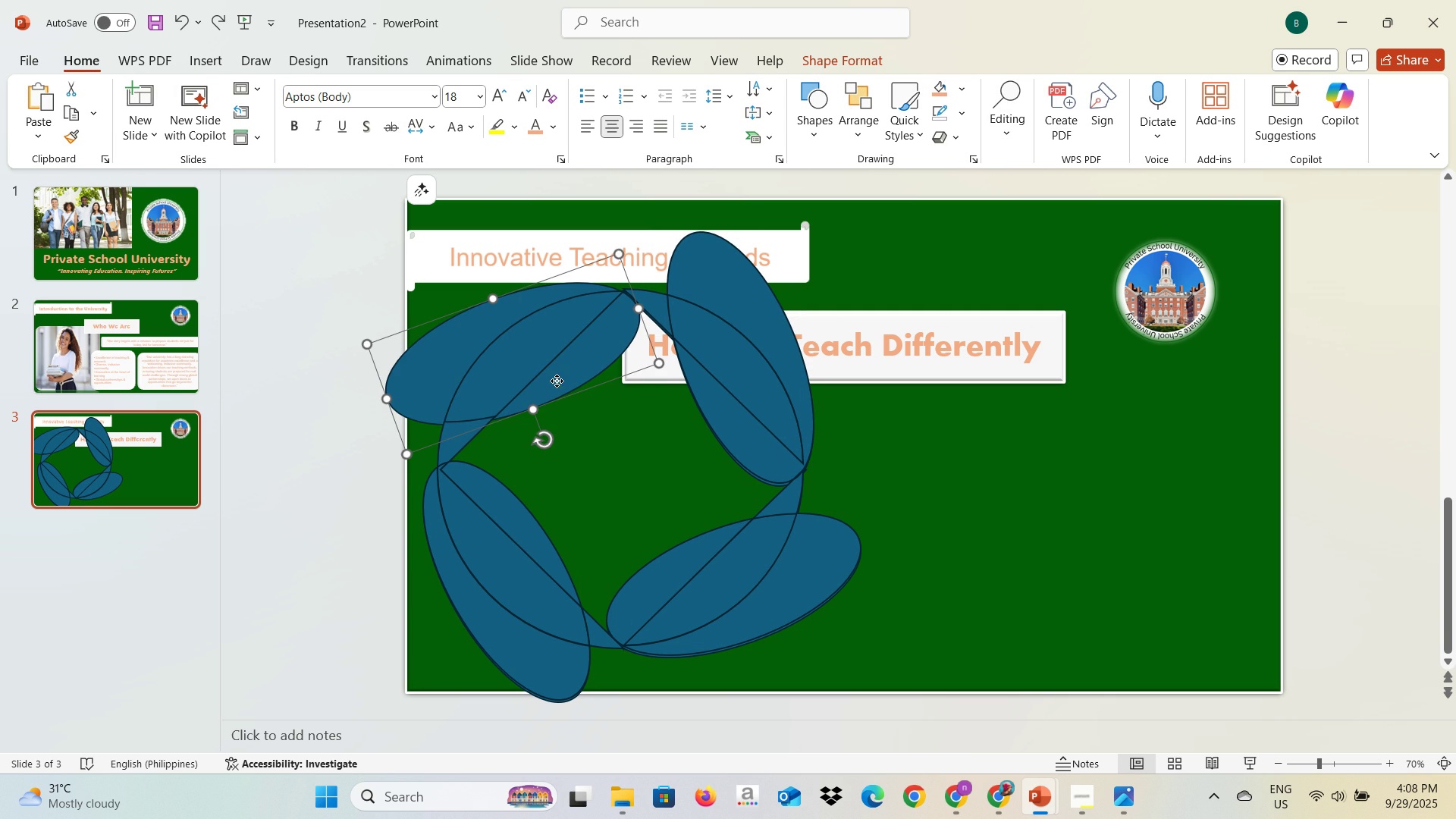 
left_click([557, 381])
 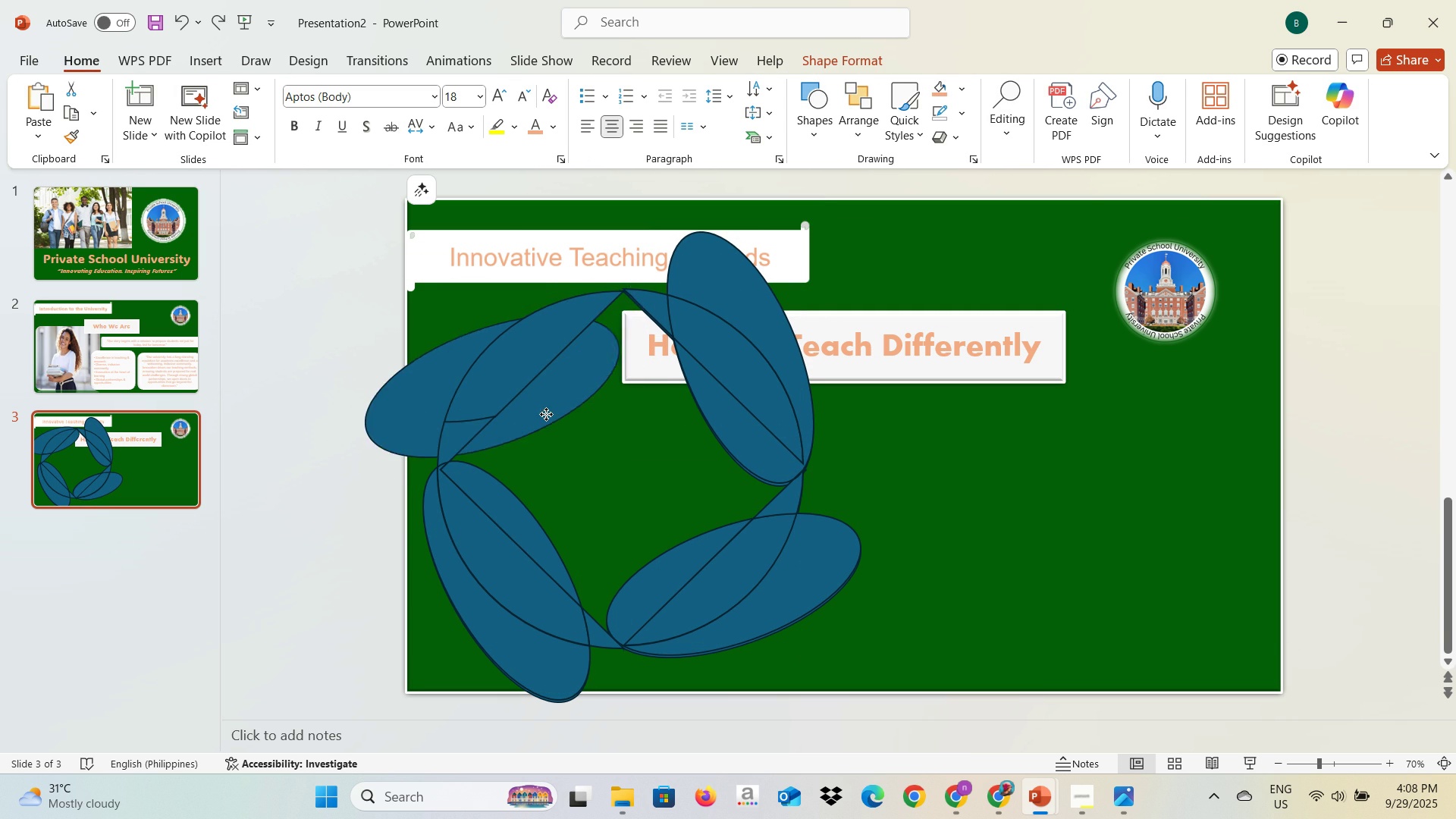 
key(Control+Z)
 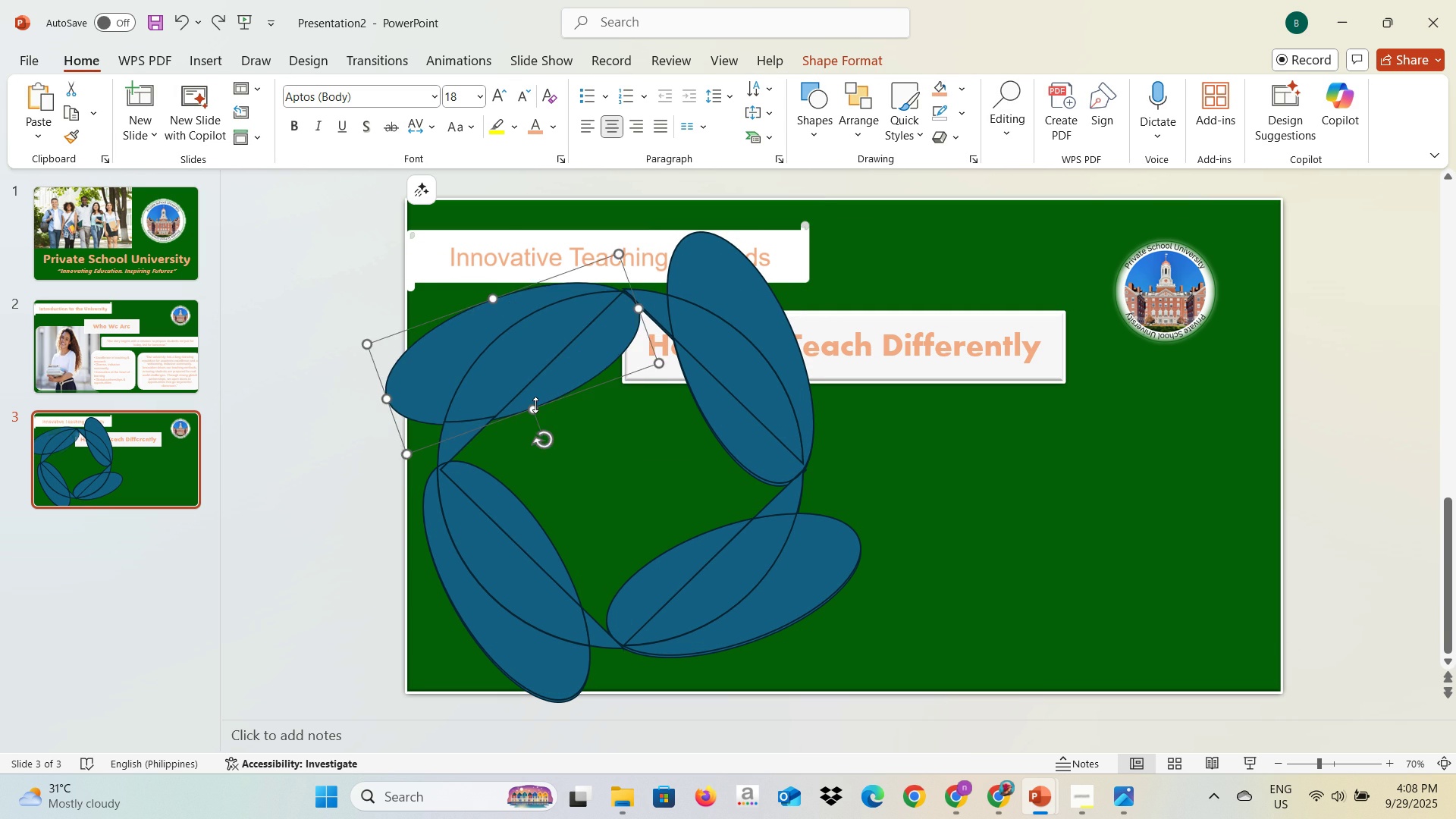 
key(Control+Z)
 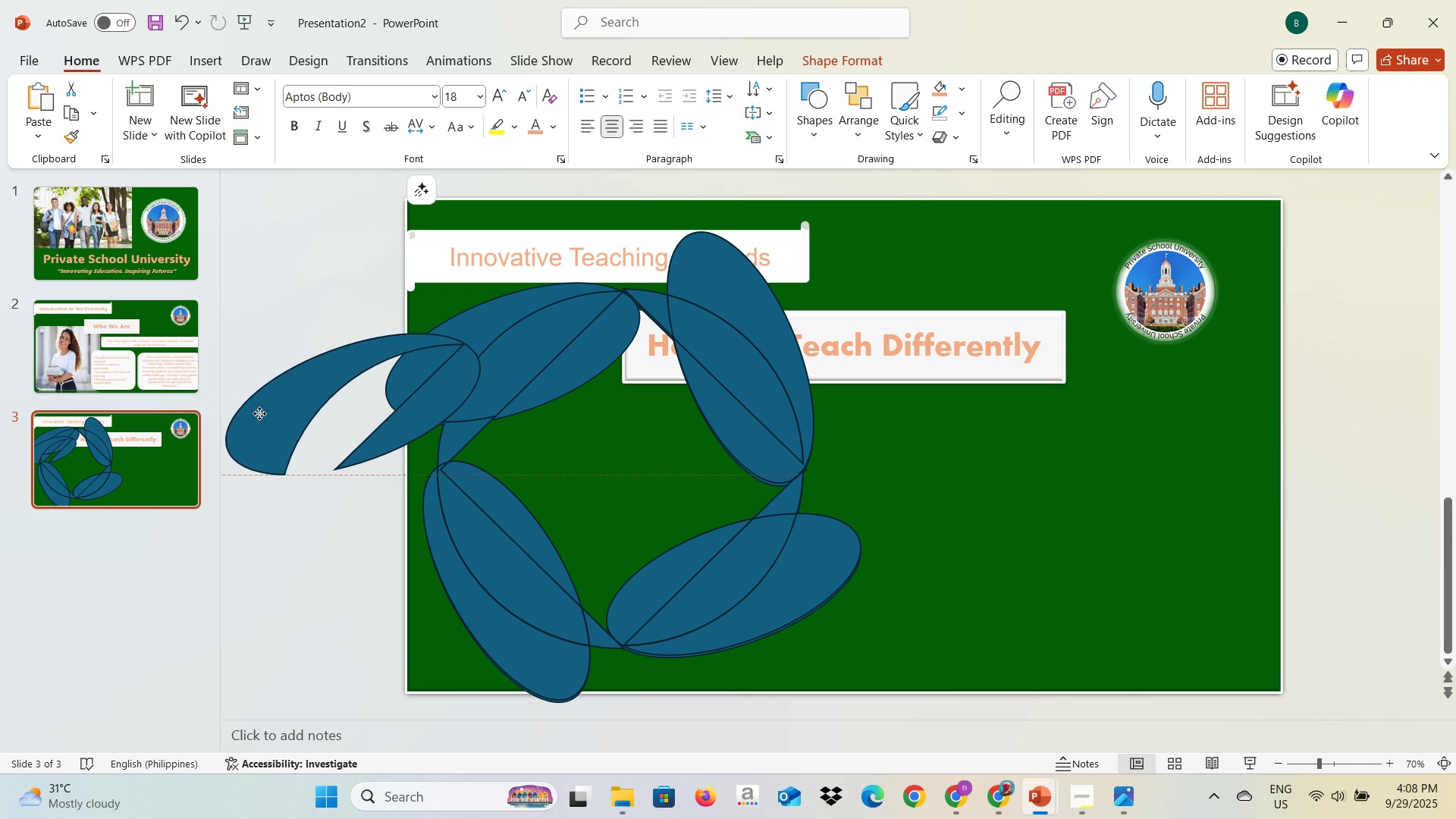 
wait(6.16)
 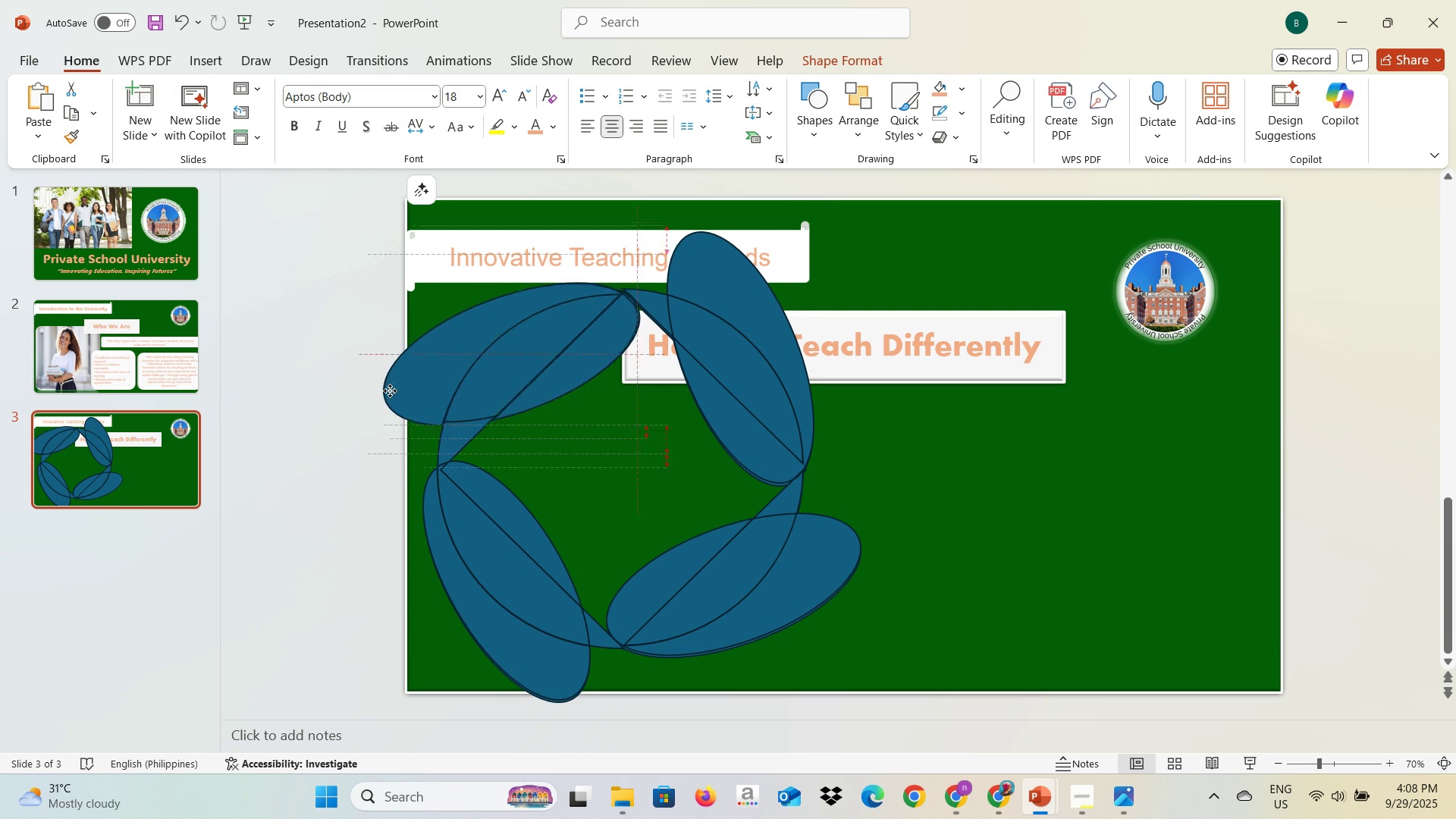 
key(Control+Z)
 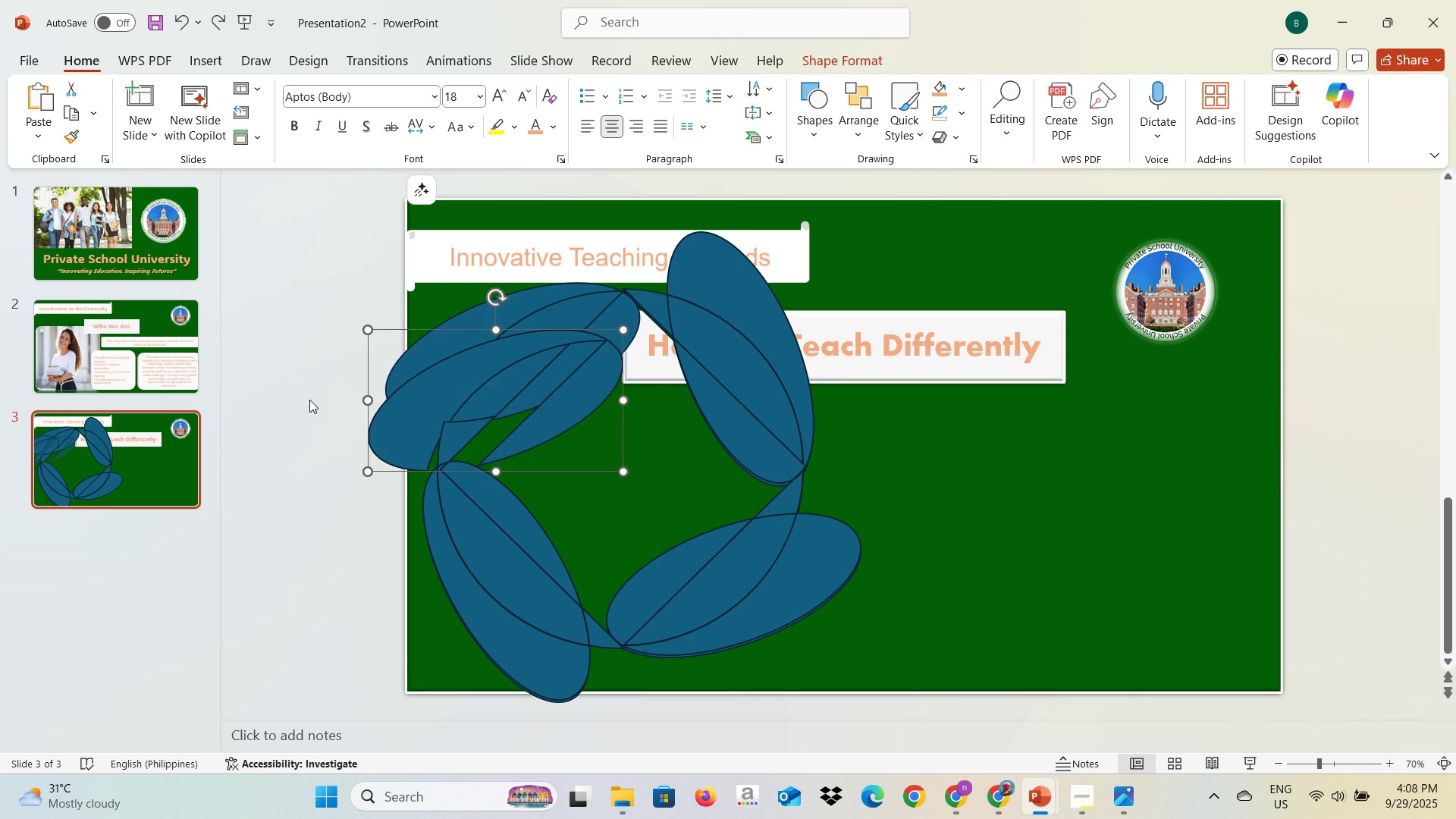 
key(Control+Z)
 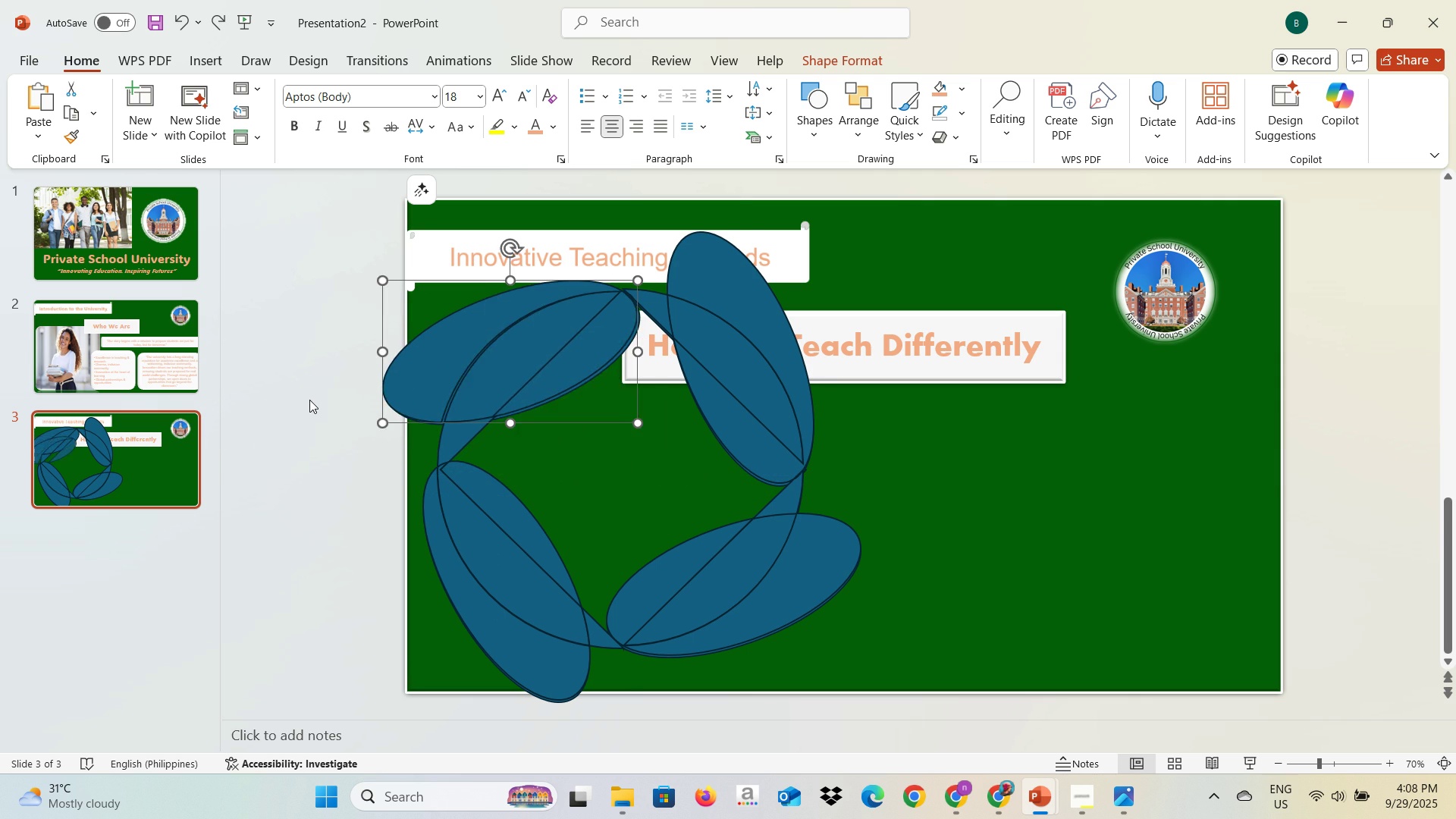 
key(Control+Z)
 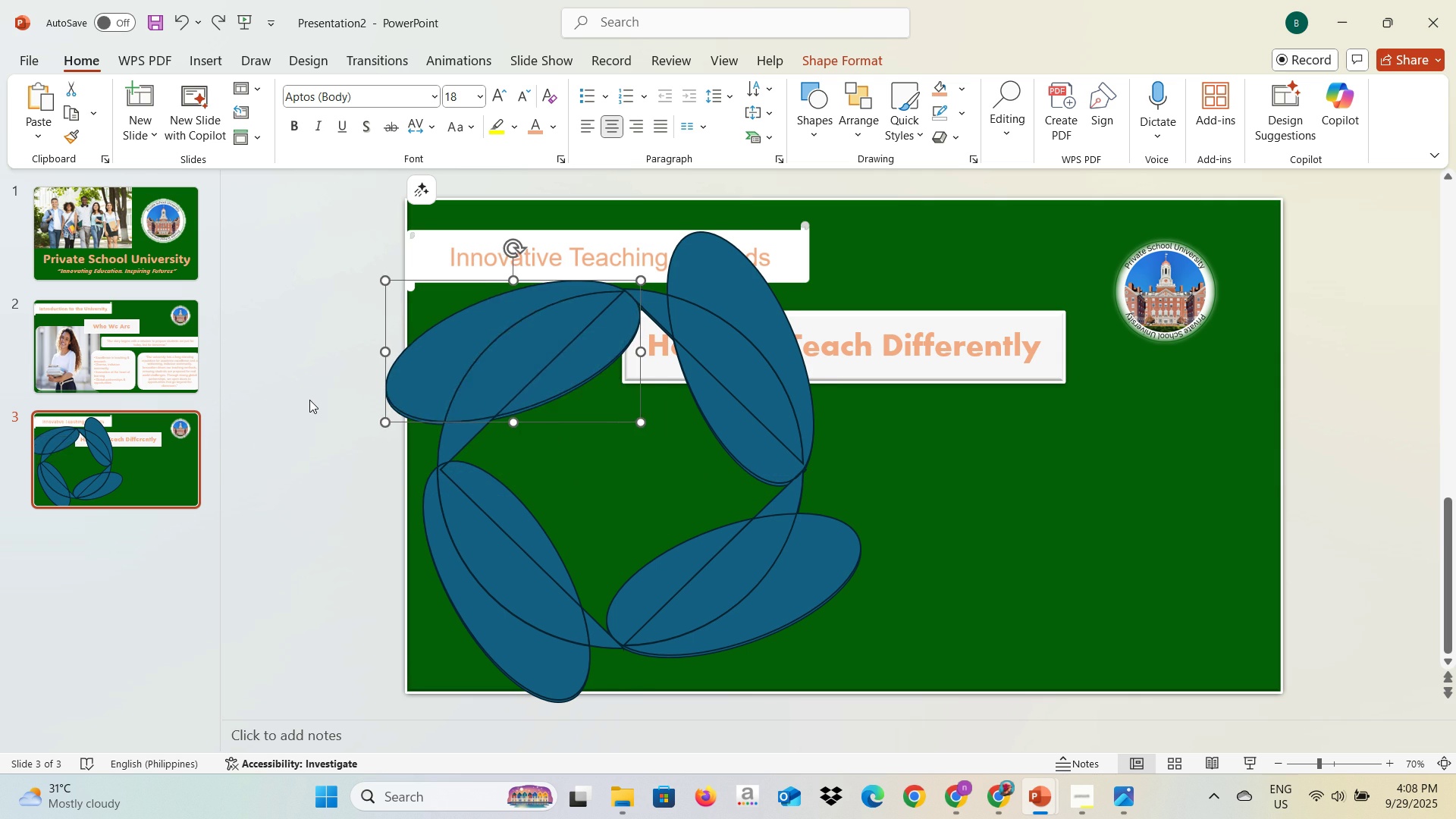 
key(Control+Z)
 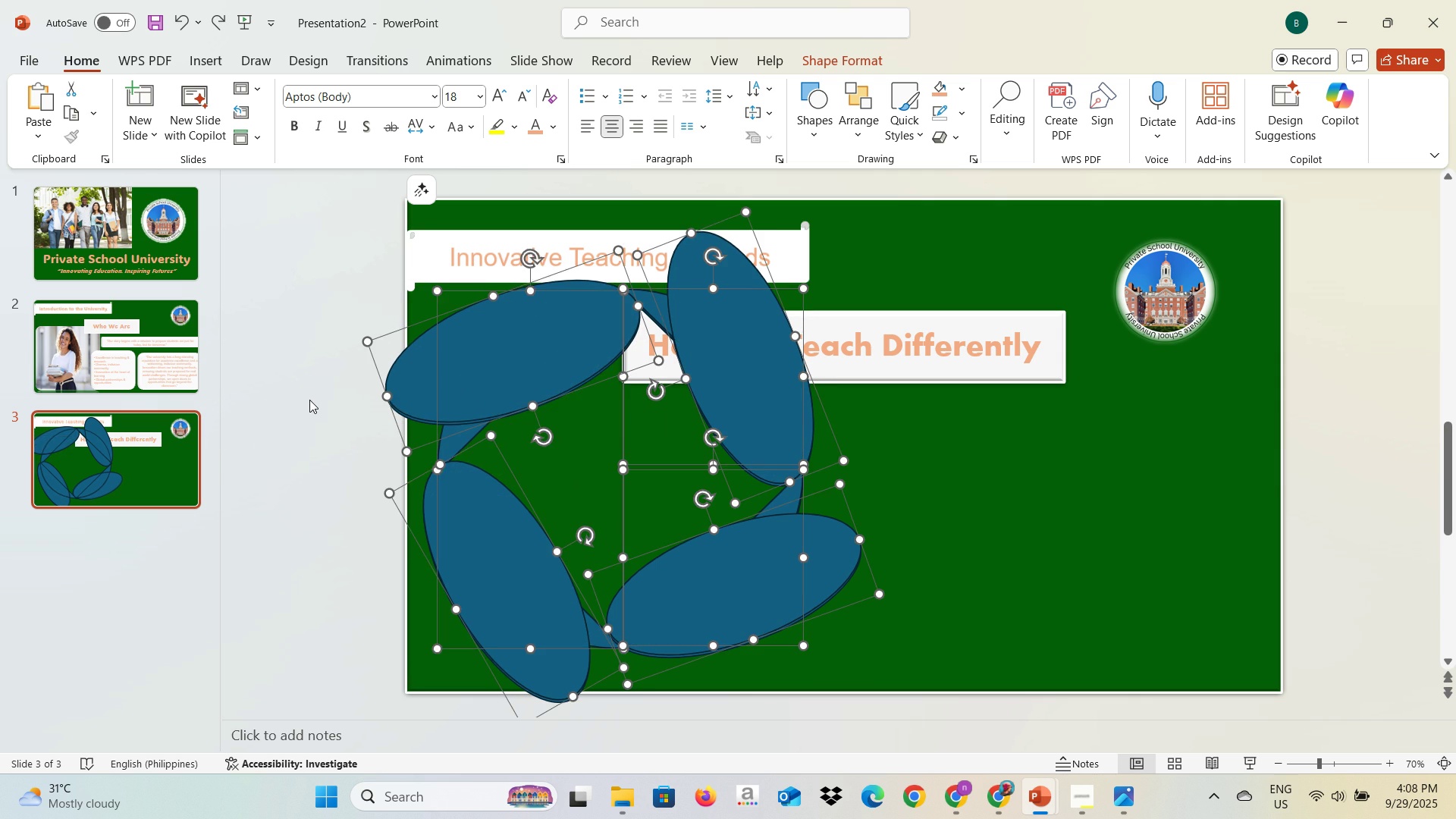 
key(Control+Z)
 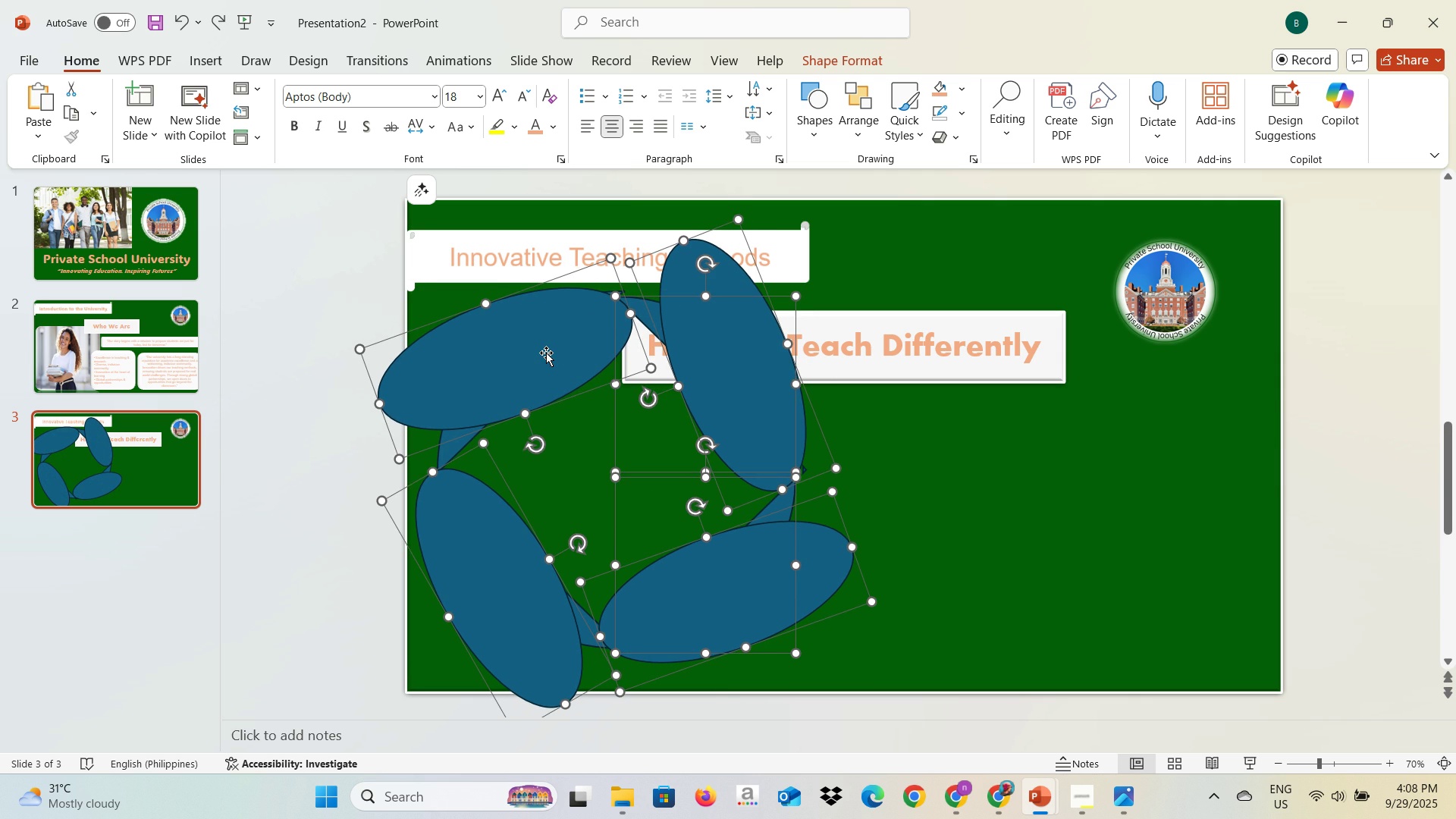 
hold_key(key=ControlLeft, duration=0.58)
 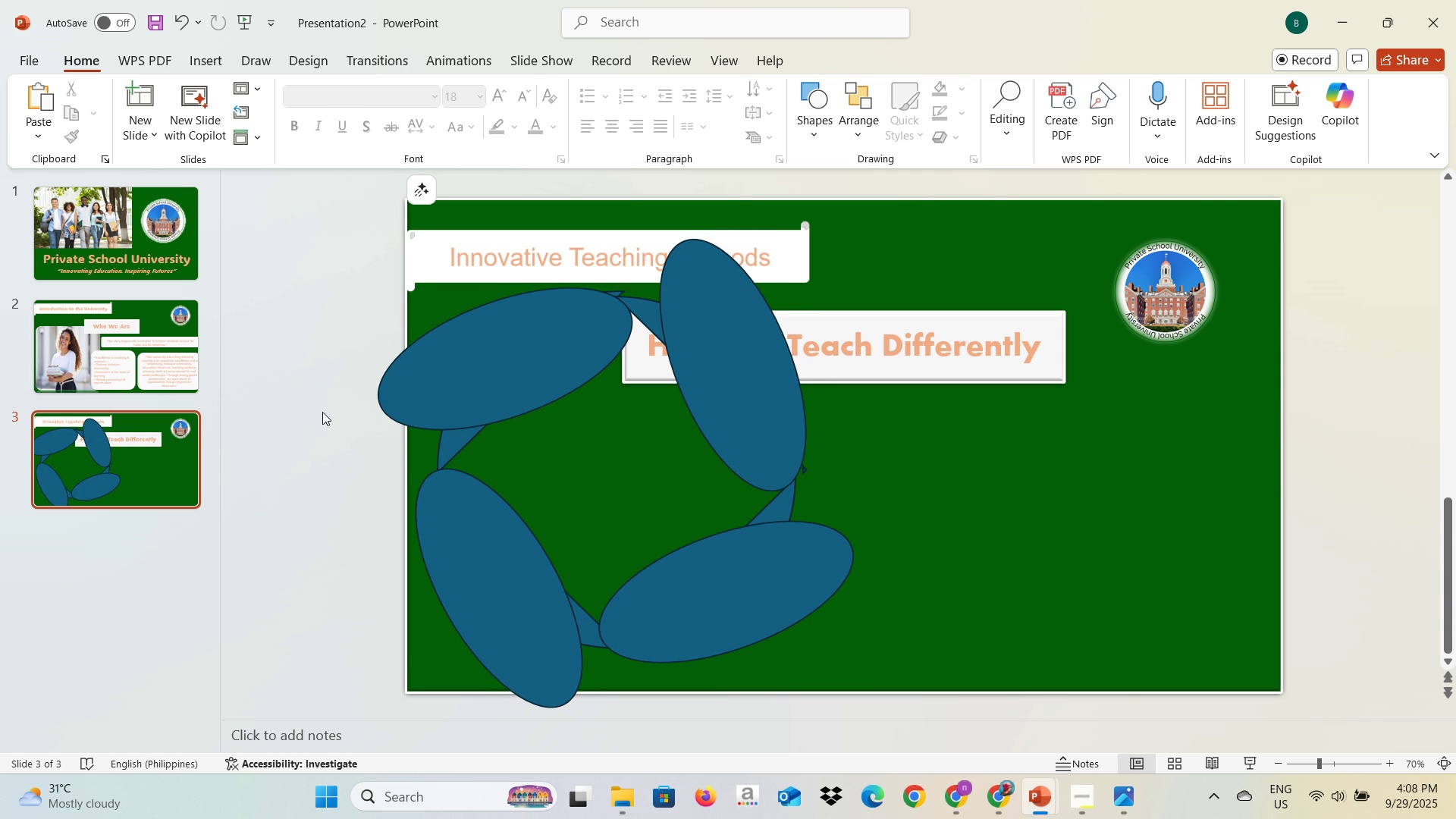 
key(Control+Z)
 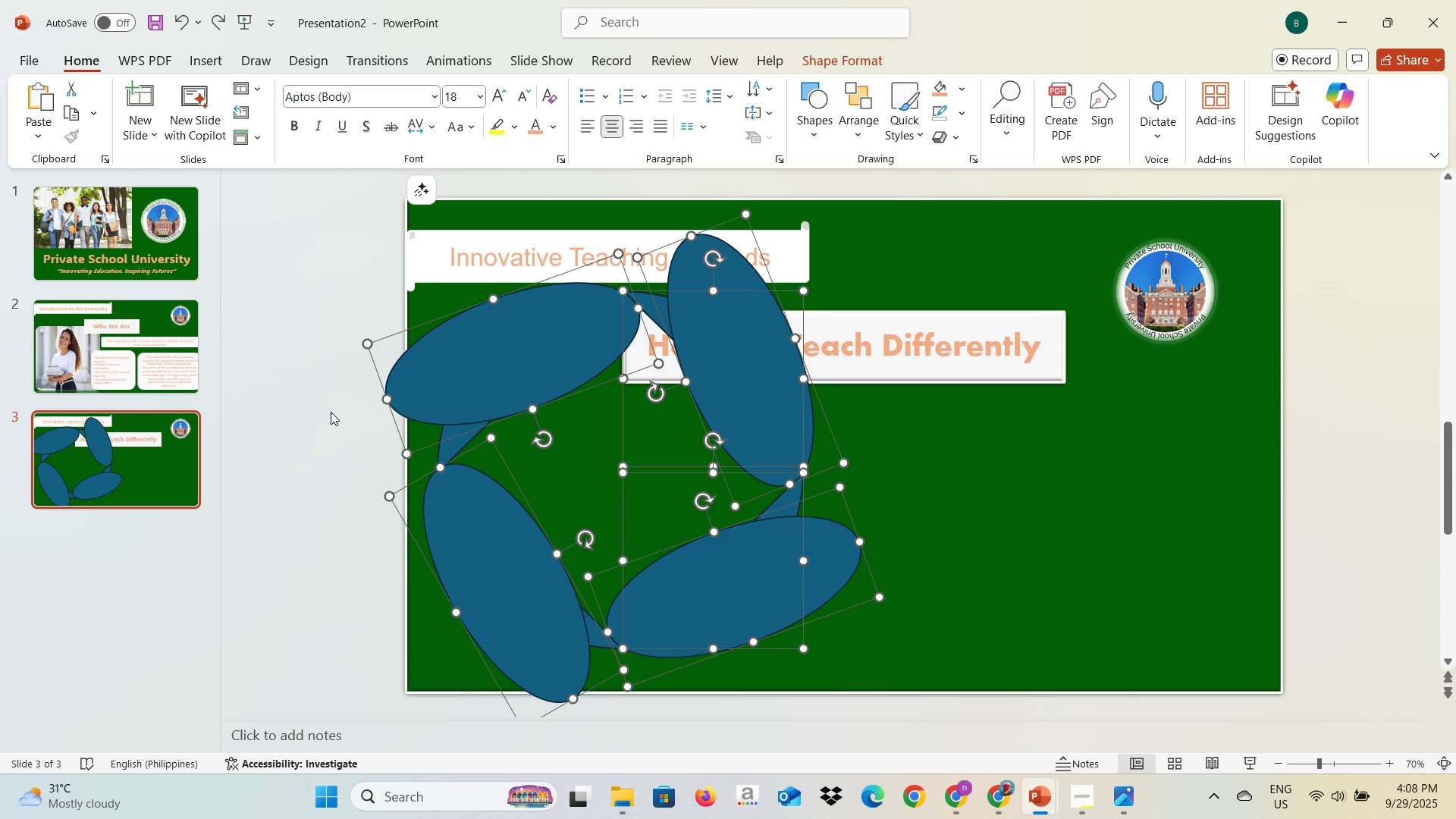 
key(Control+Z)
 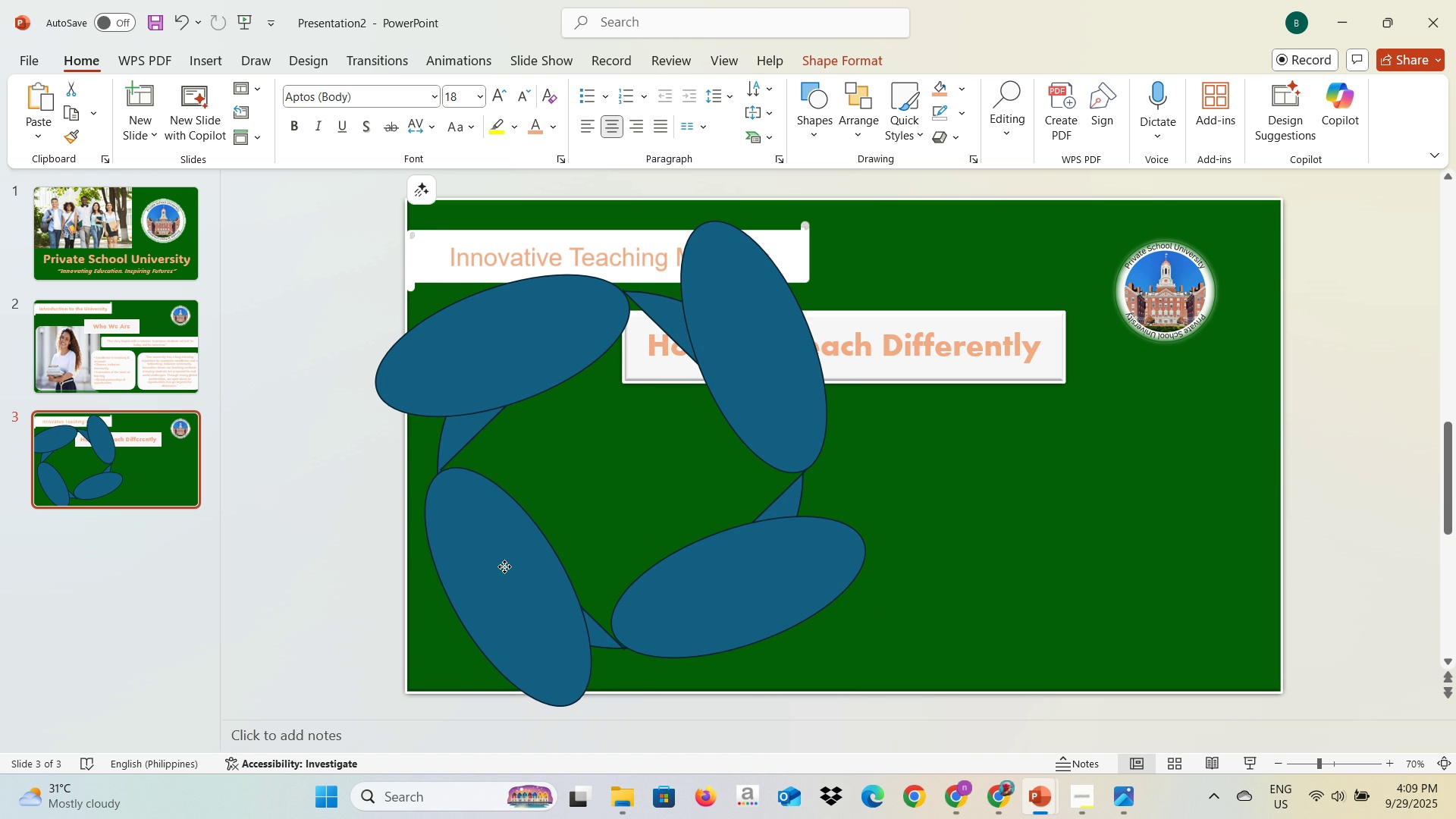 
wait(27.33)
 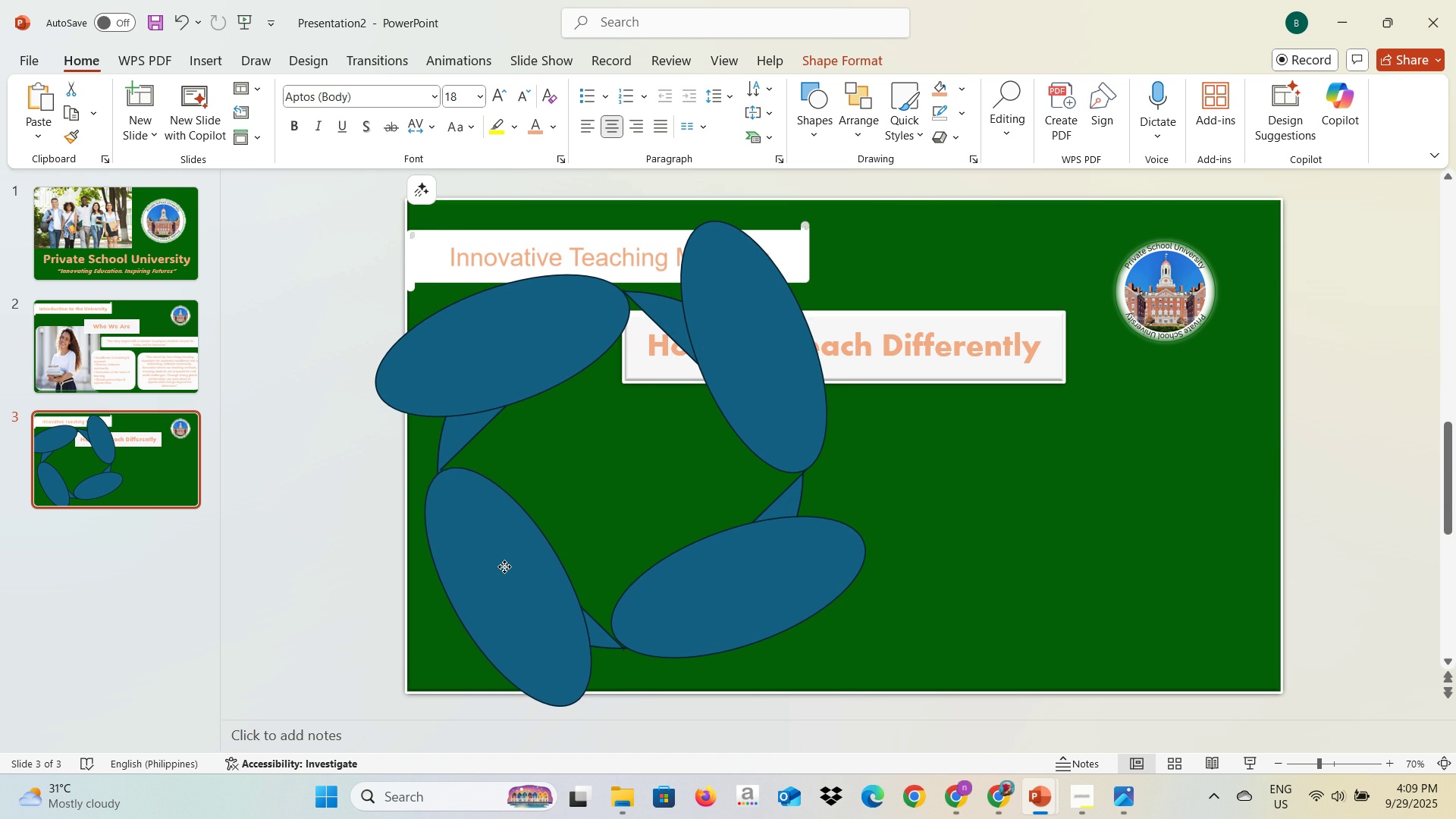 
left_click([452, 437])
 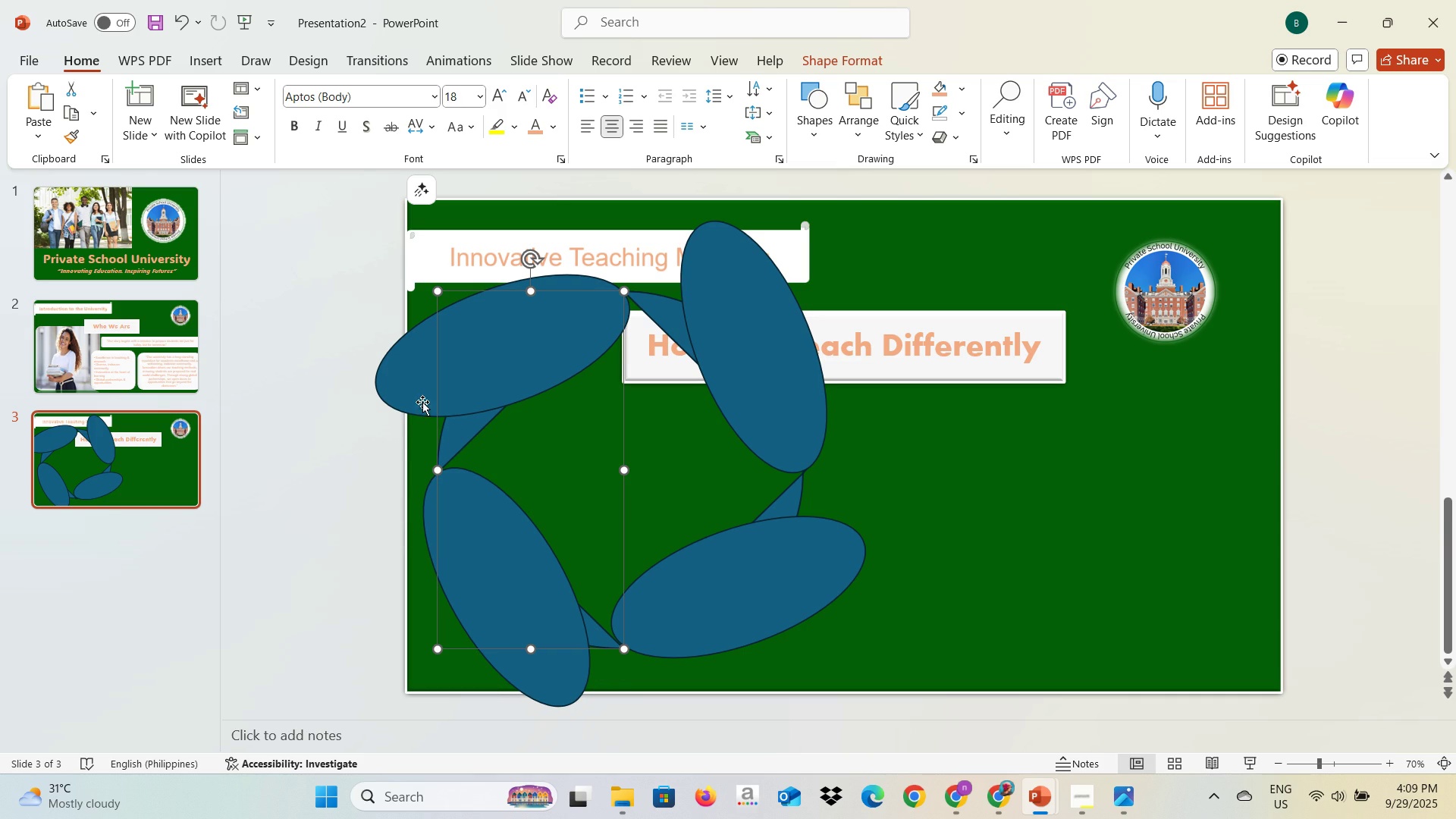 
hold_key(key=ControlLeft, duration=1.53)
 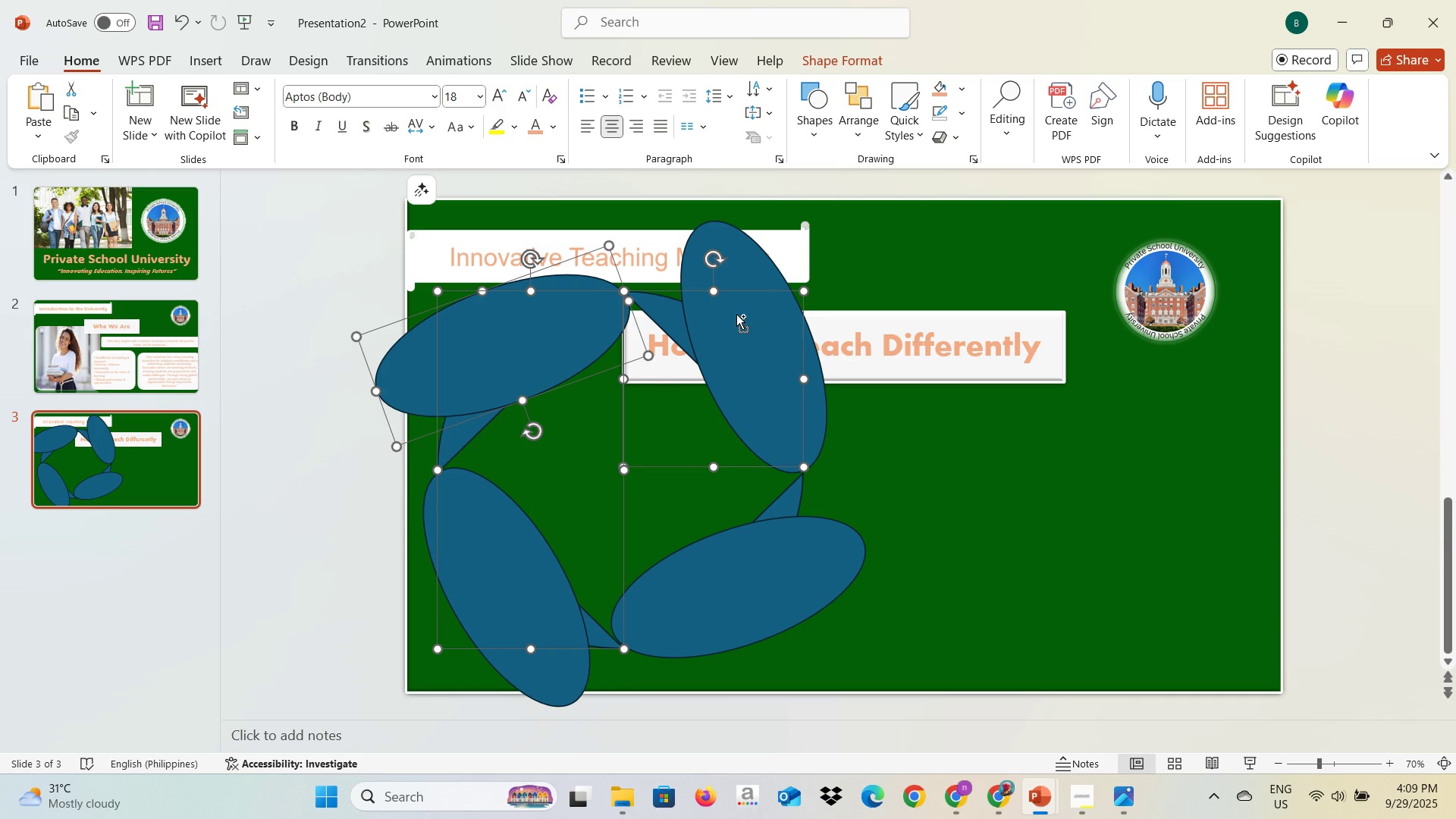 
hold_key(key=ControlLeft, duration=1.51)
left_click([669, 319])
 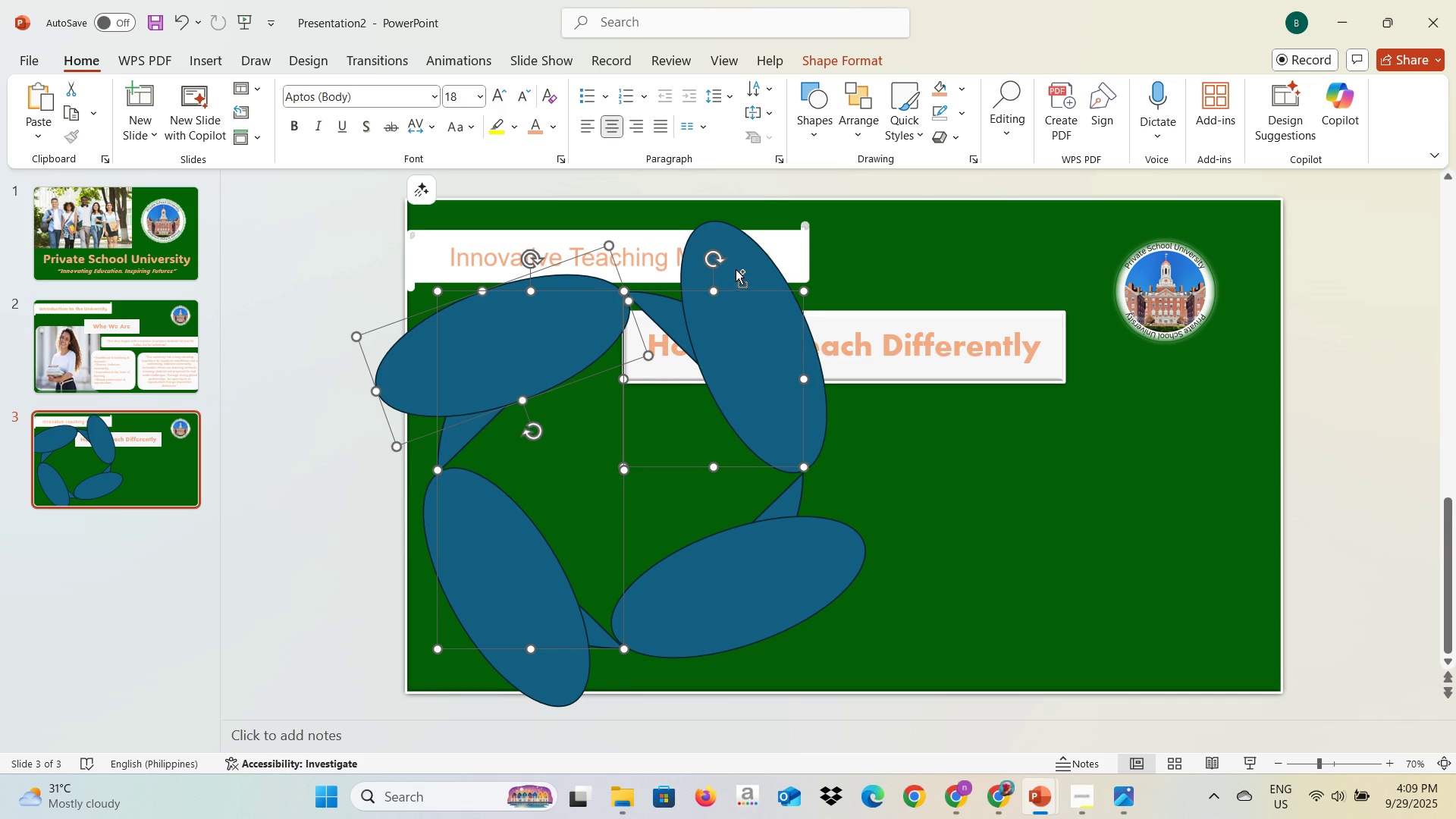 
left_click([736, 269])
 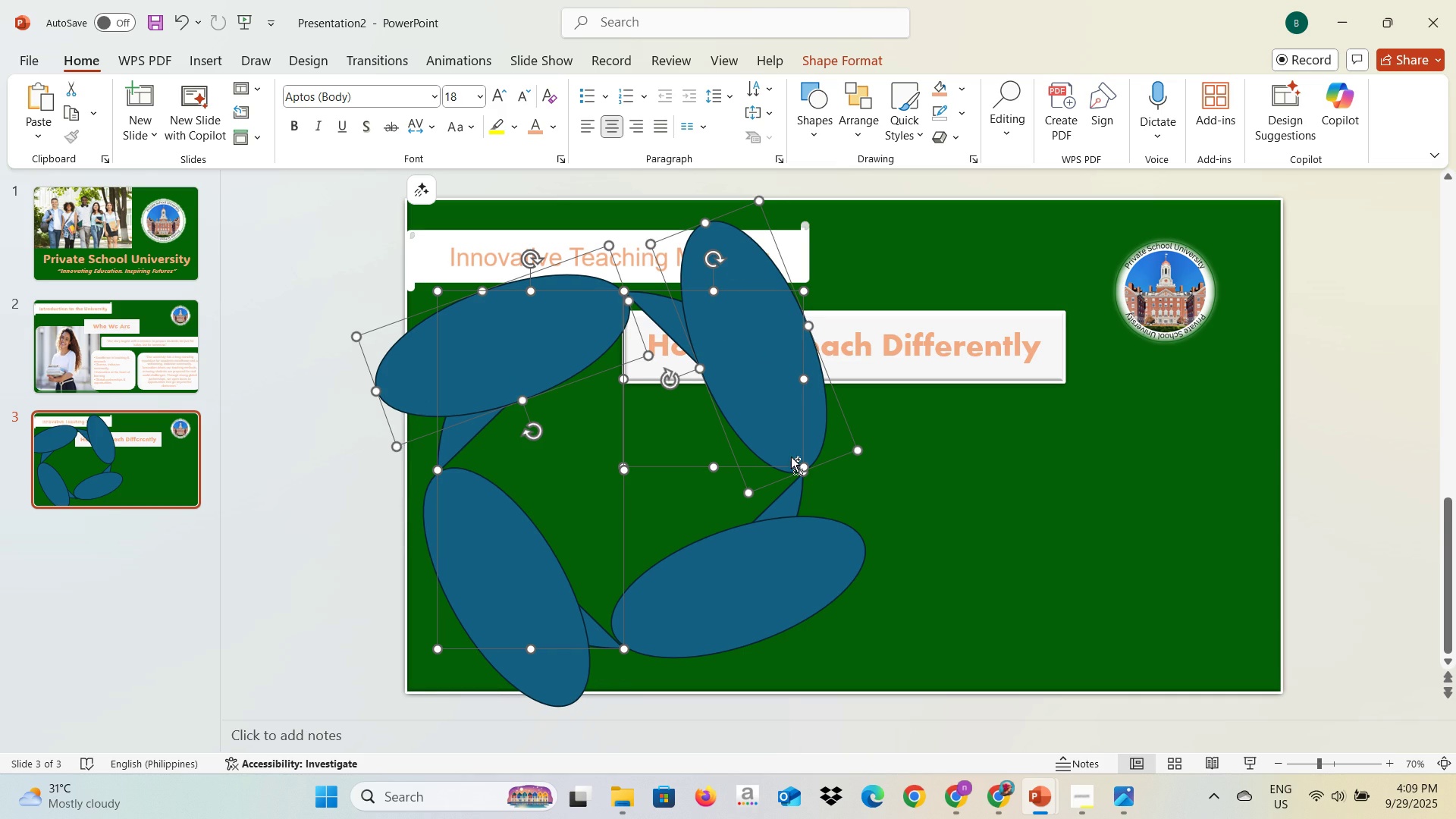 
hold_key(key=ControlLeft, duration=1.51)
left_click([783, 529])
 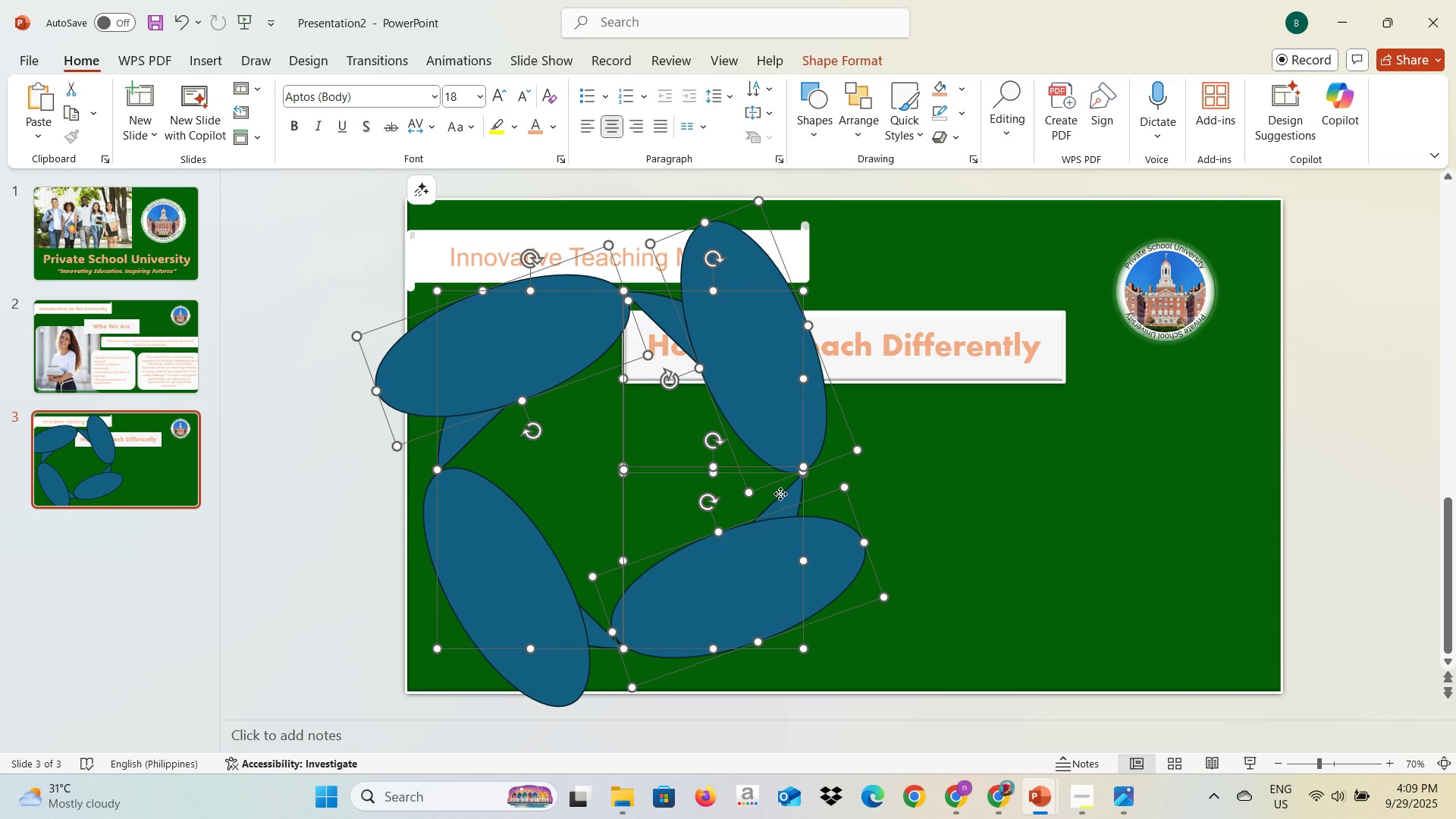 
left_click([780, 494])
 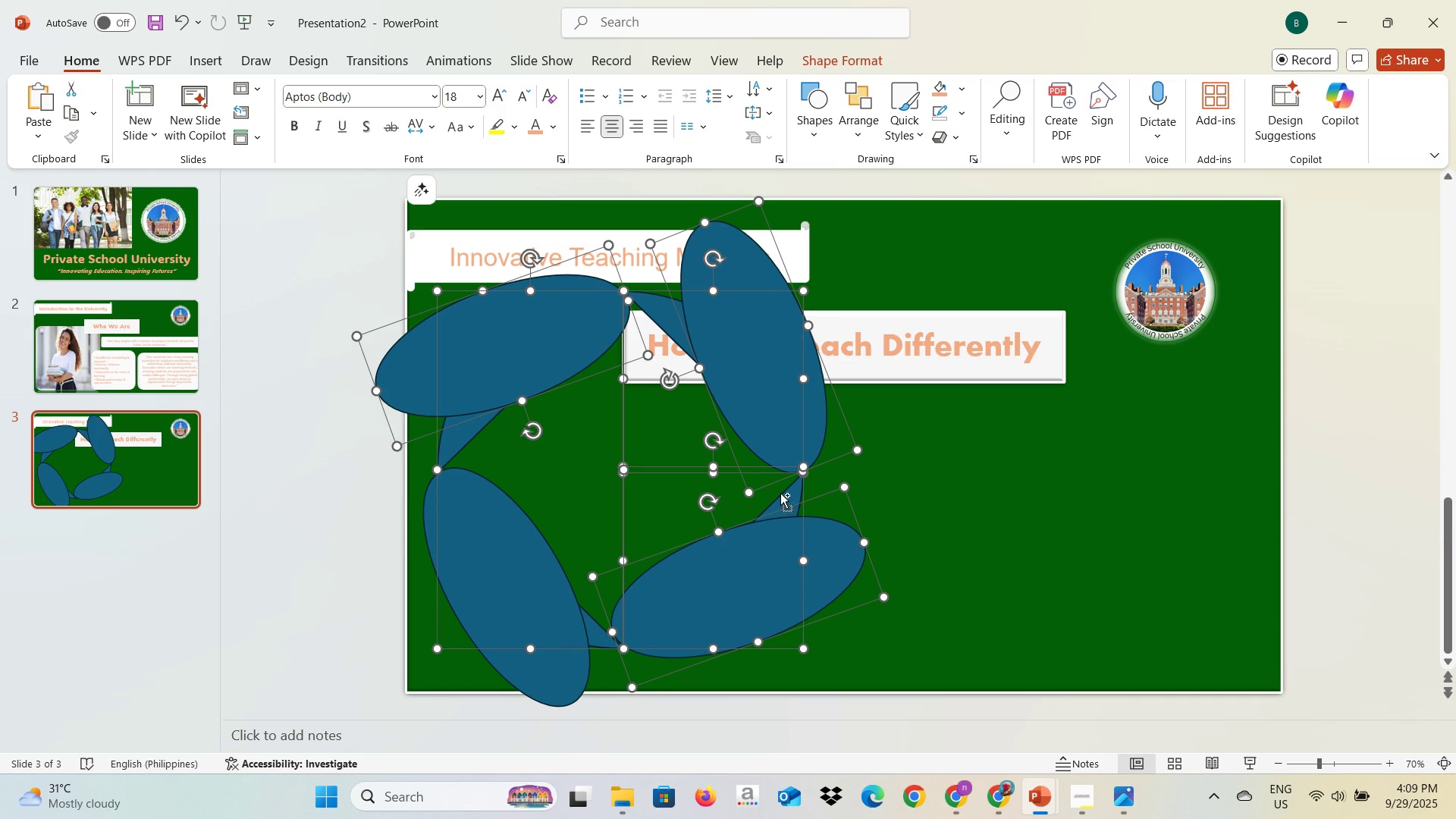 
hold_key(key=ControlLeft, duration=0.43)
 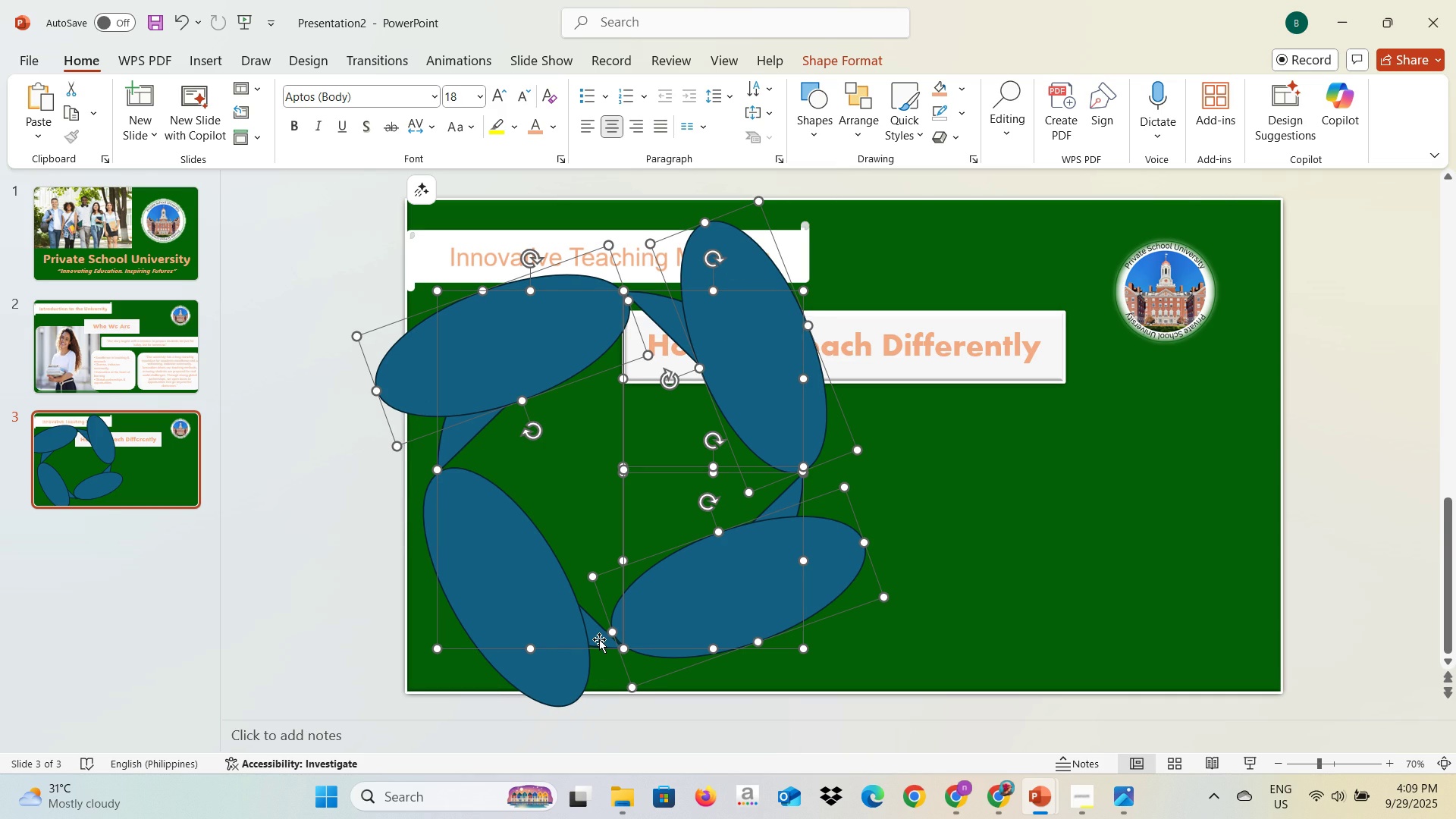 
hold_key(key=ControlLeft, duration=1.02)
 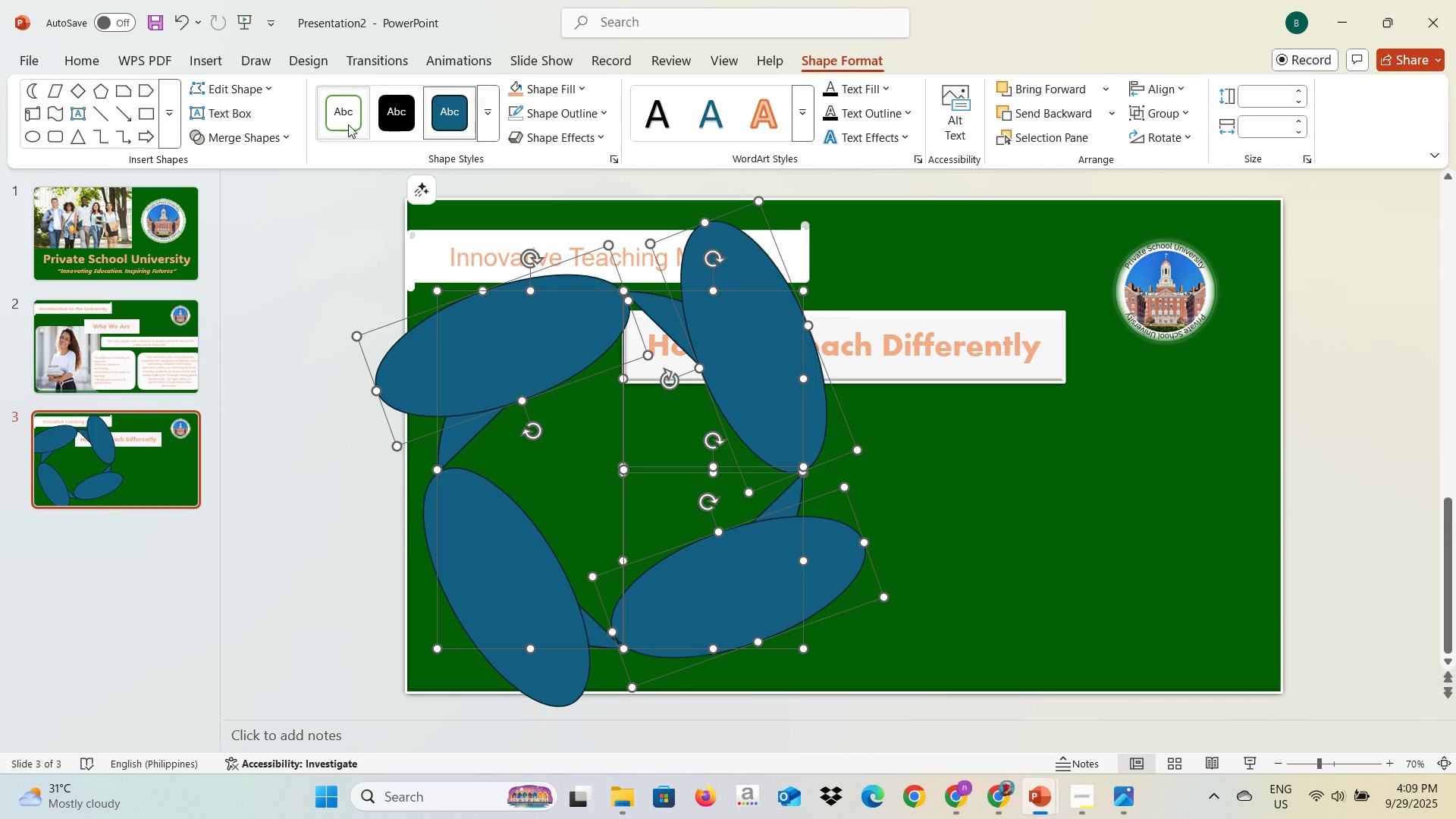 
left_click([186, 131])
 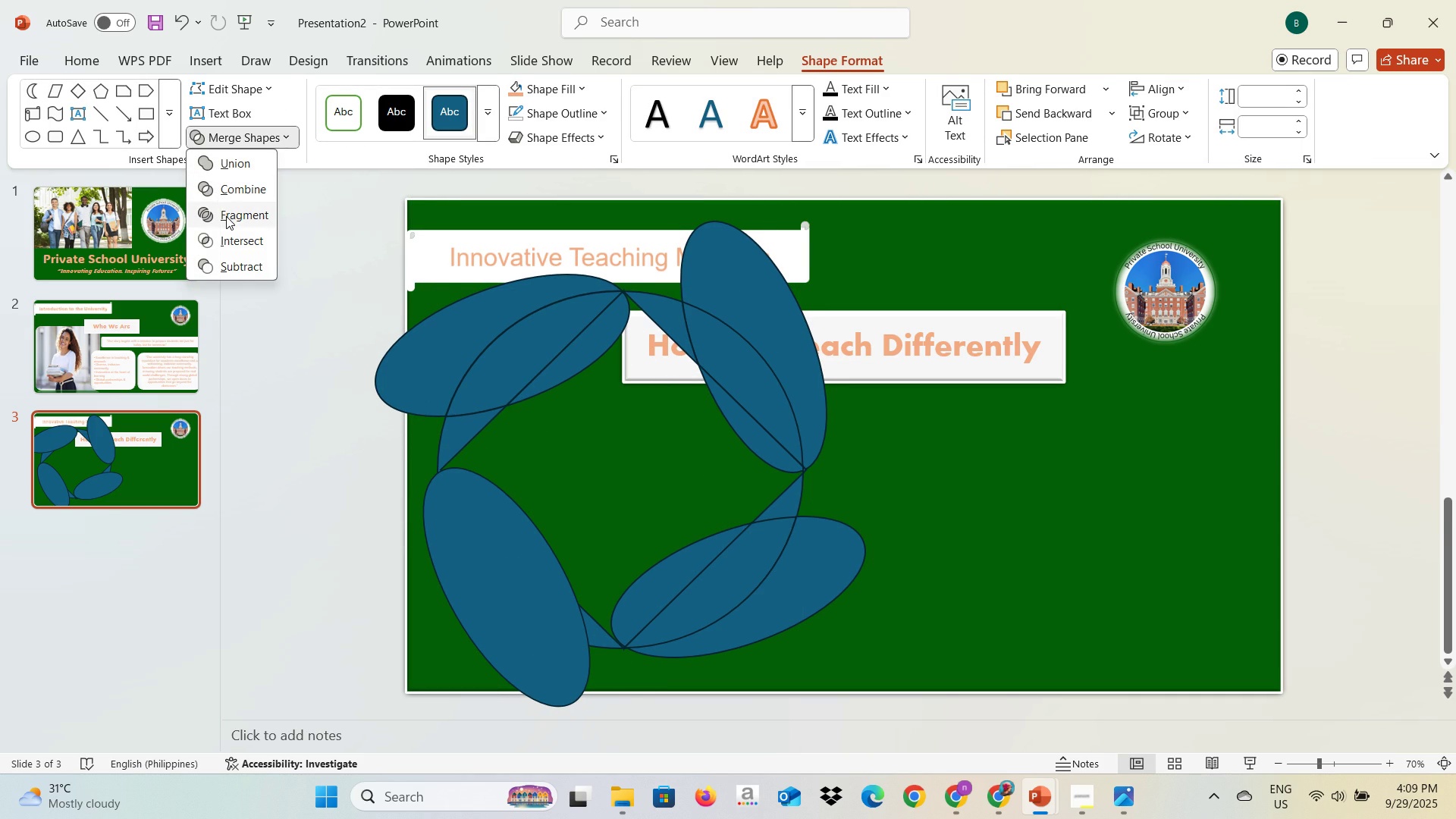 
left_click([226, 216])
 